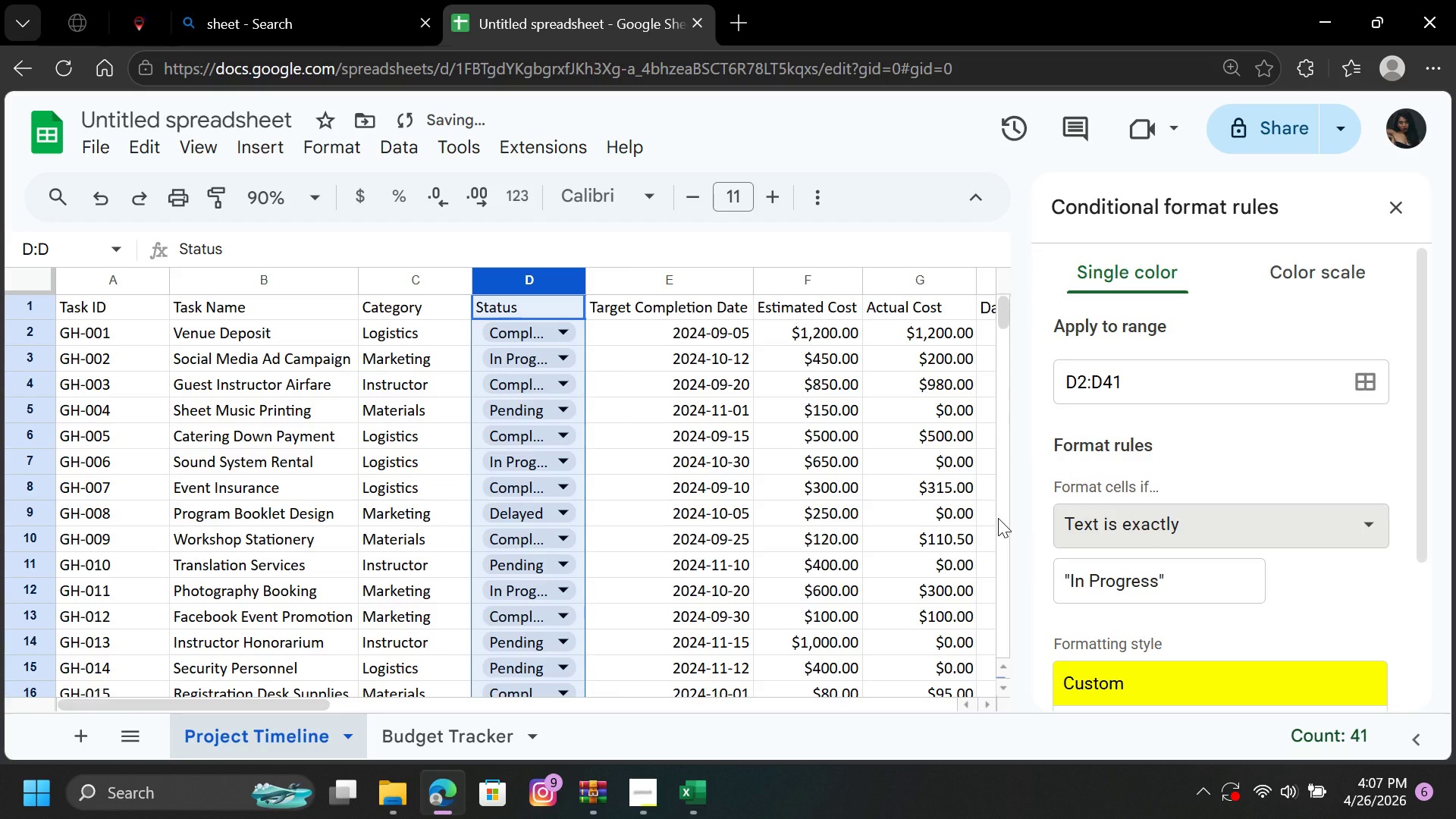 
left_click([998, 518])
 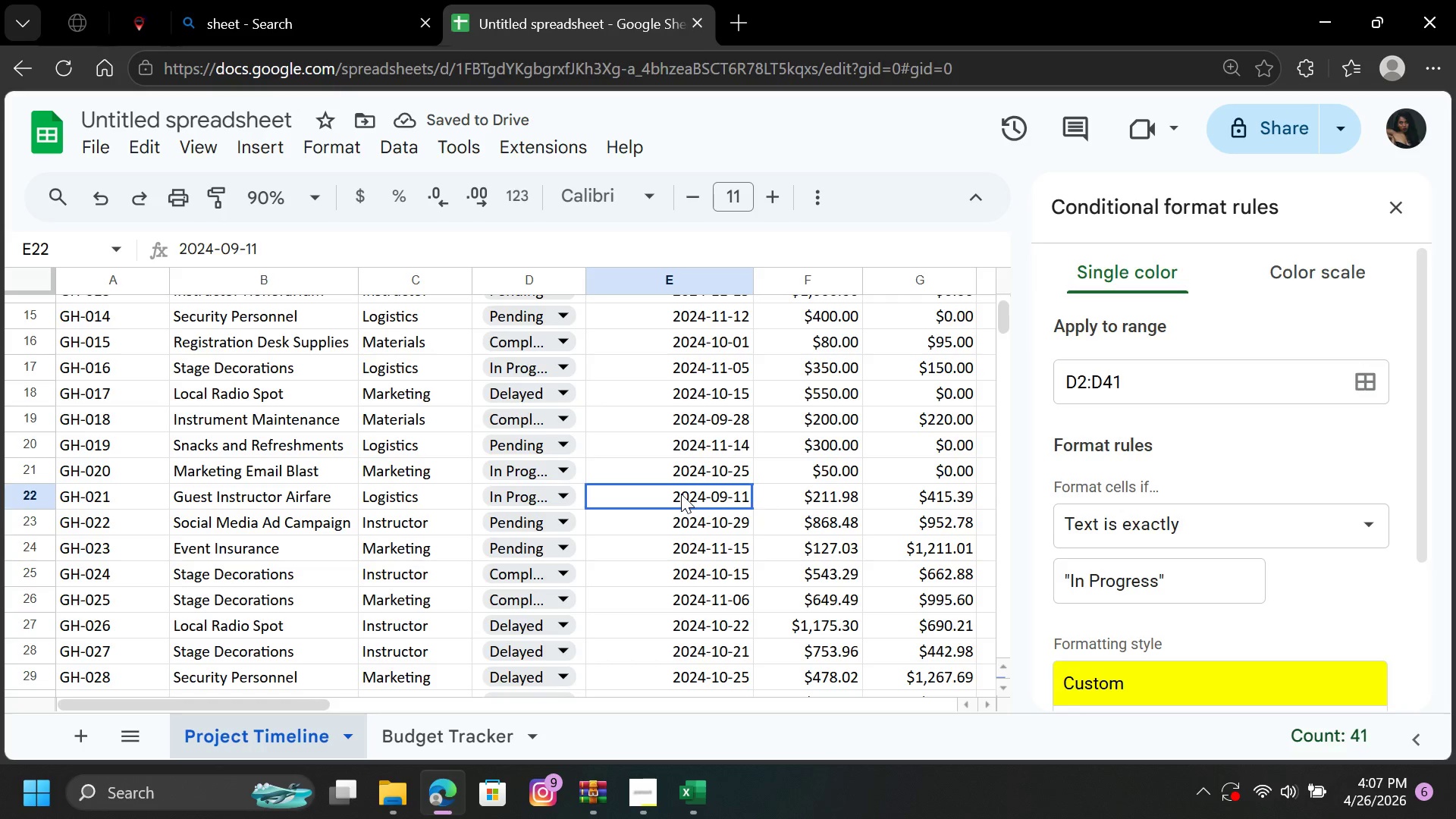 
left_click([681, 494])
 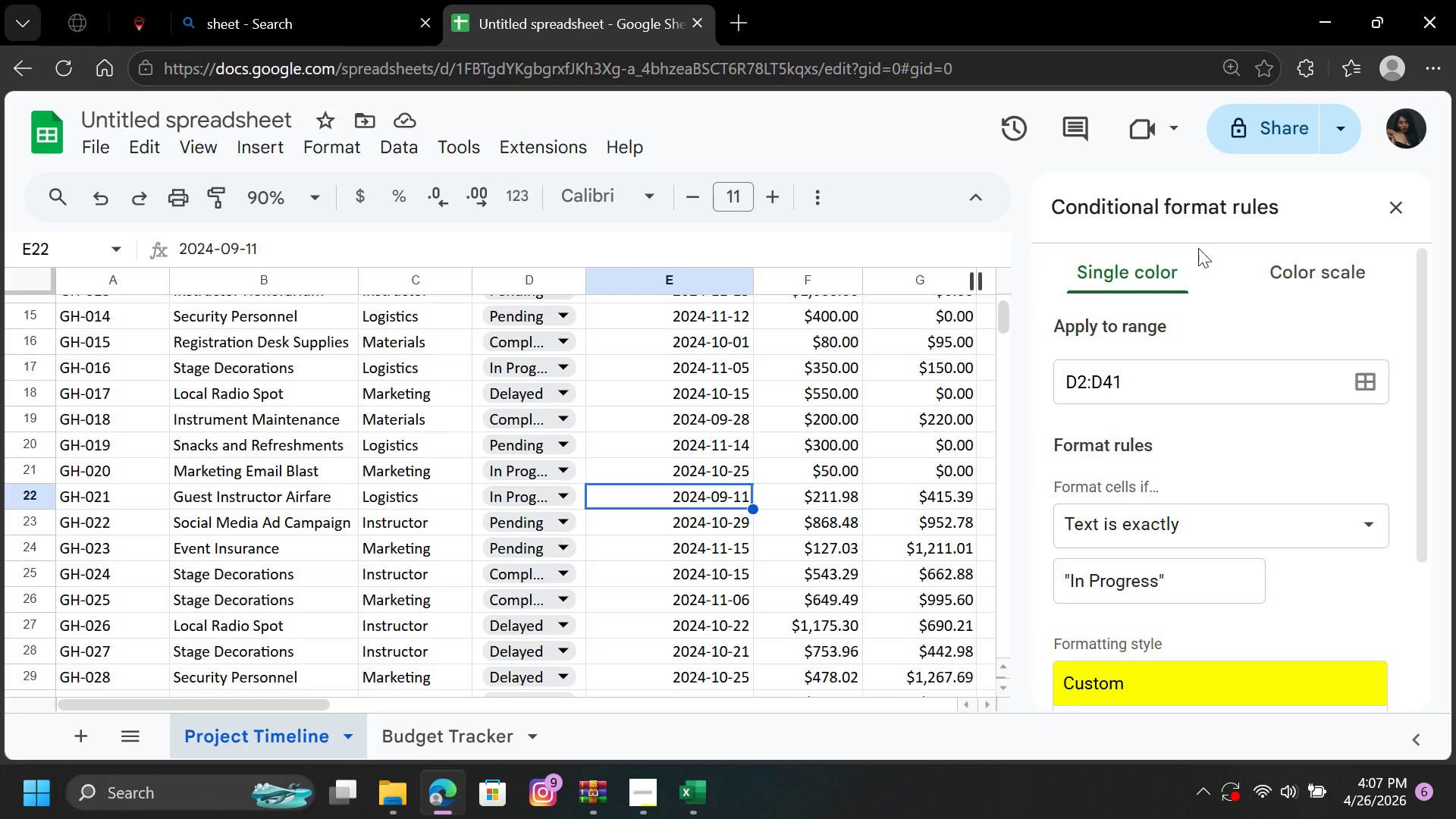 
left_click([1275, 275])
 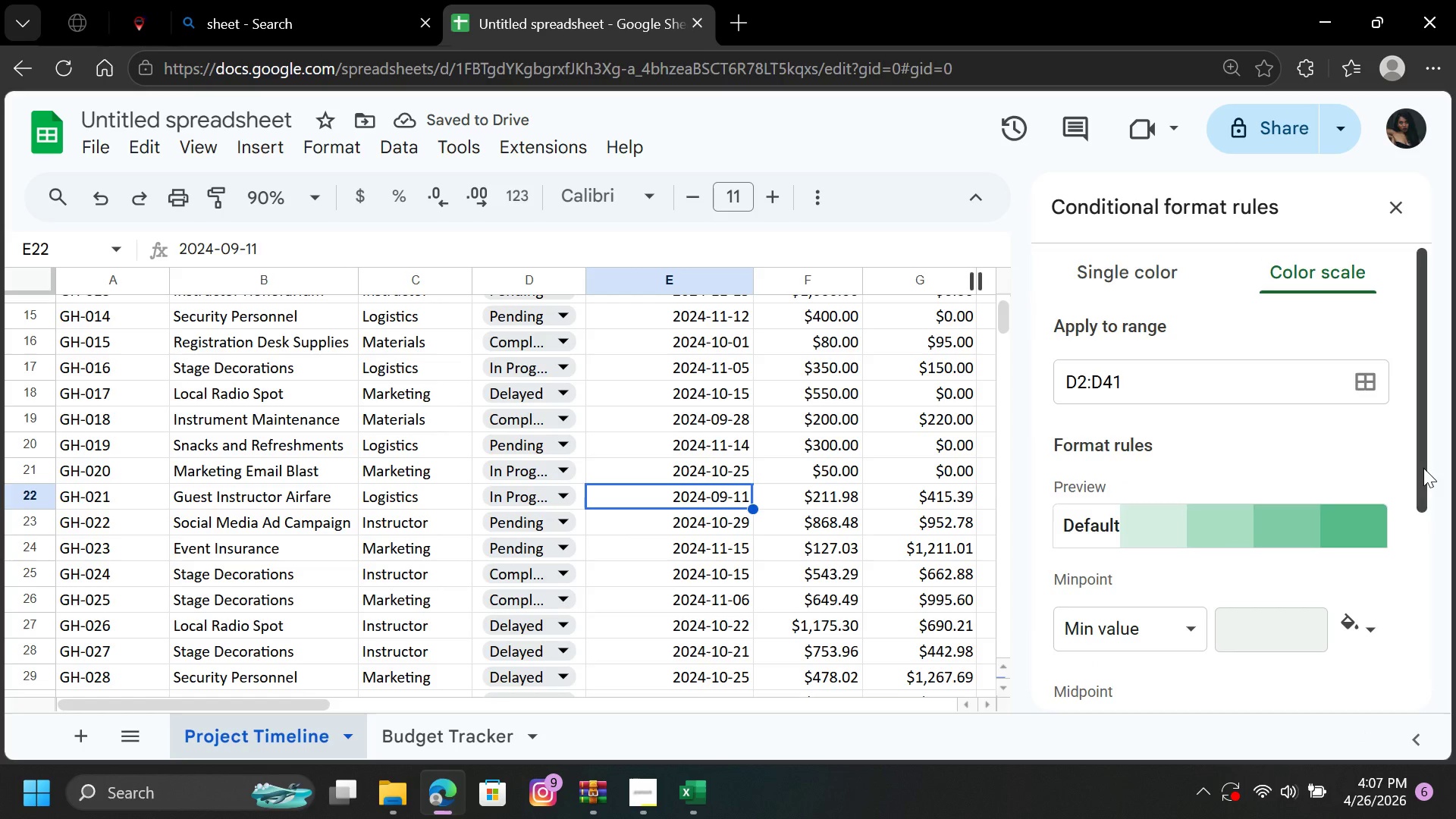 
left_click_drag(start_coordinate=[1423, 460], to_coordinate=[1412, 623])
 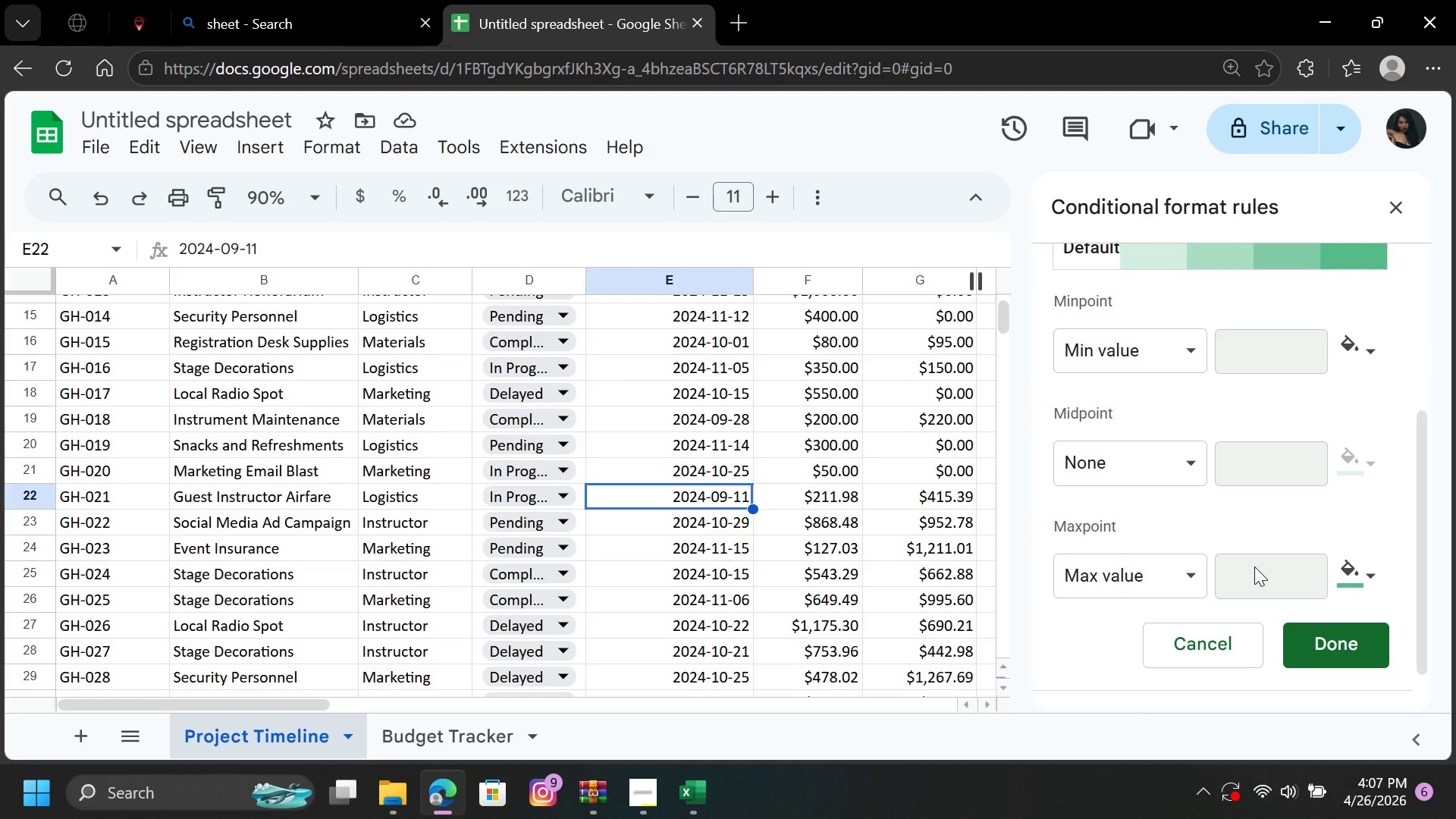 
left_click([1254, 566])
 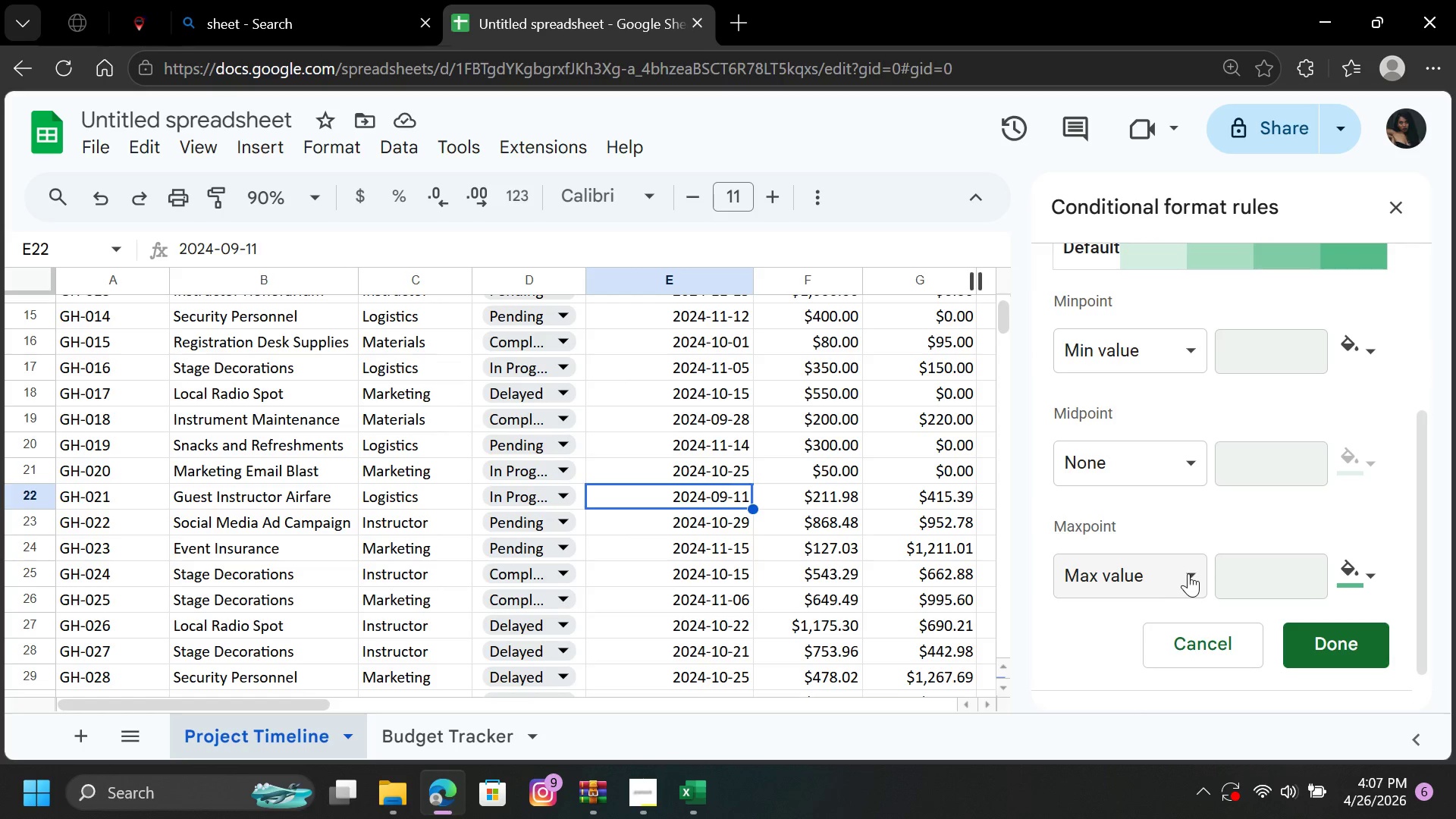 
left_click([1188, 573])
 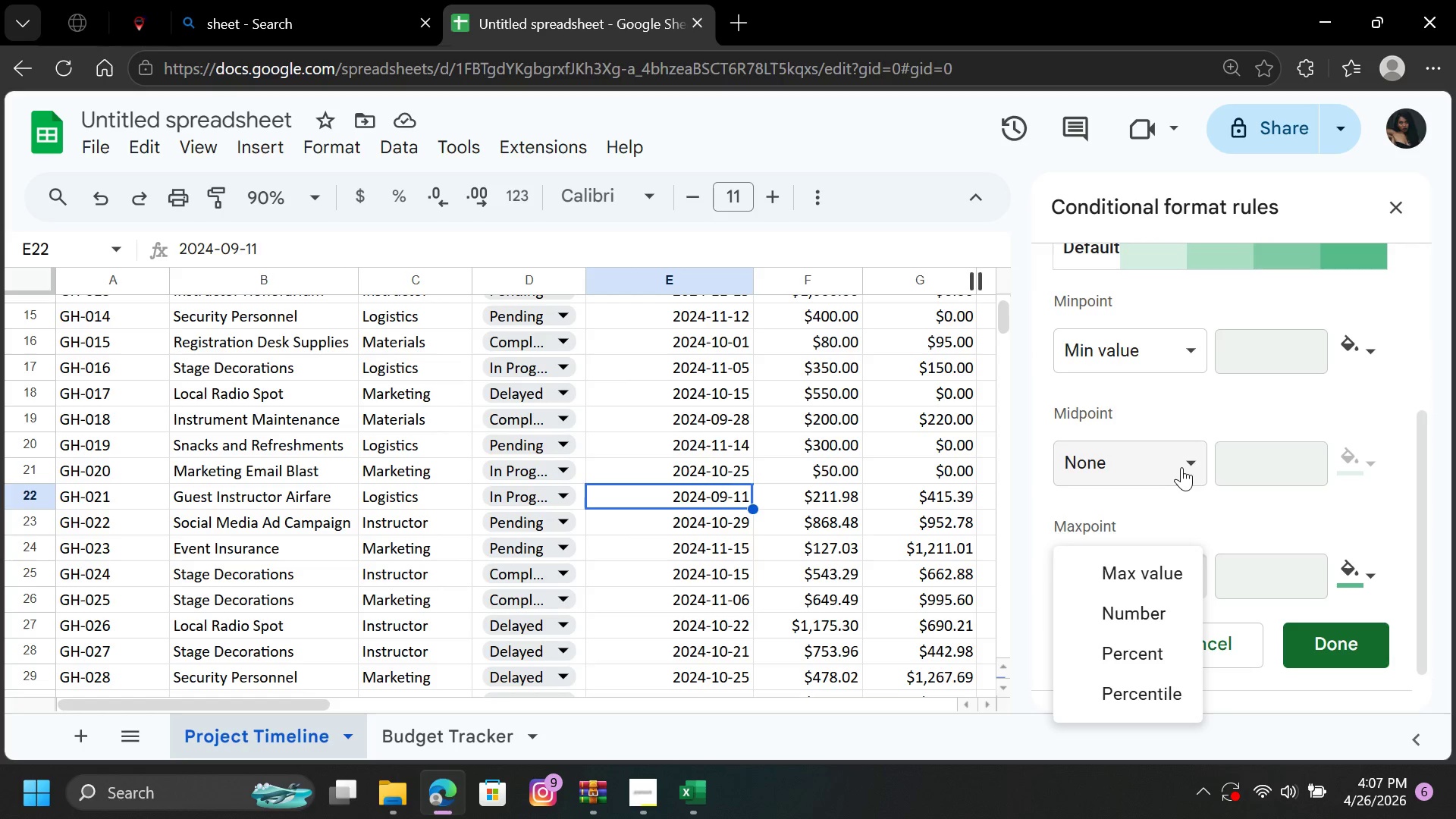 
left_click([1185, 466])
 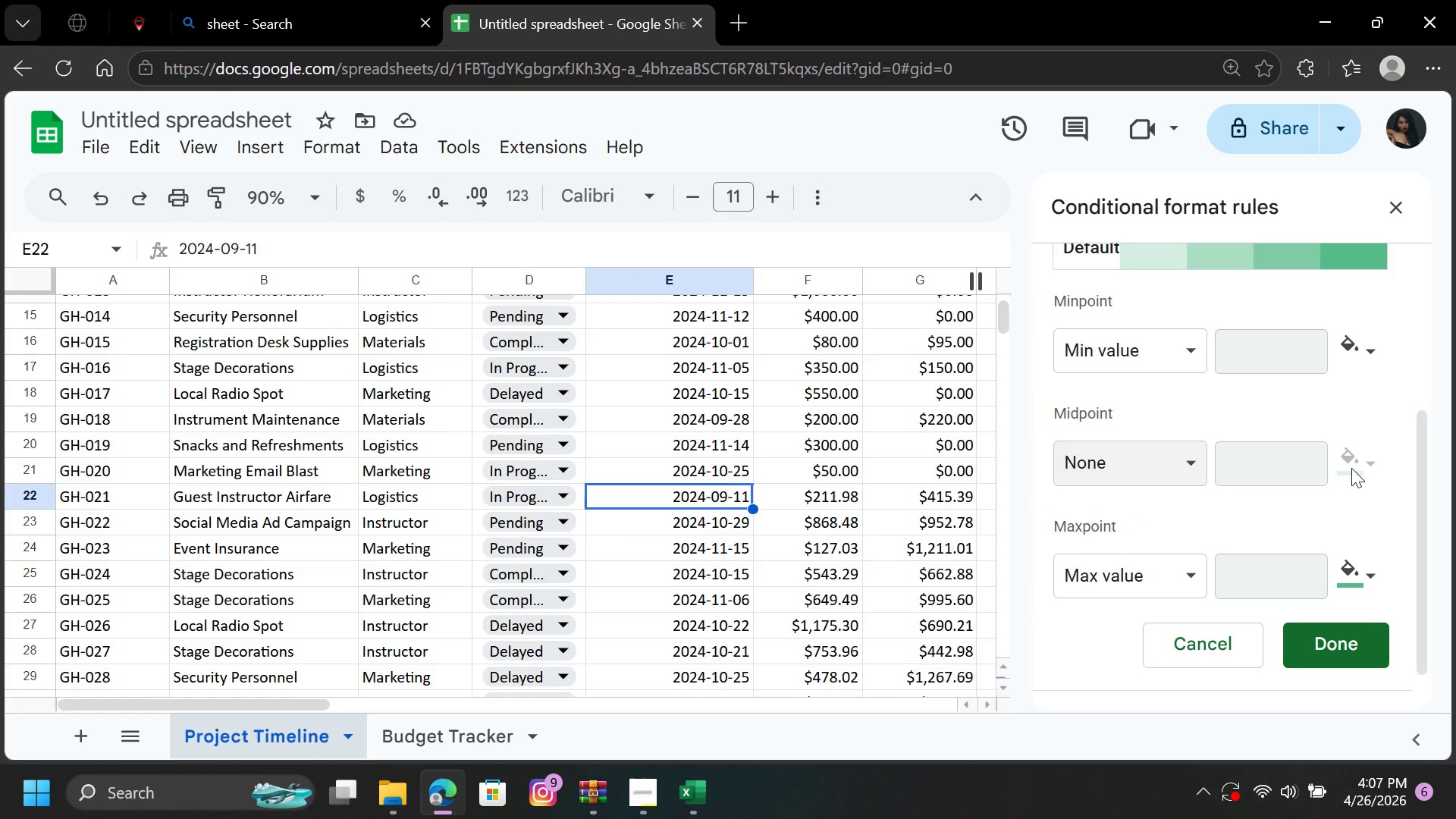 
left_click([1351, 468])
 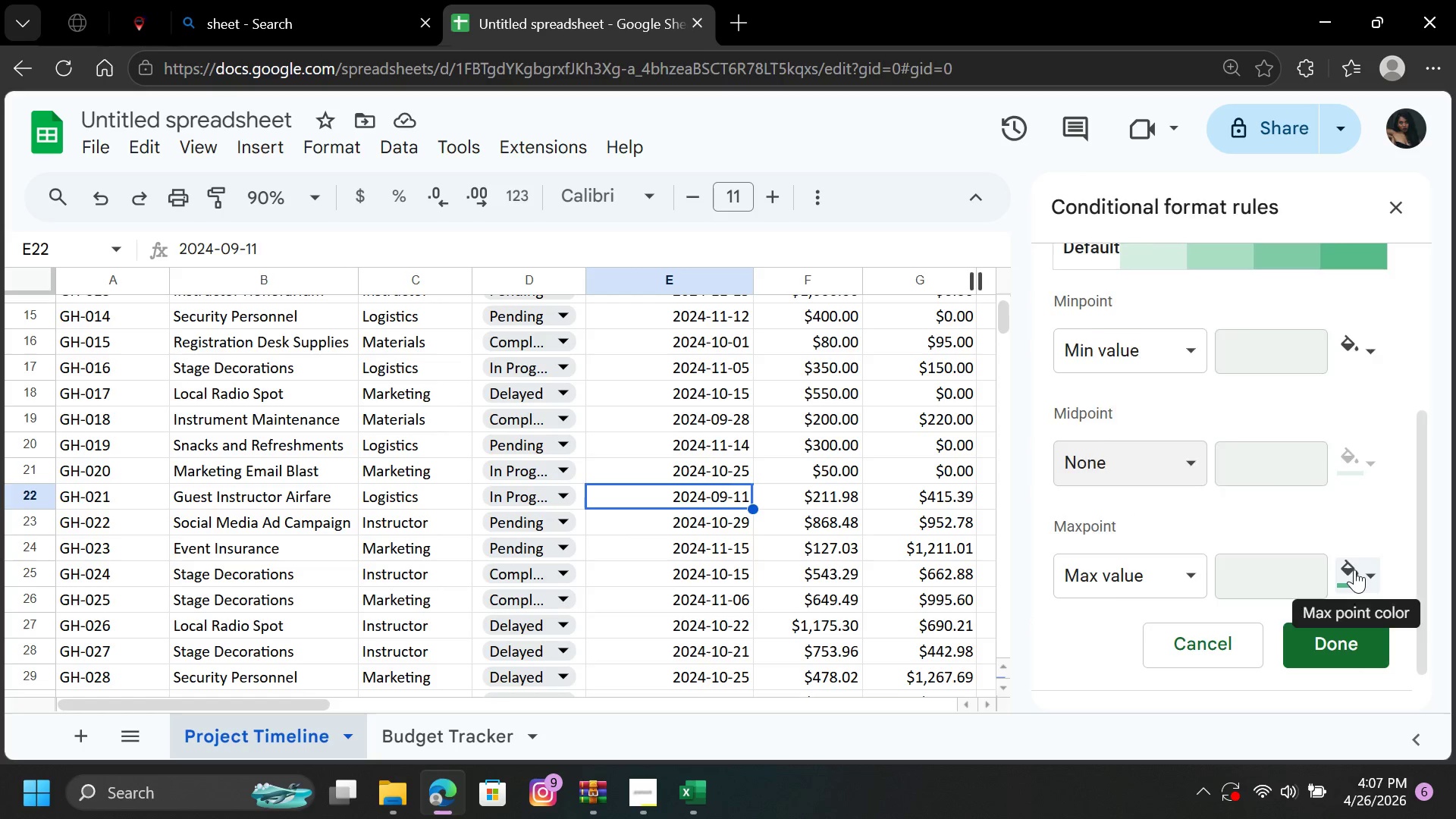 
left_click([1354, 570])
 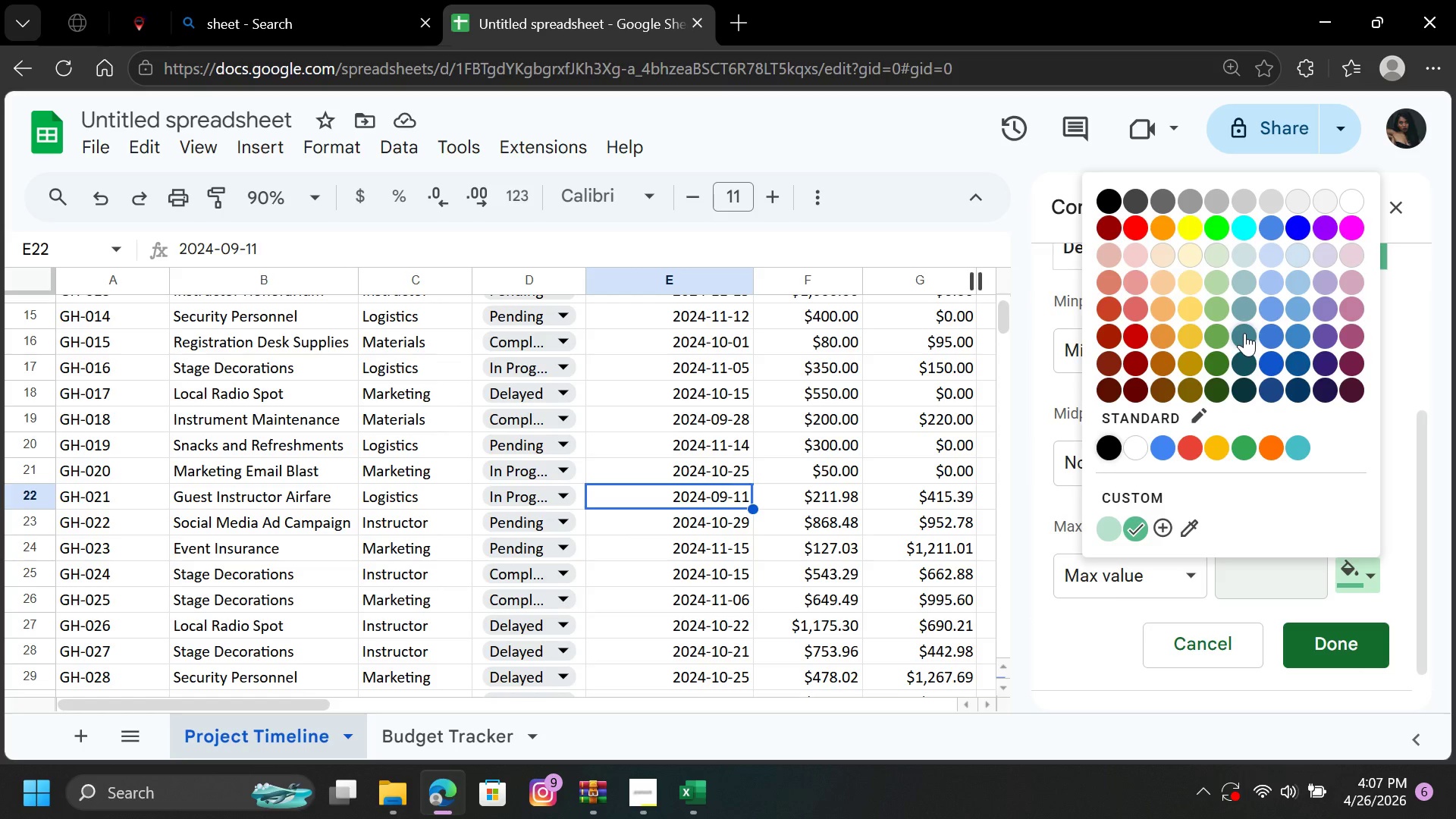 
left_click([1244, 333])
 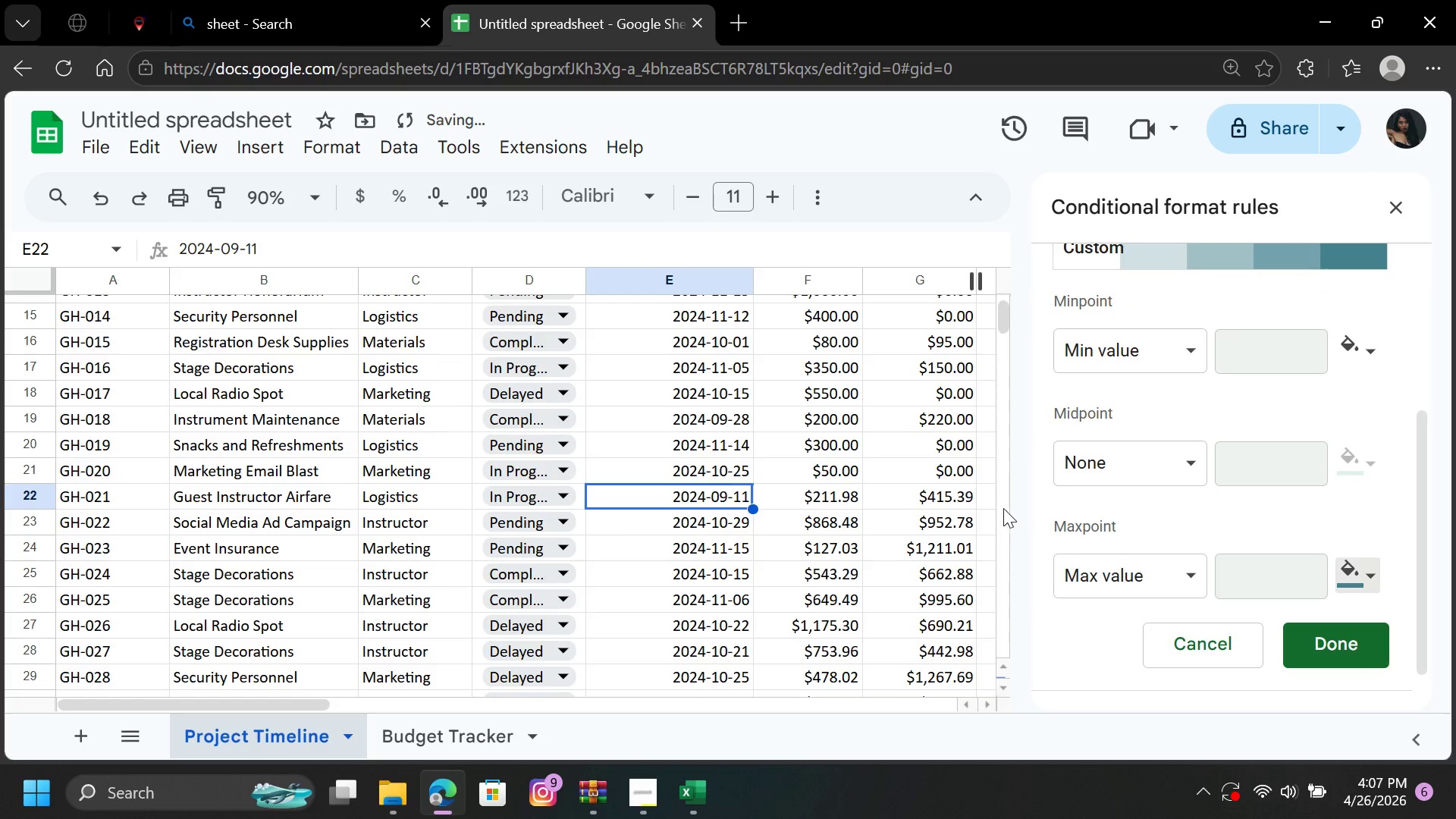 
left_click([994, 501])
 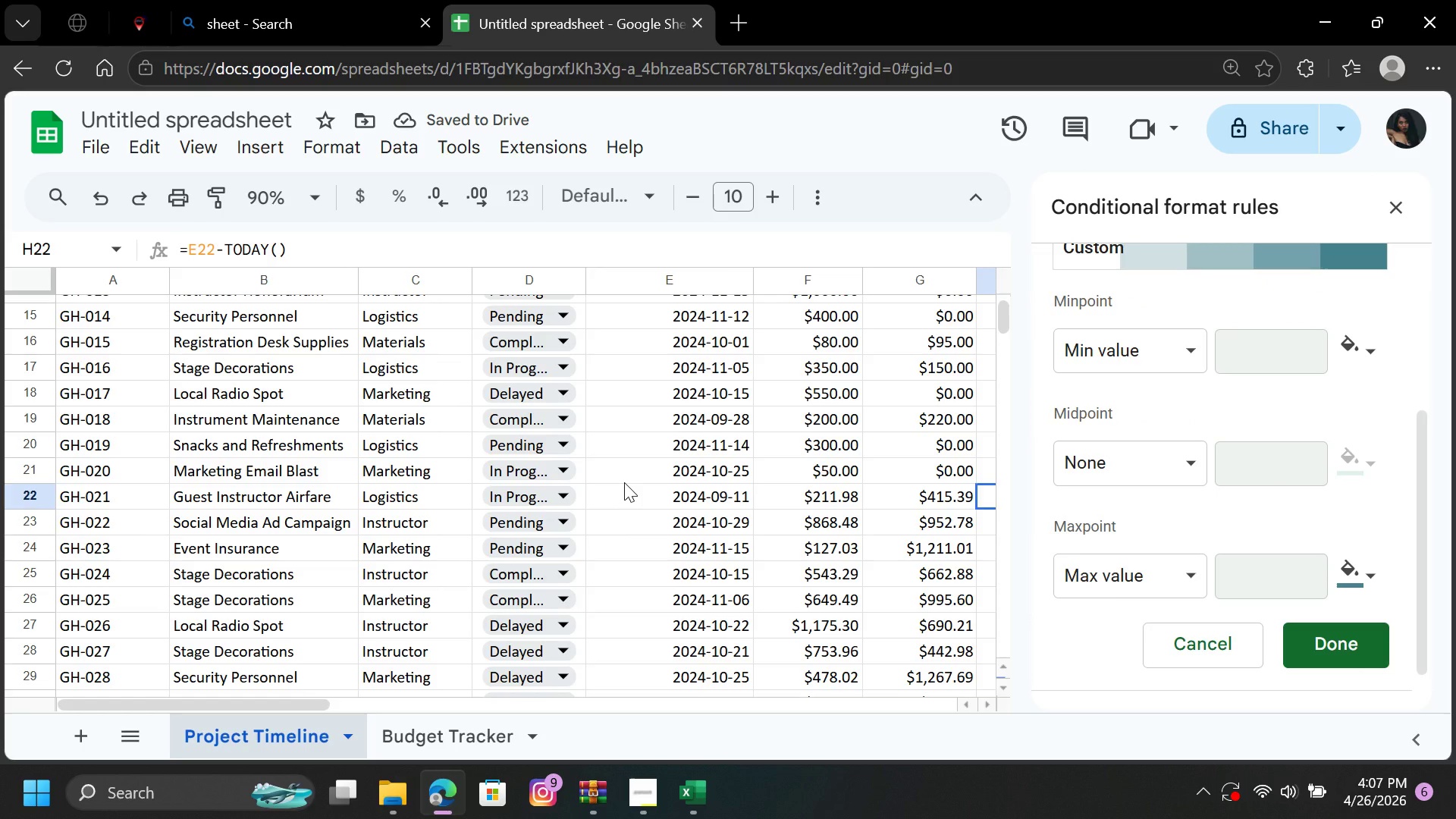 
left_click([624, 482])
 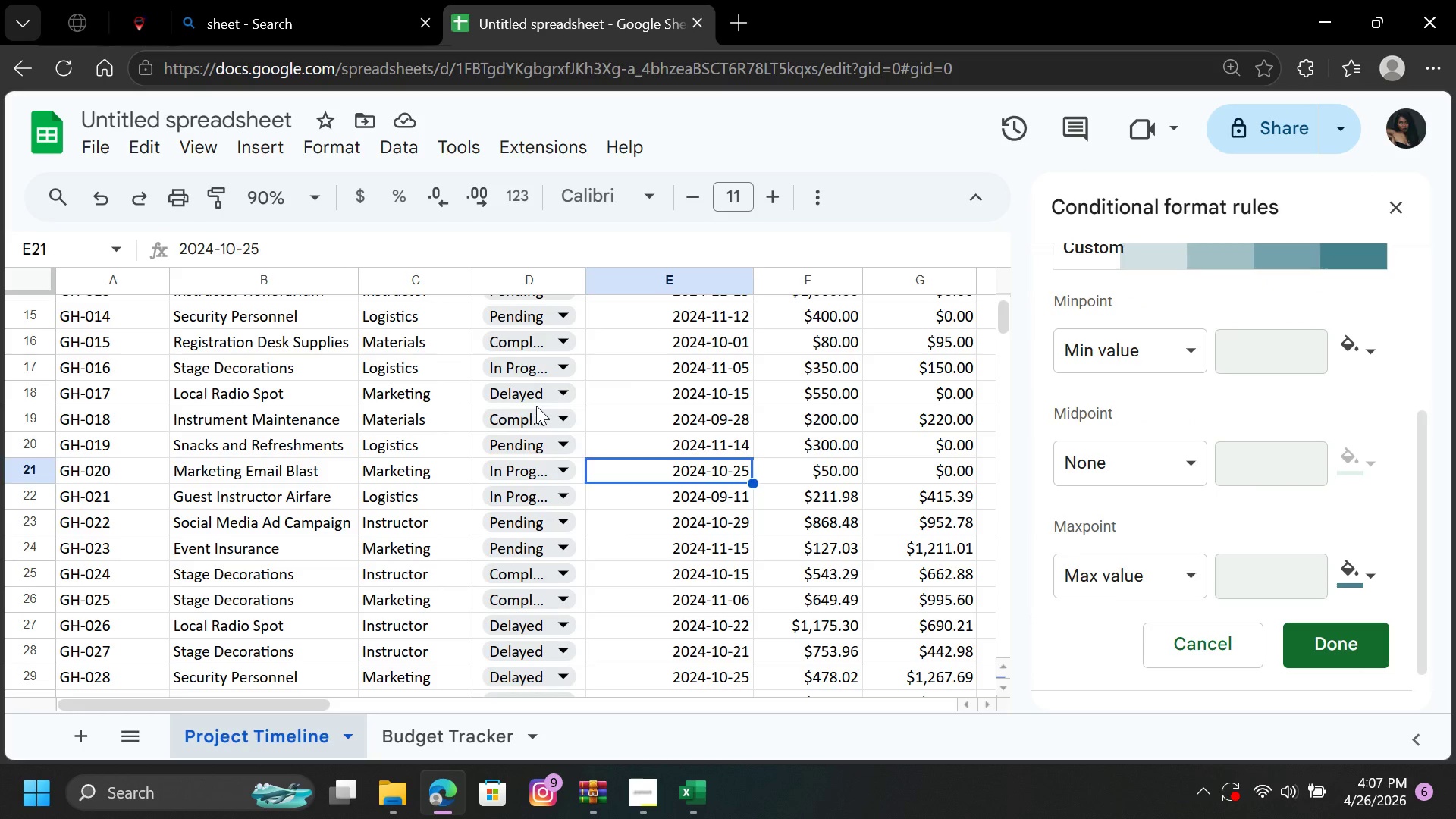 
left_click([536, 406])
 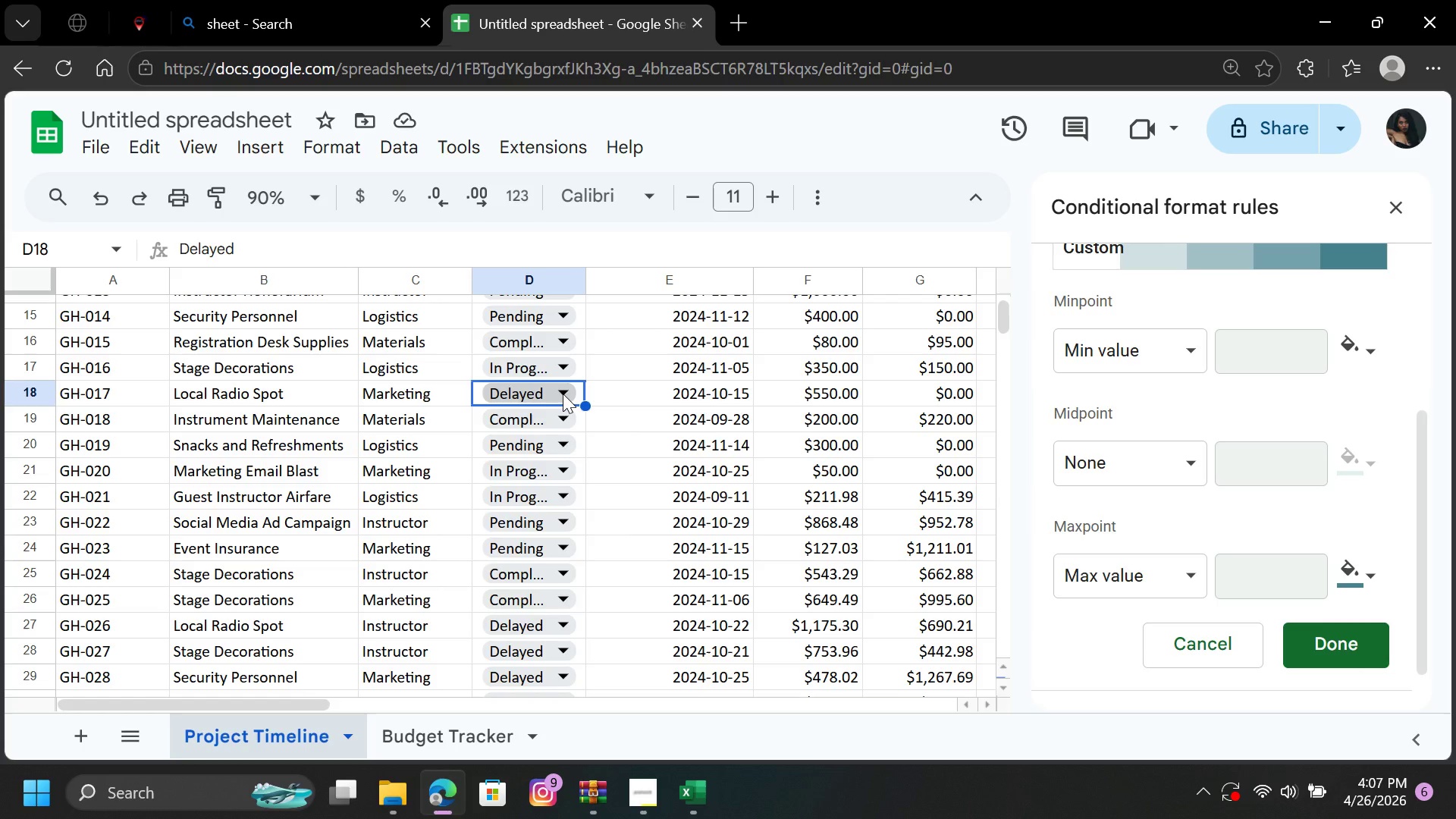 
left_click([563, 394])
 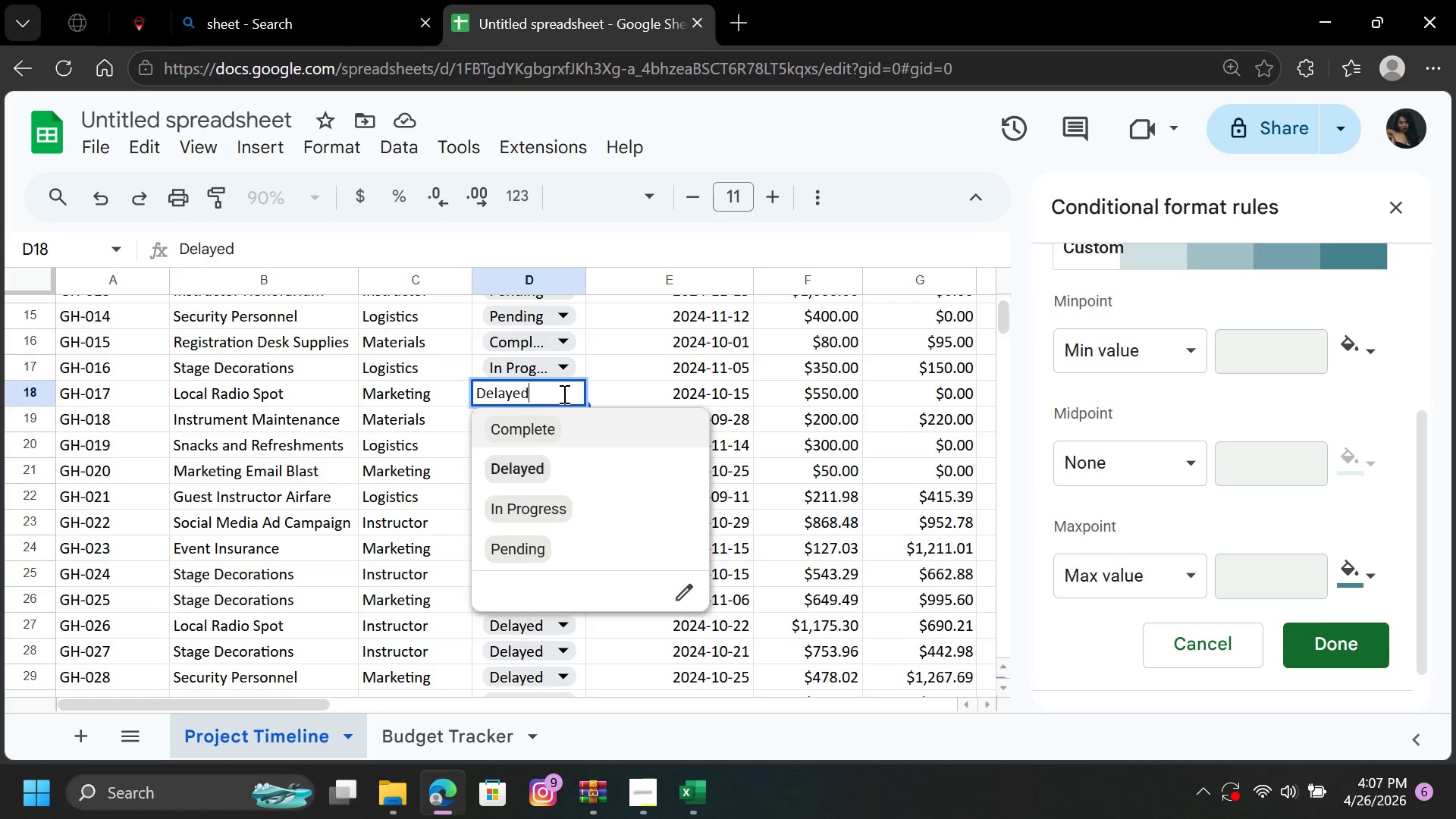 
left_click([563, 394])
 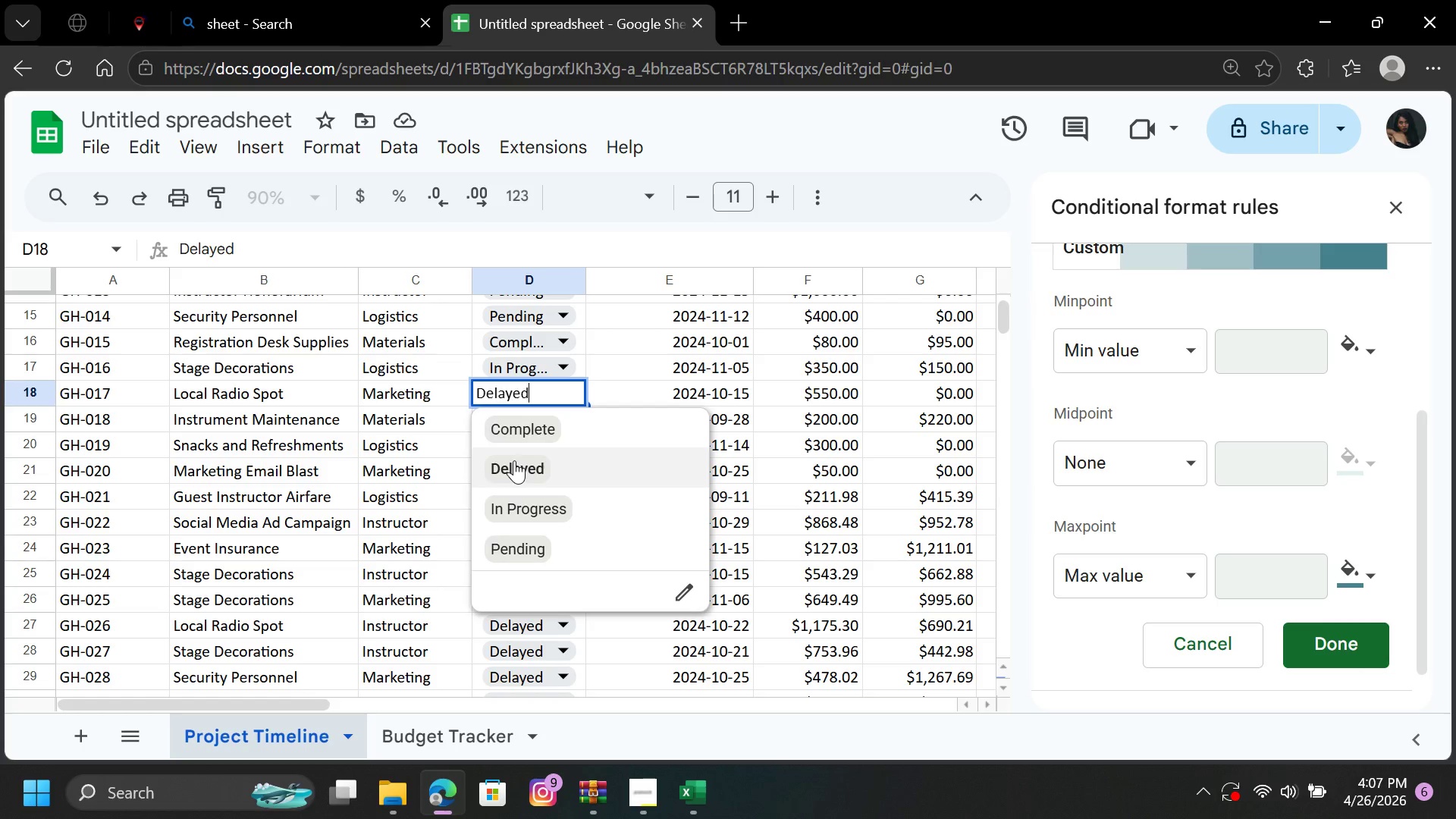 
left_click([514, 460])
 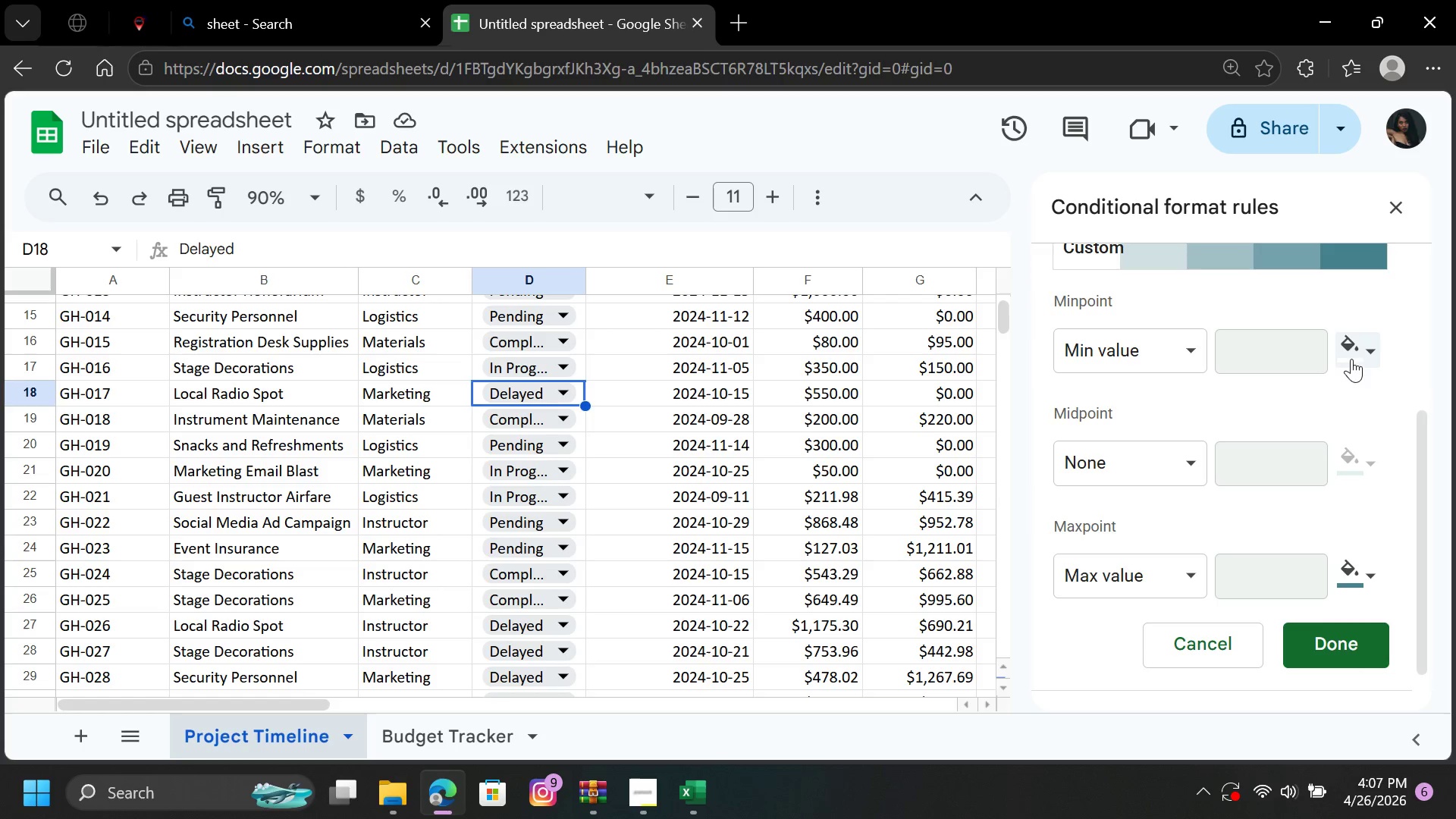 
left_click([1350, 344])
 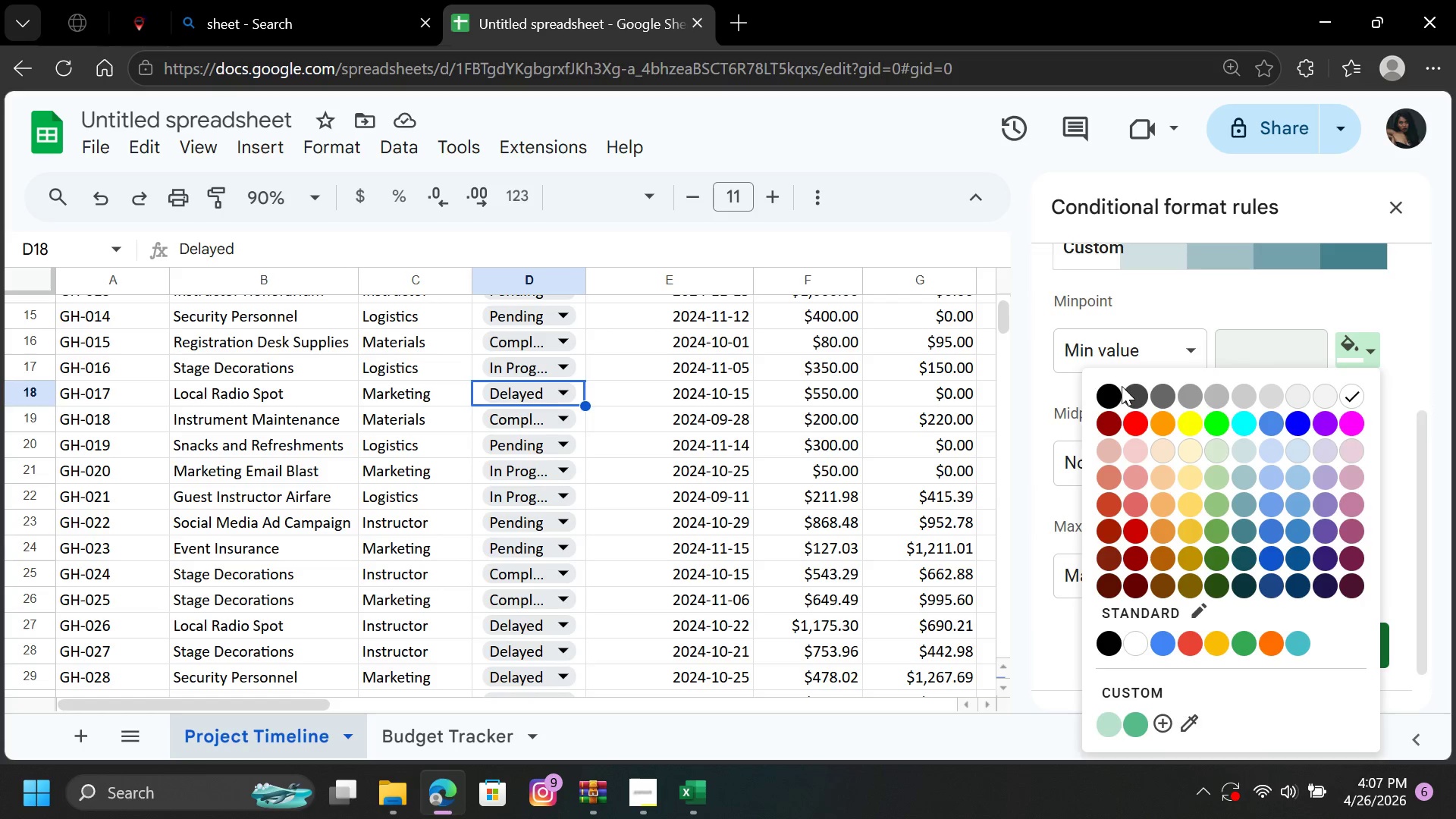 
left_click([1110, 386])
 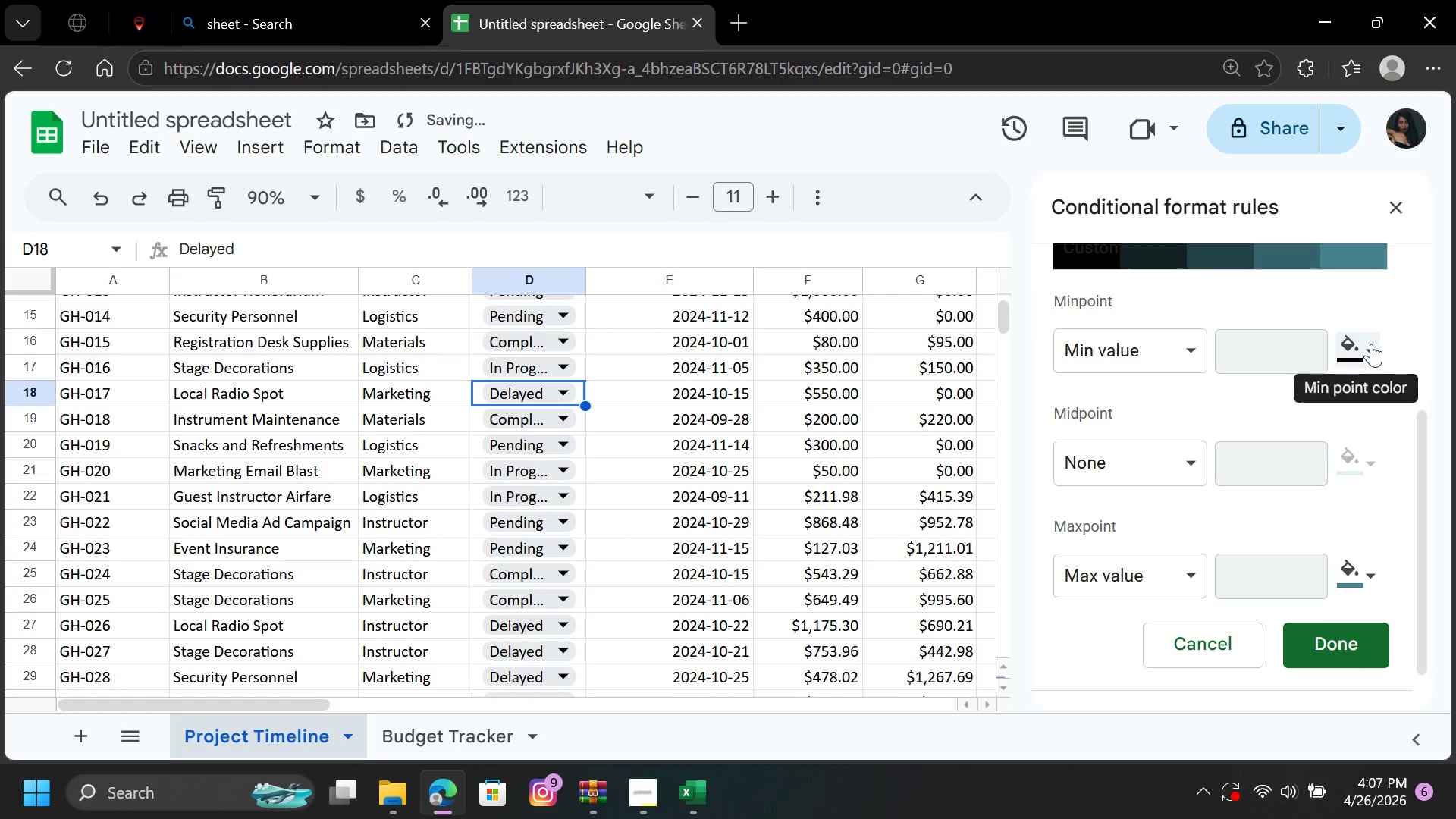 
left_click([1370, 344])
 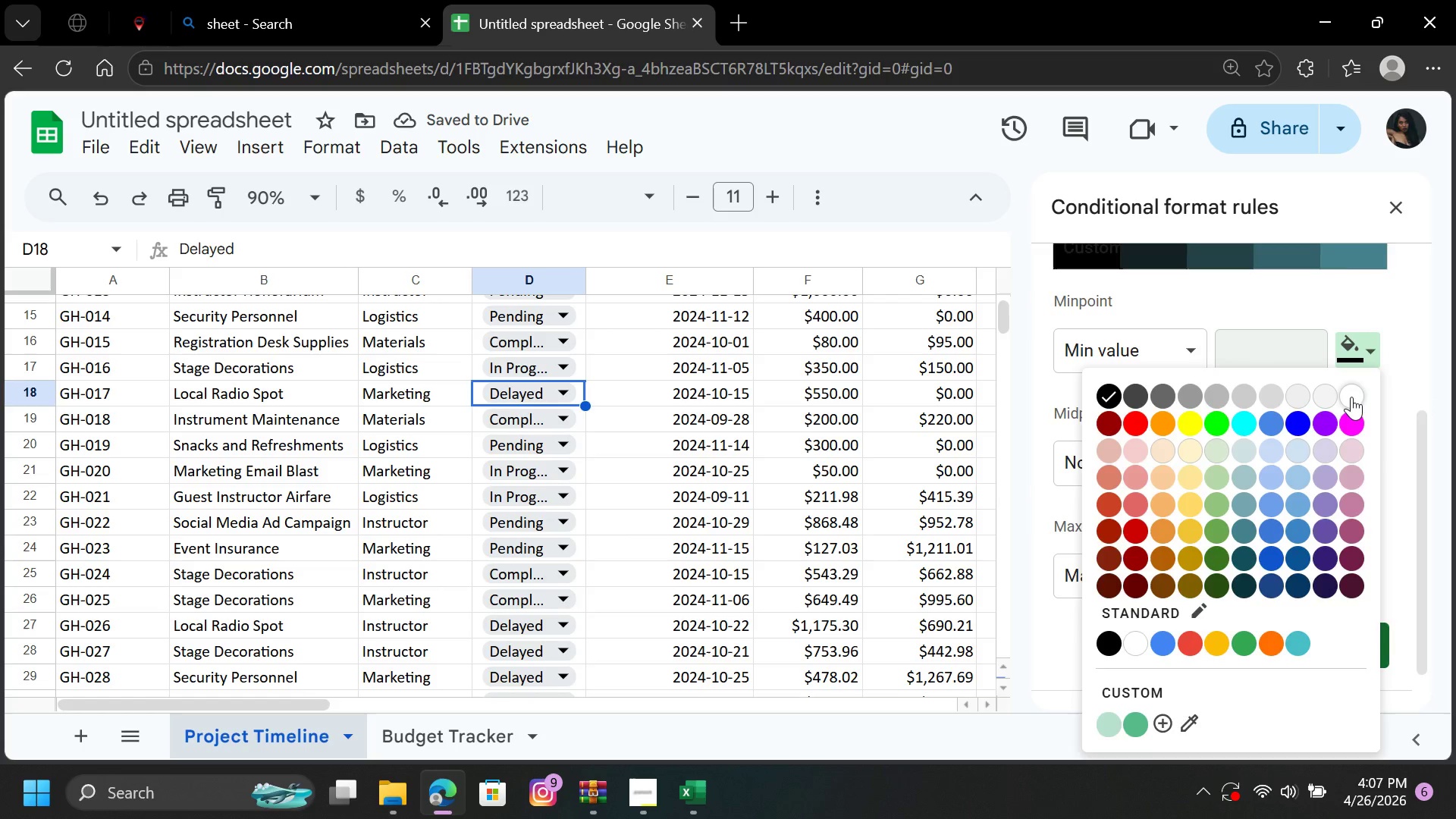 
left_click([1351, 397])
 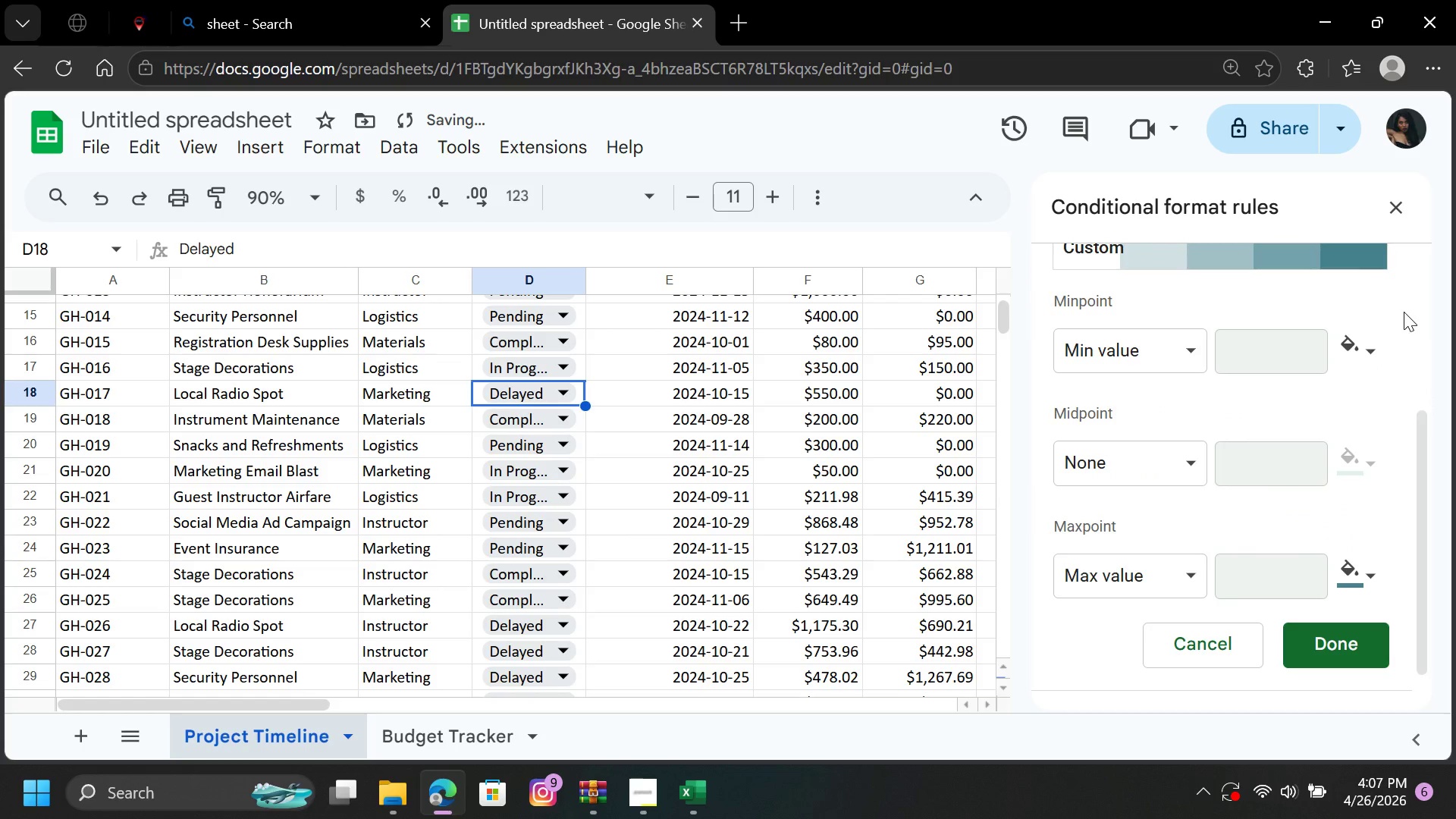 
left_click([1404, 312])
 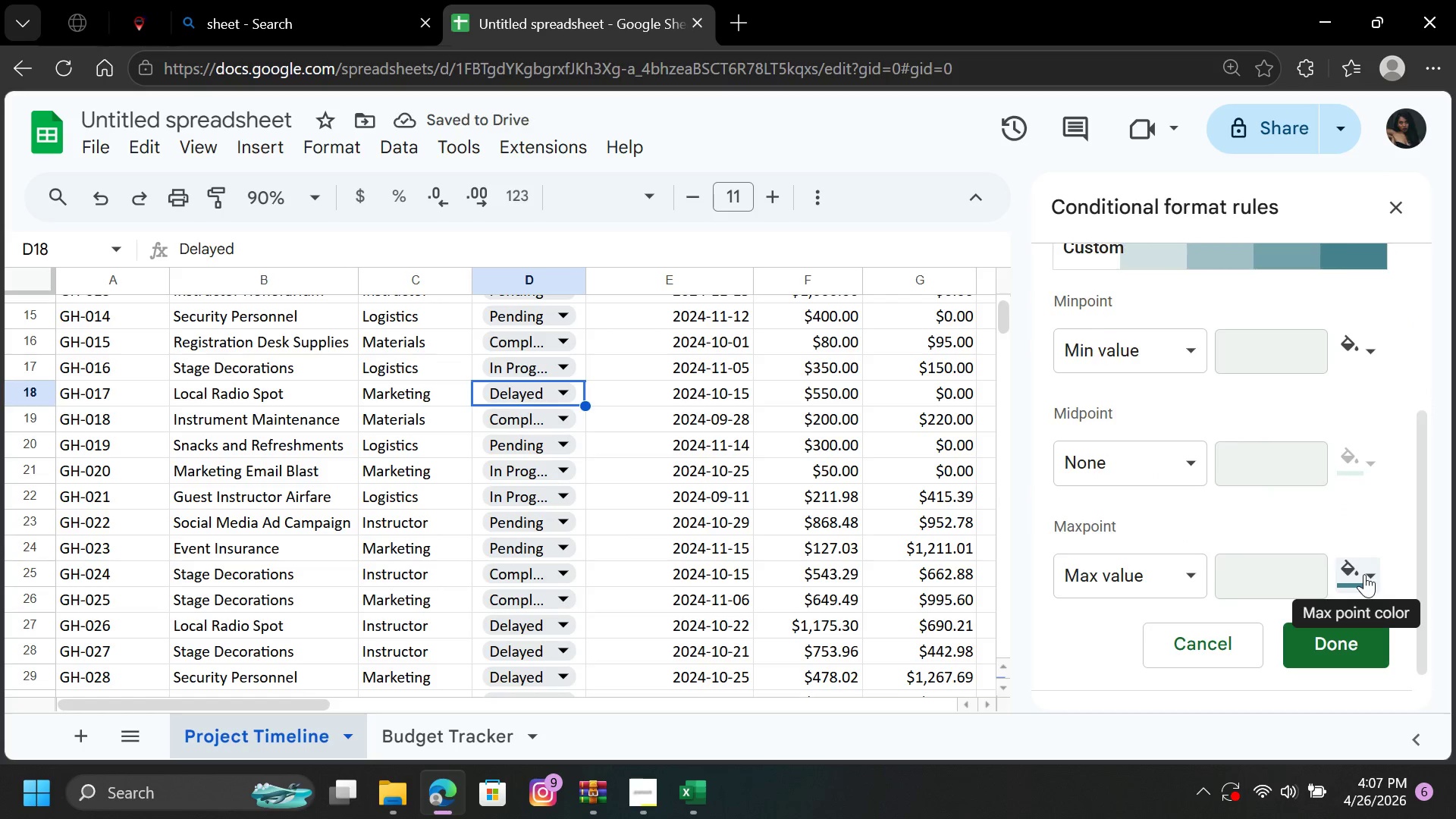 
left_click([1364, 574])
 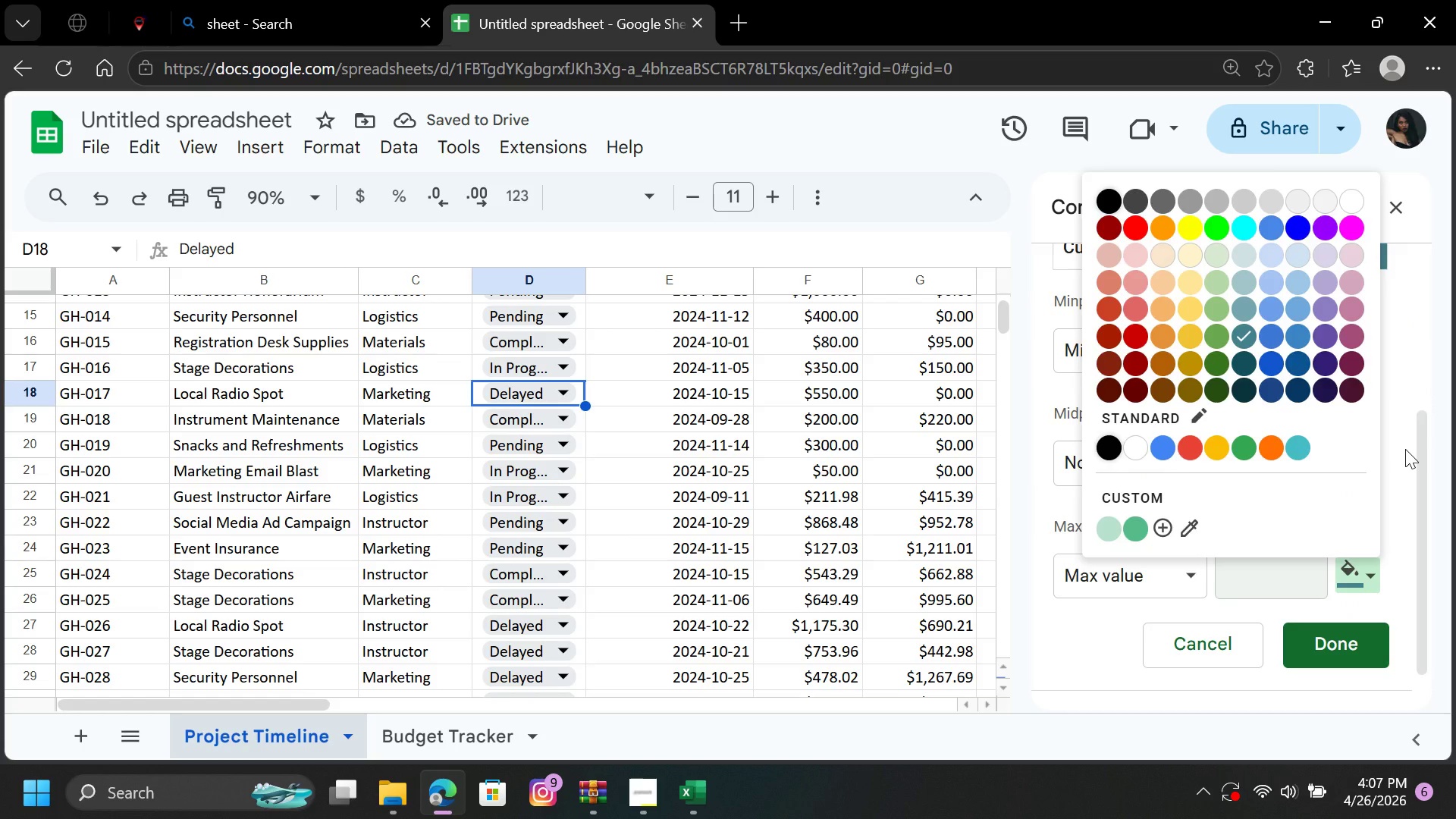 
left_click([1405, 449])
 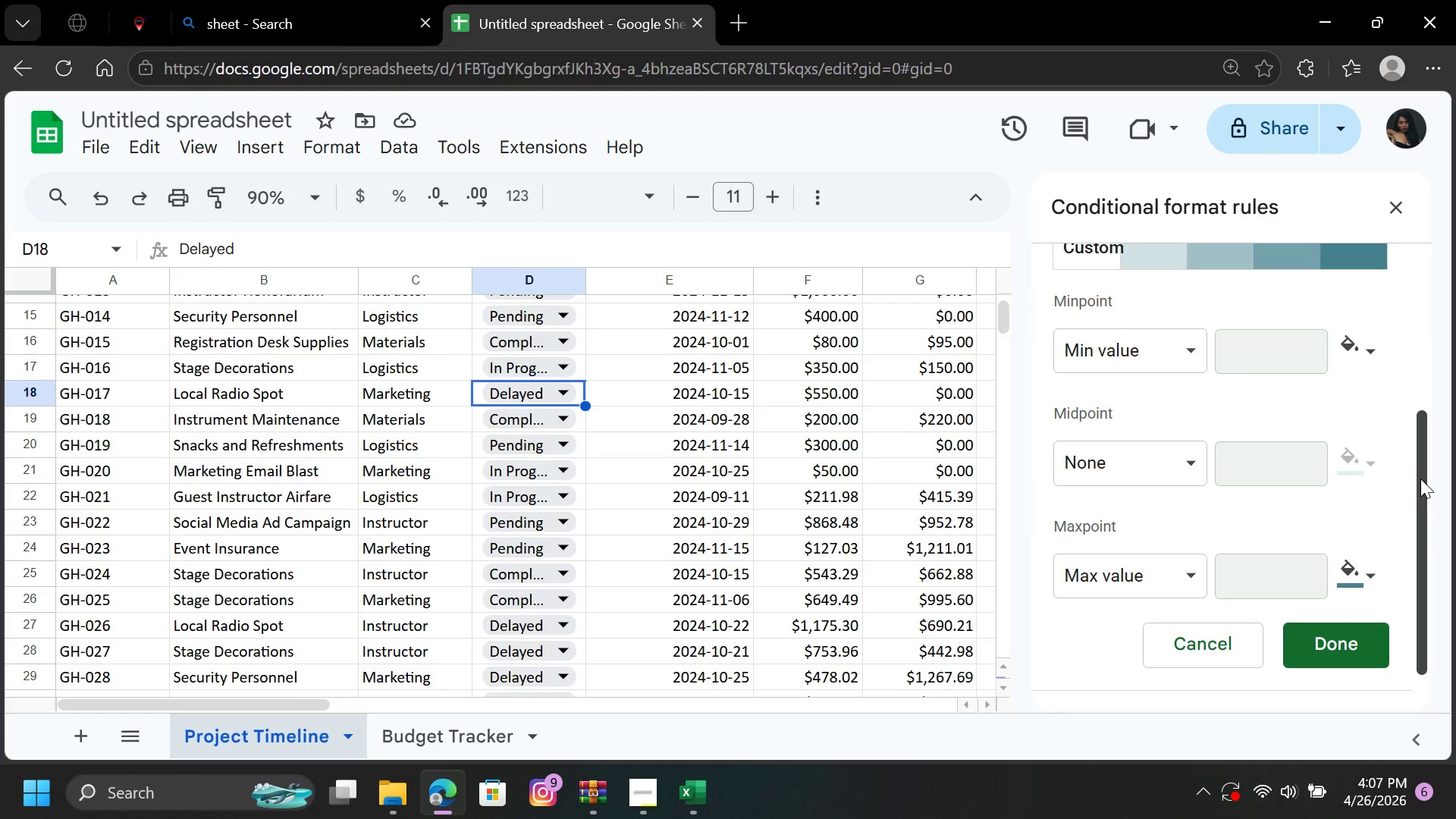 
left_click_drag(start_coordinate=[1420, 479], to_coordinate=[1431, 280])
 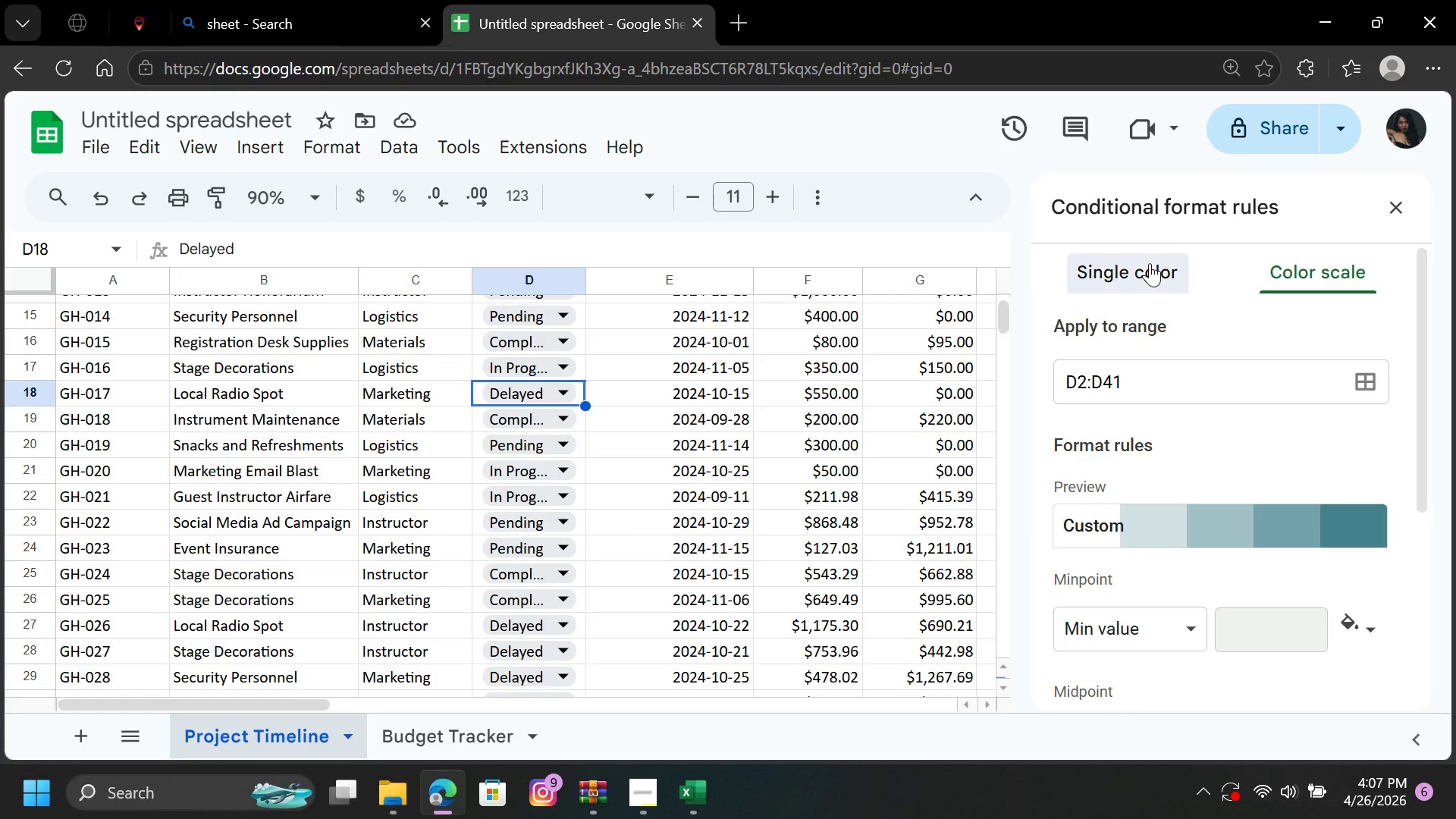 
left_click([1150, 263])
 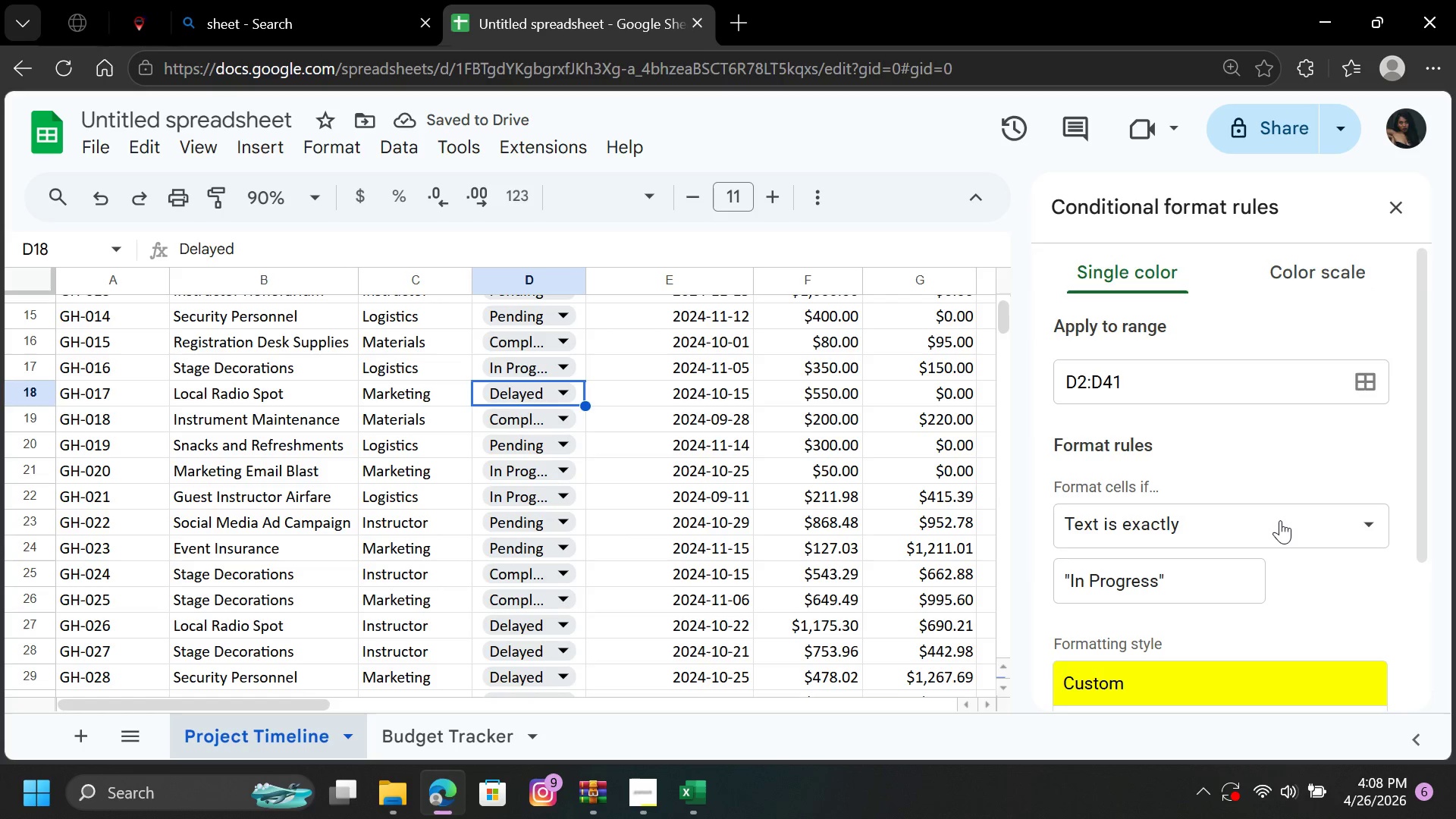 
left_click([1279, 526])
 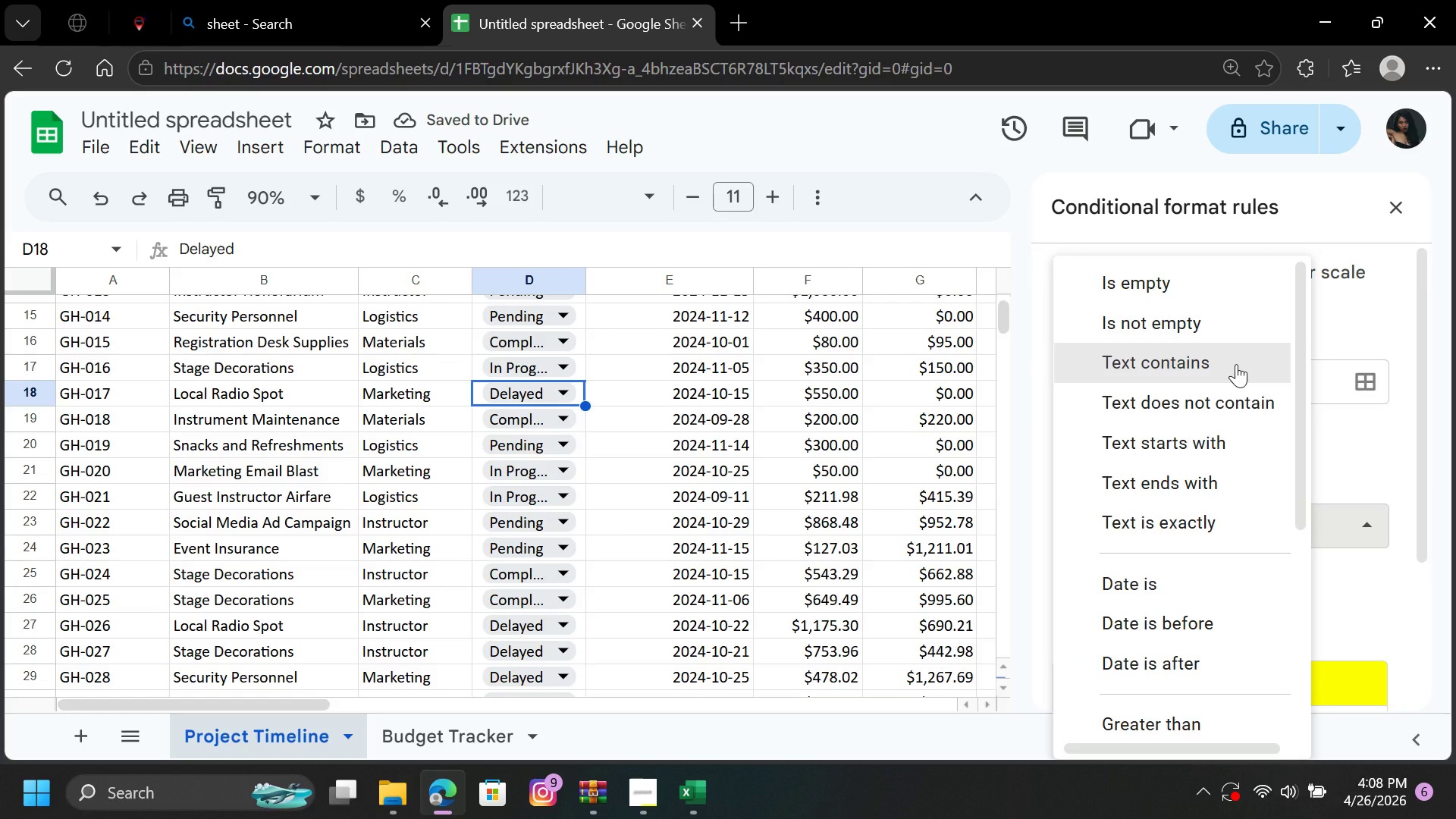 
left_click([1236, 364])
 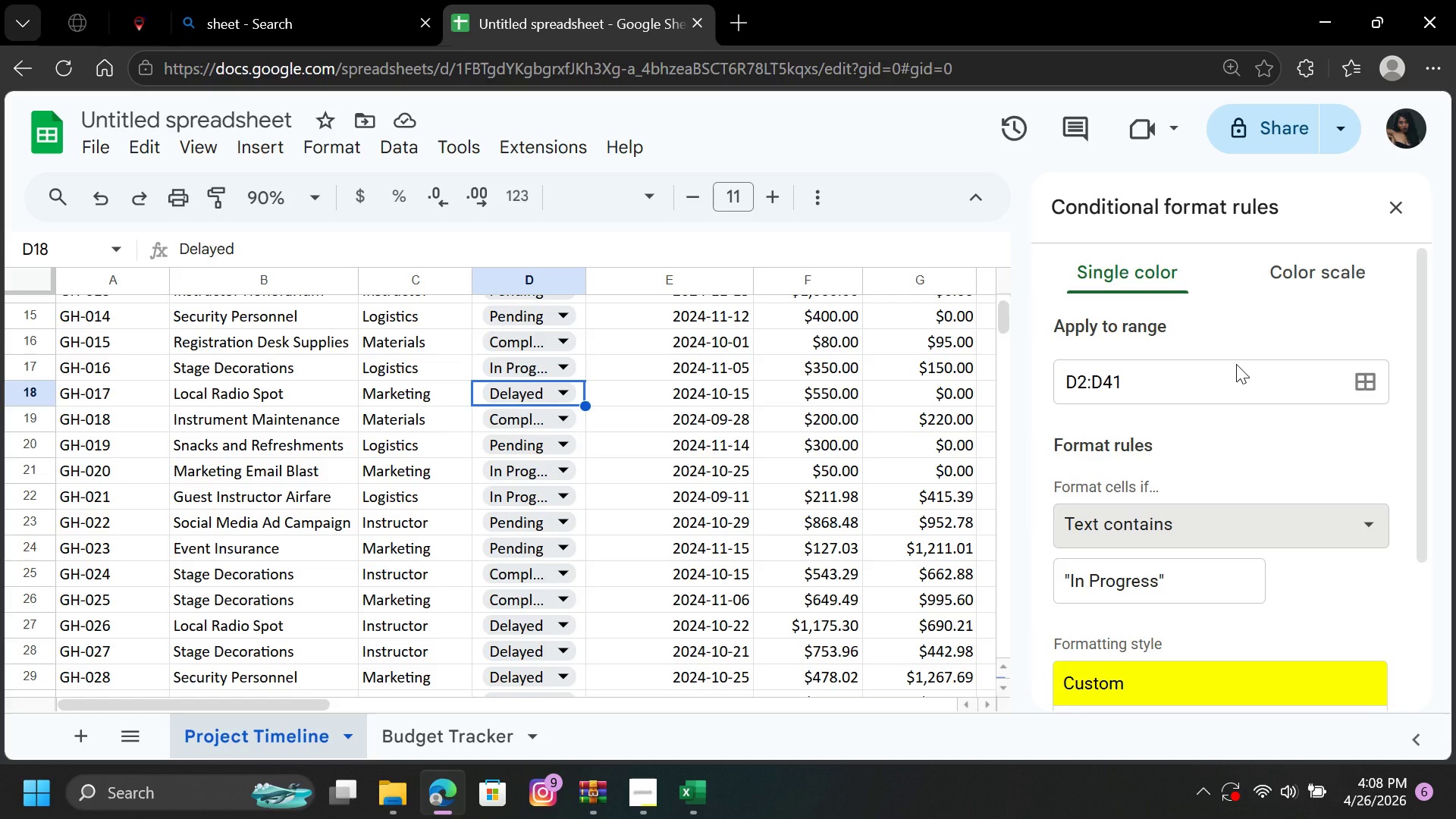 
wait(16.8)
 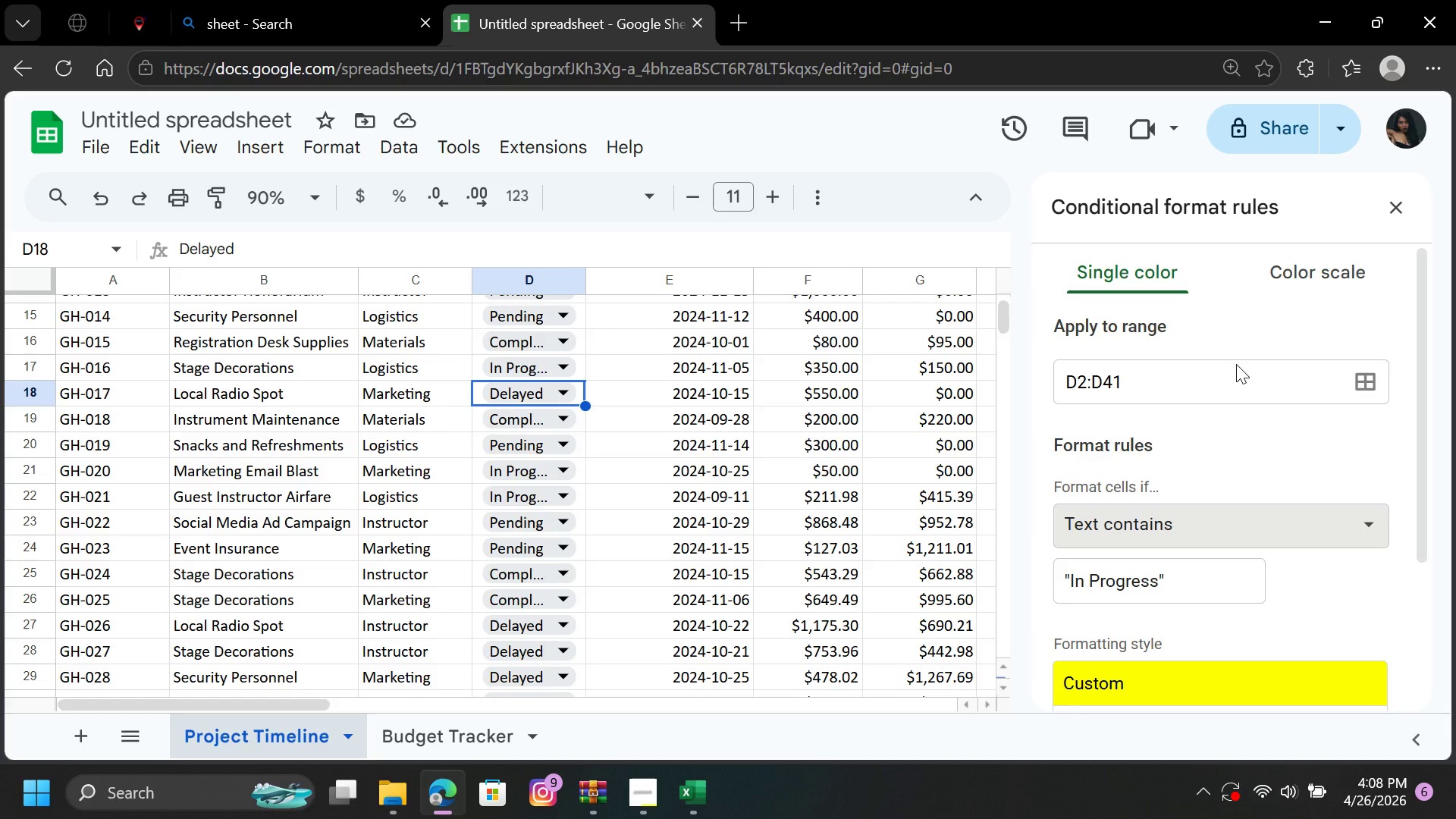 
left_click([1370, 378])
 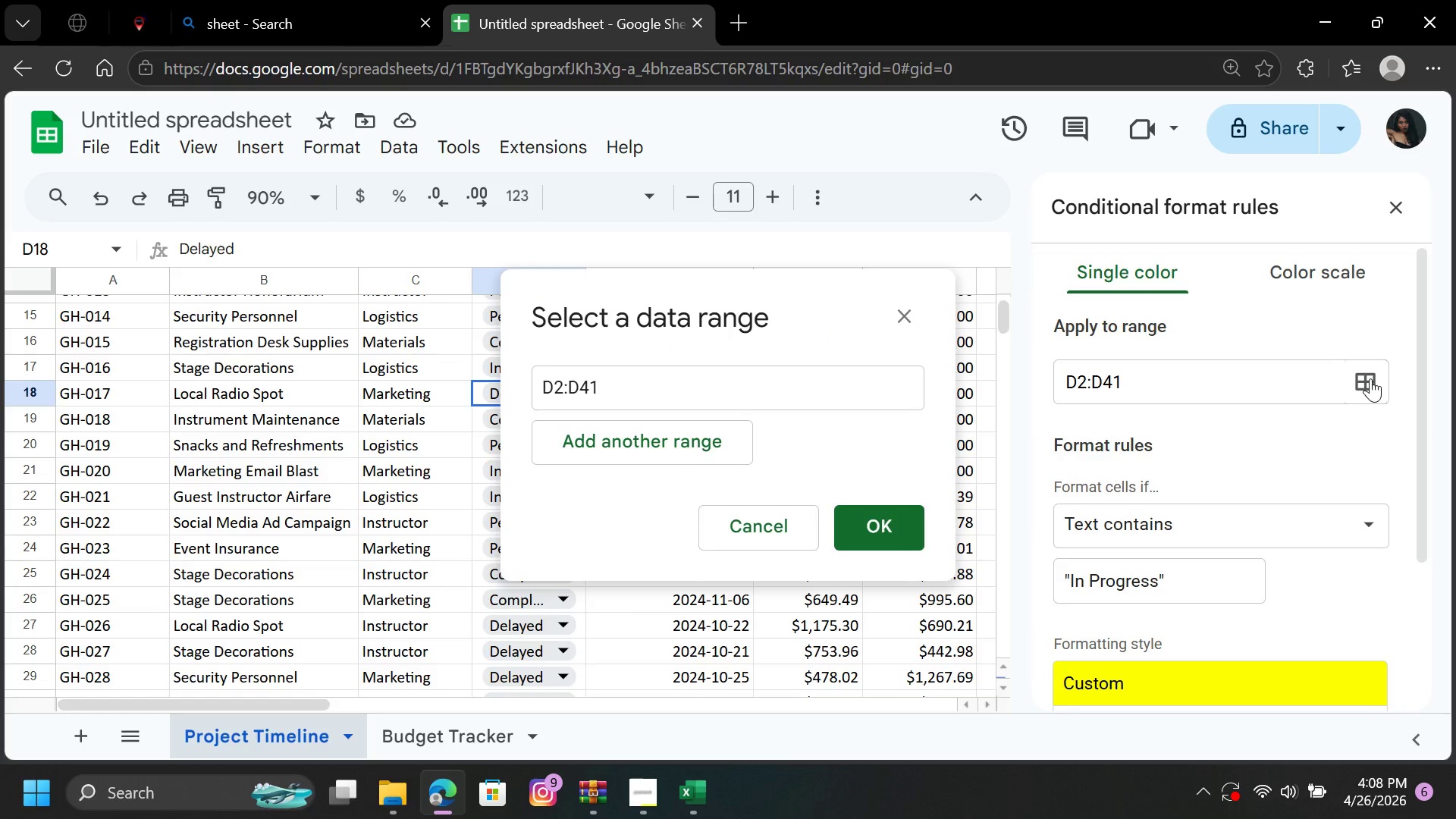 
left_click([1370, 378])
 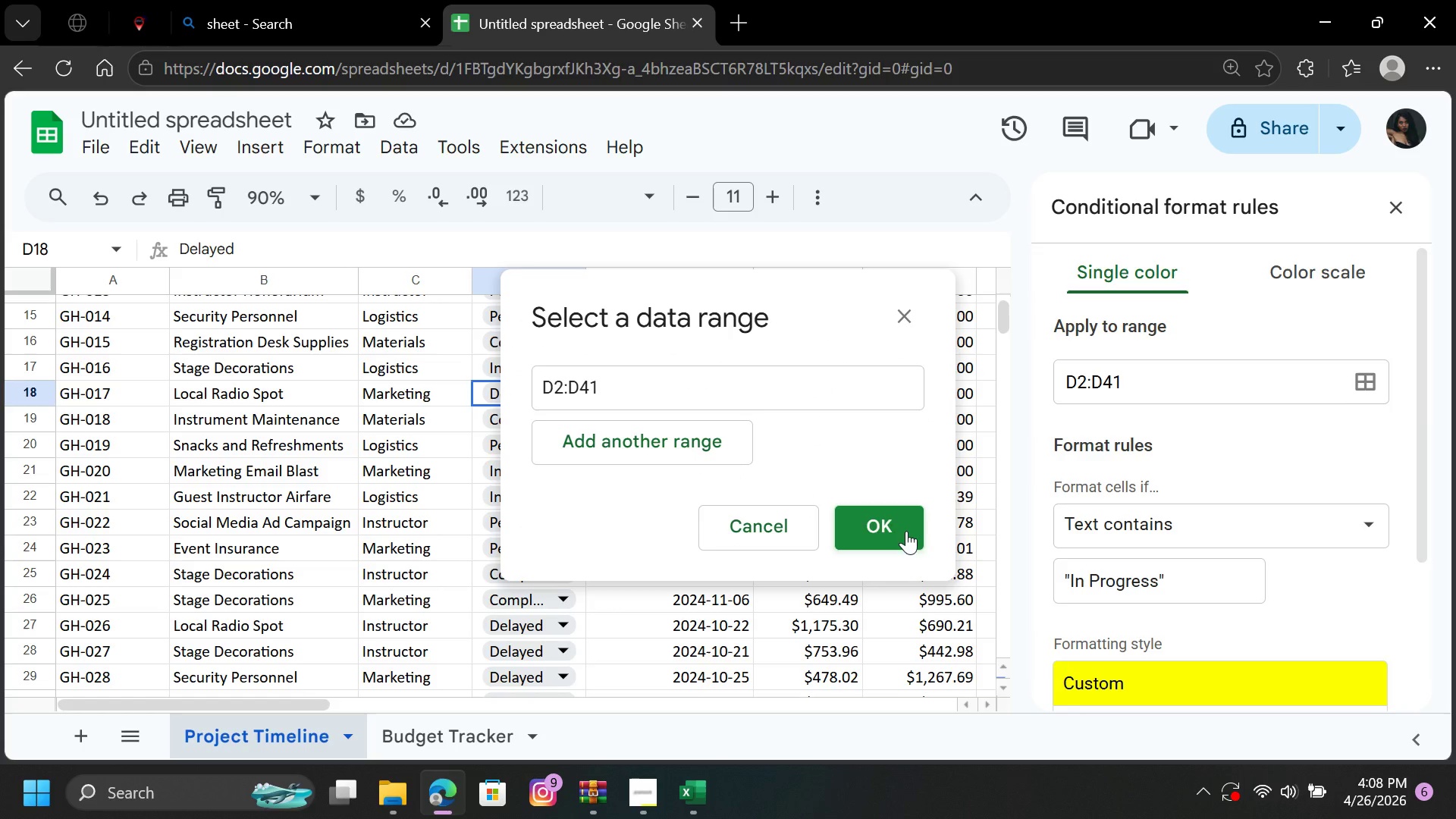 
left_click([906, 531])
 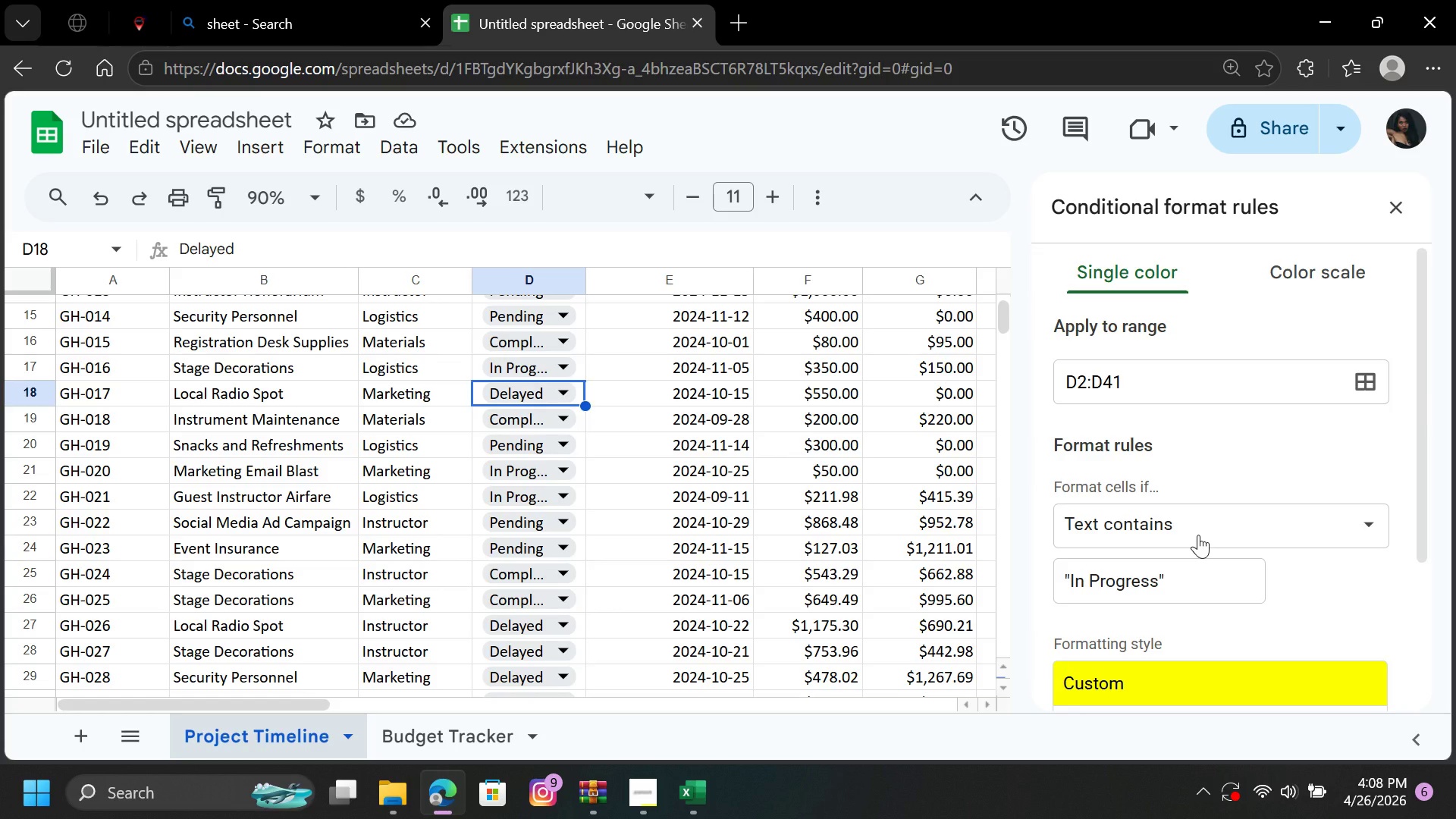 
left_click([1198, 535])
 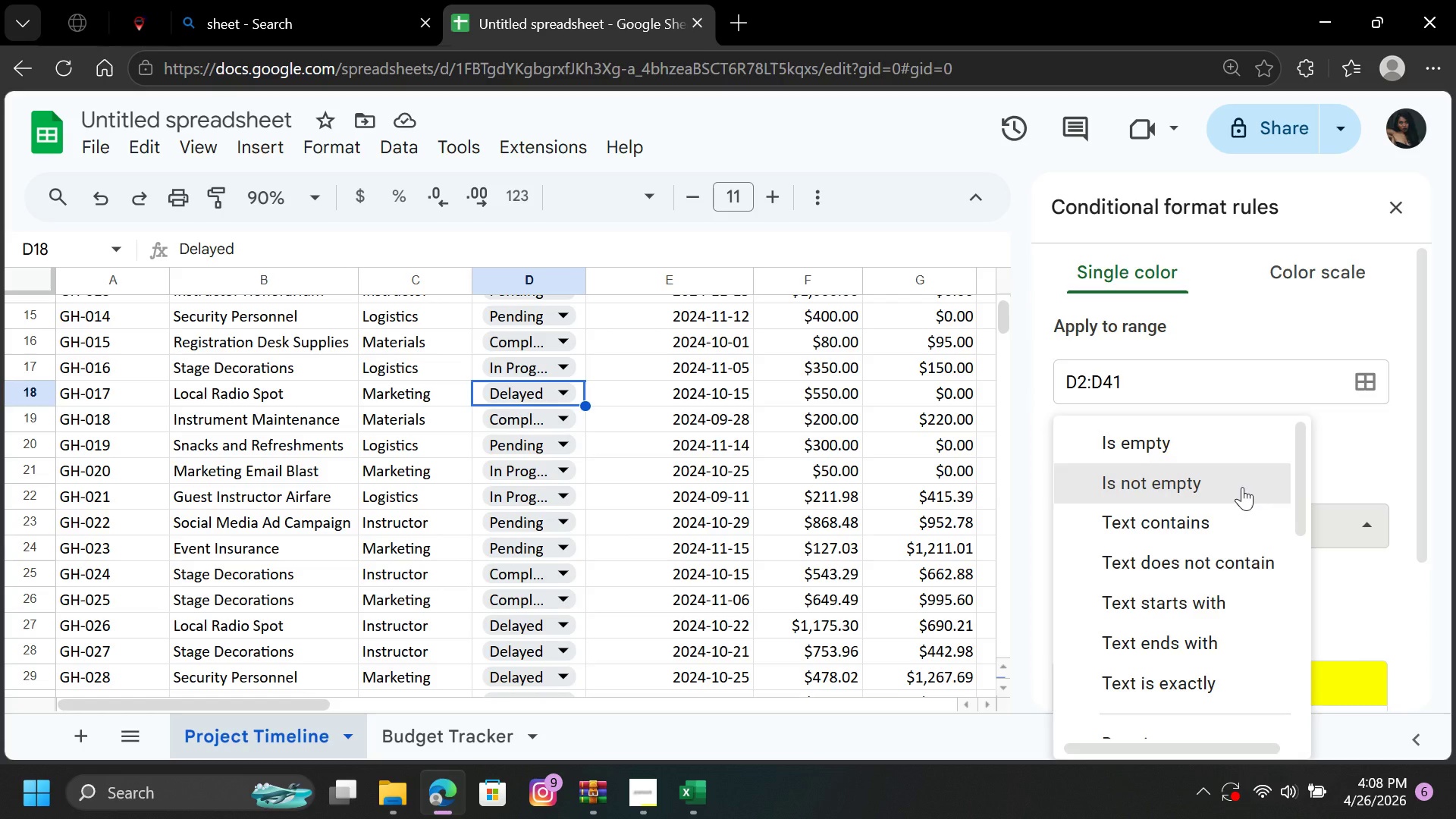 
wait(6.28)
 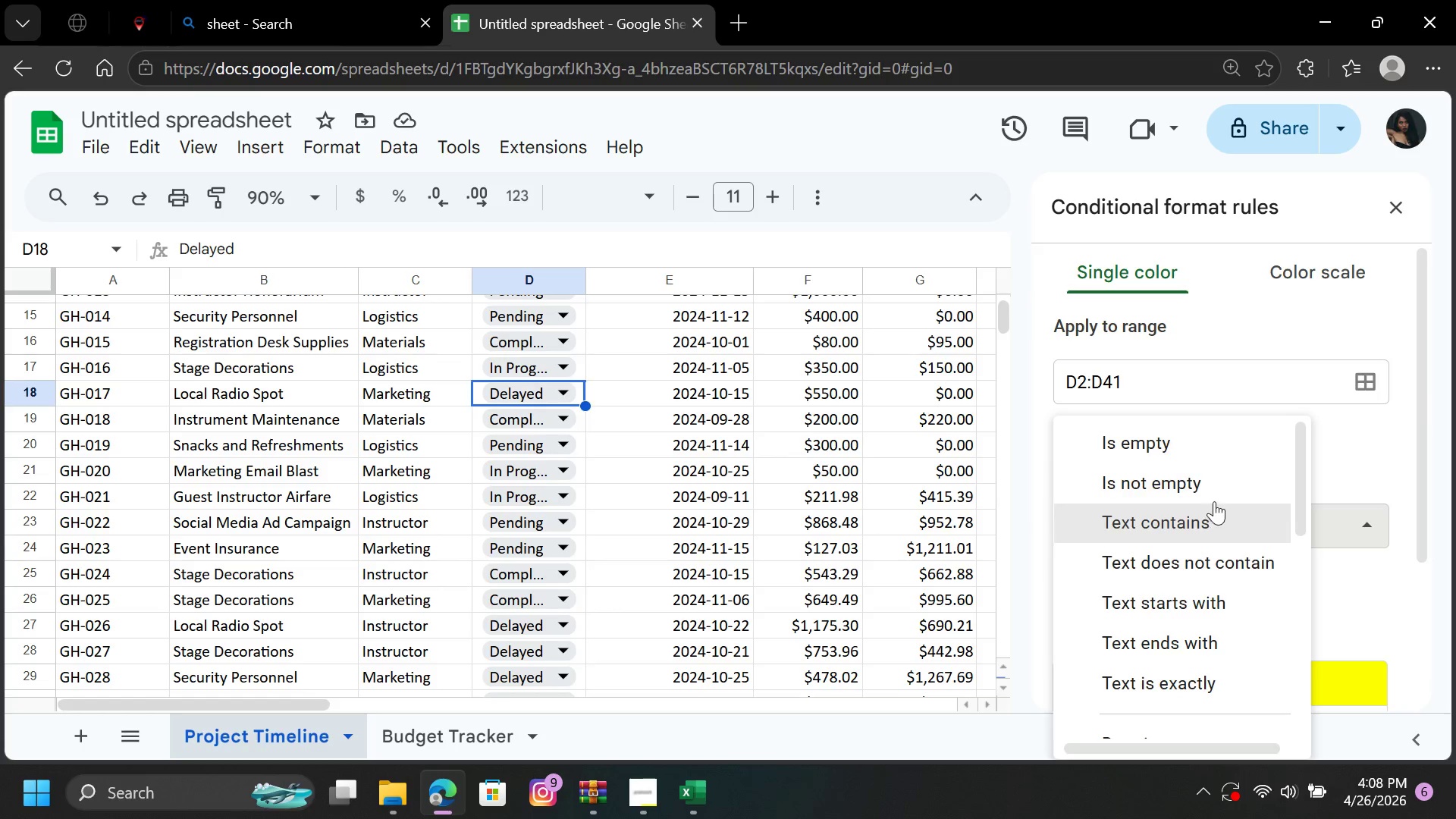 
left_click([1343, 447])
 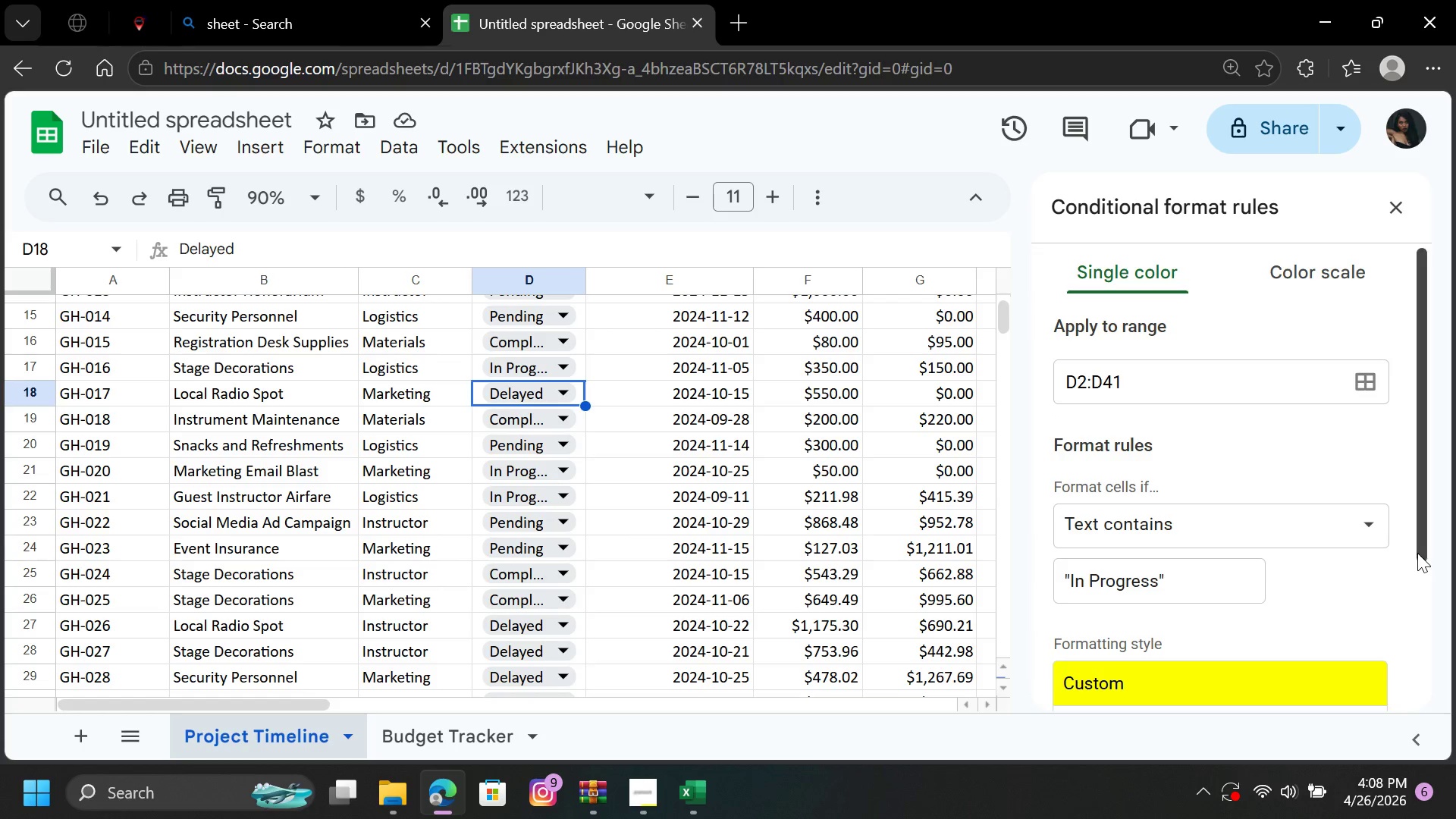 
left_click_drag(start_coordinate=[1419, 553], to_coordinate=[1429, 640])
 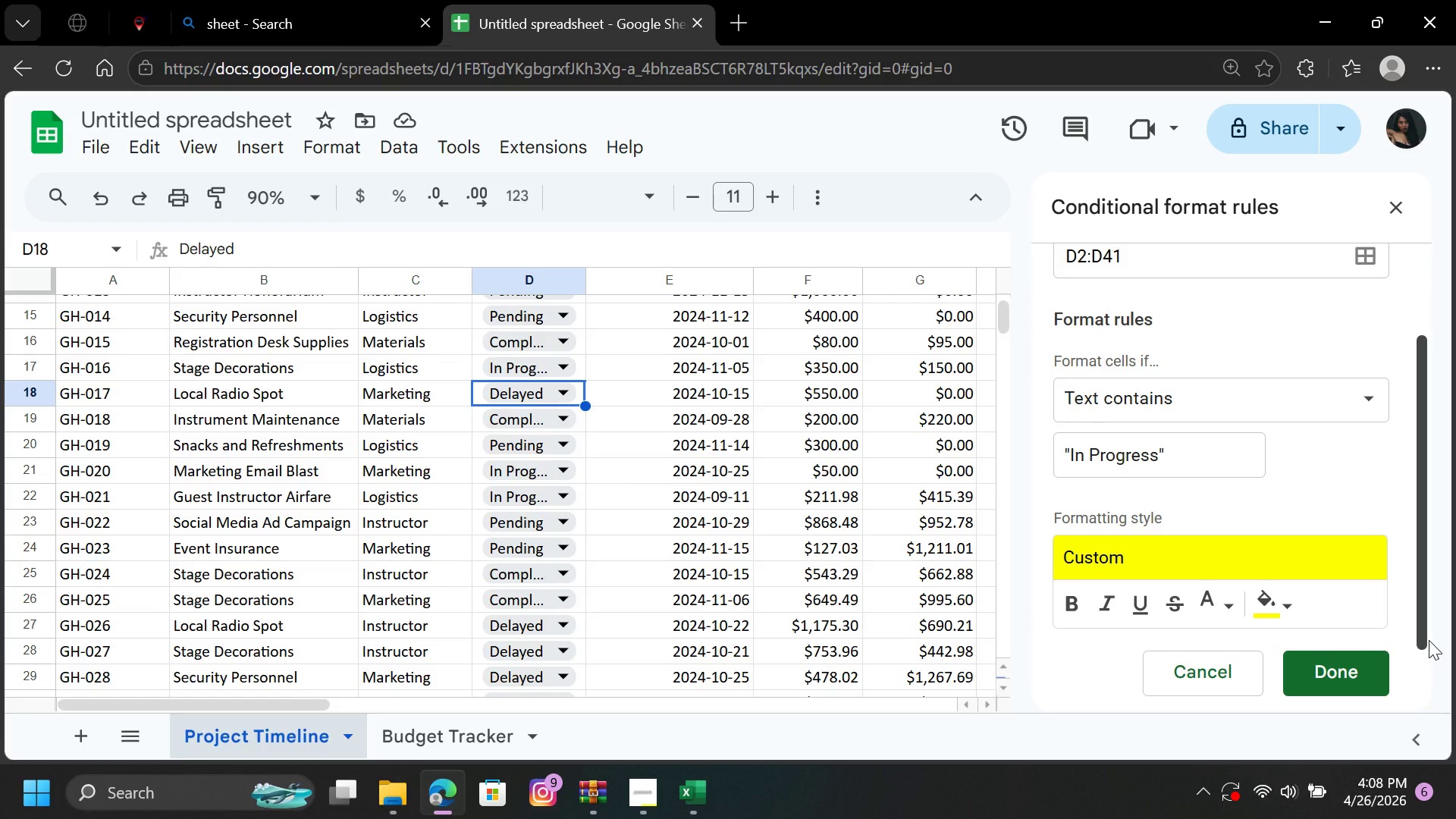 
wait(14.97)
 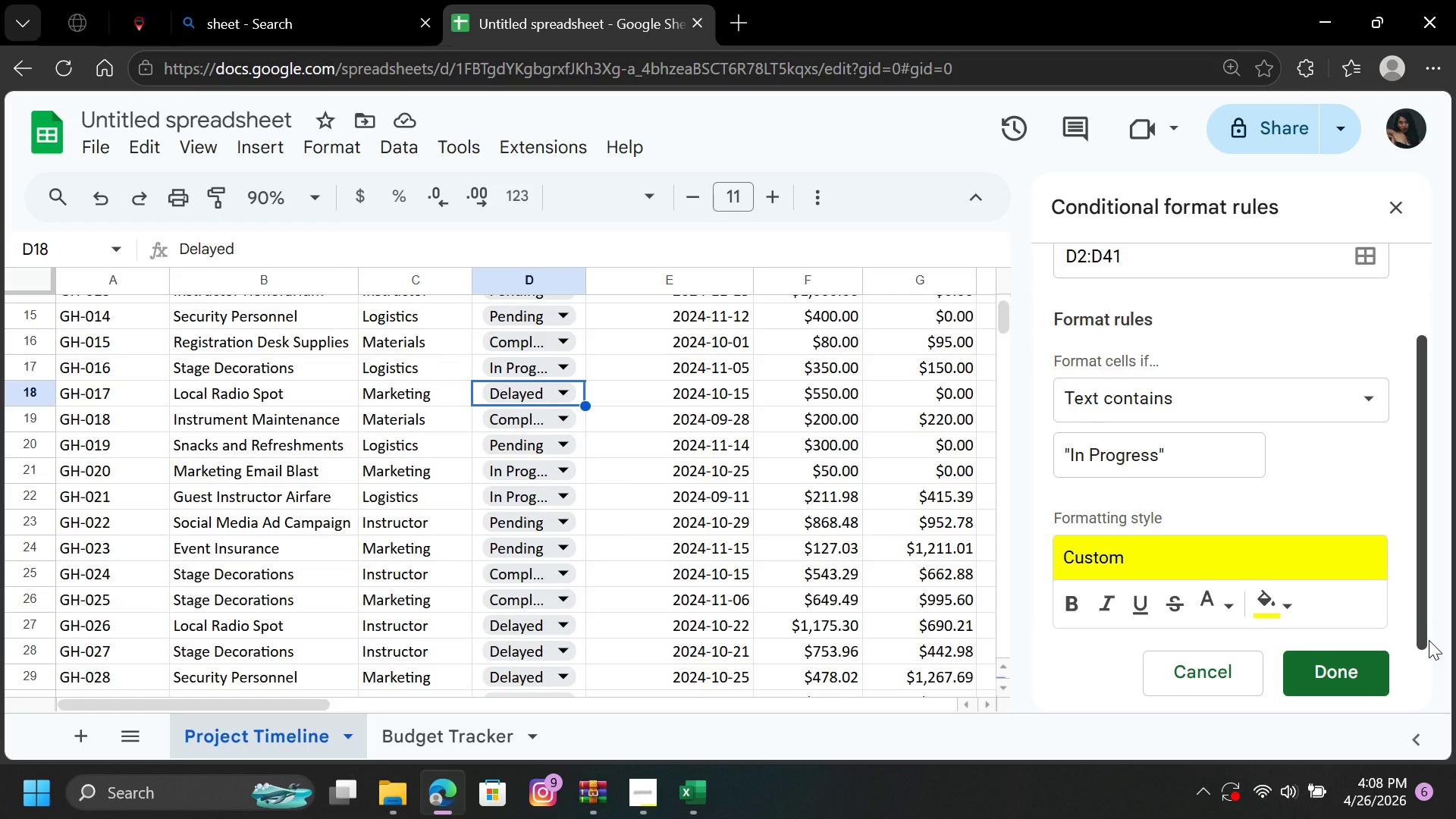 
left_click([1329, 672])
 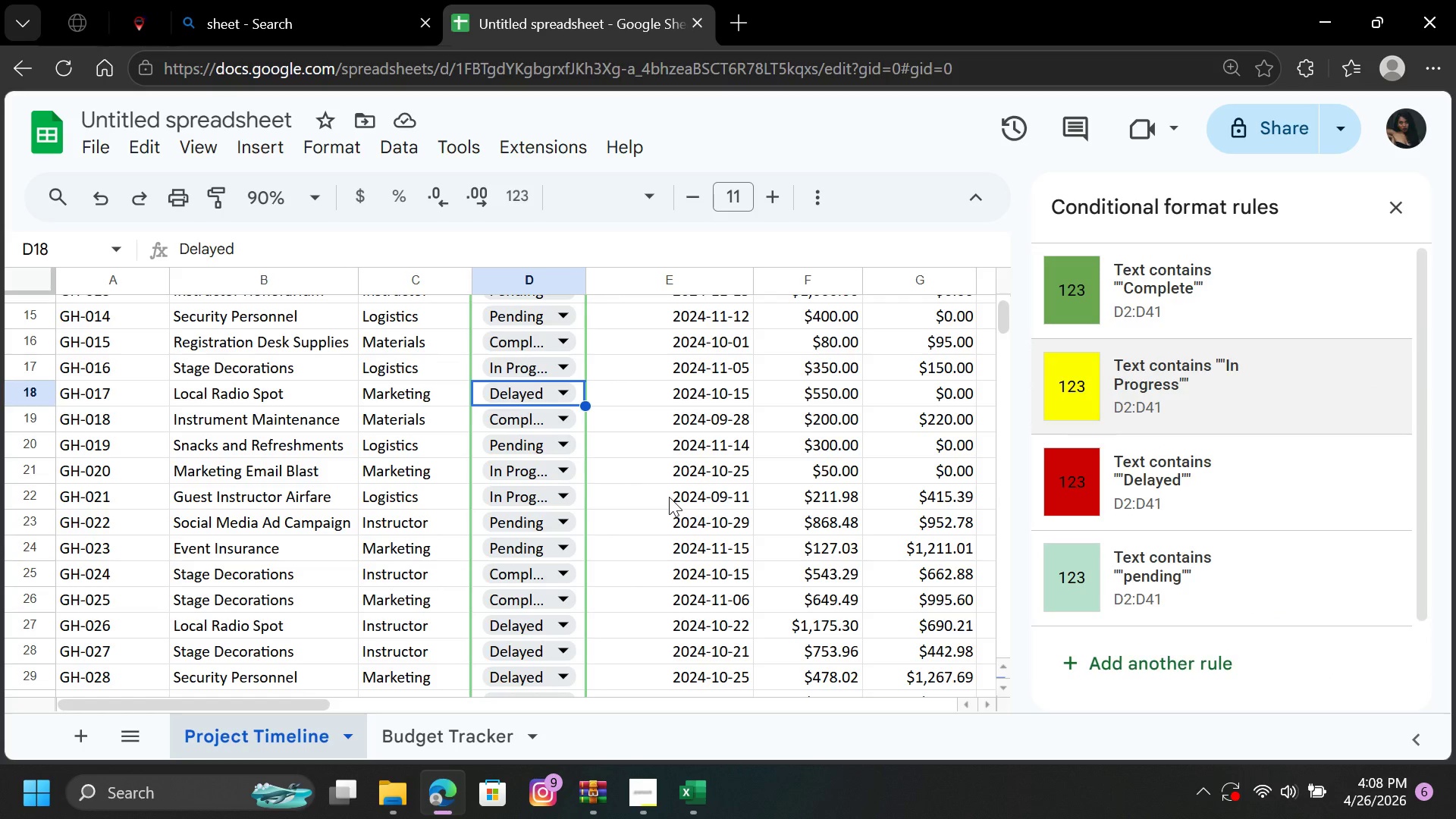 
left_click([649, 478])
 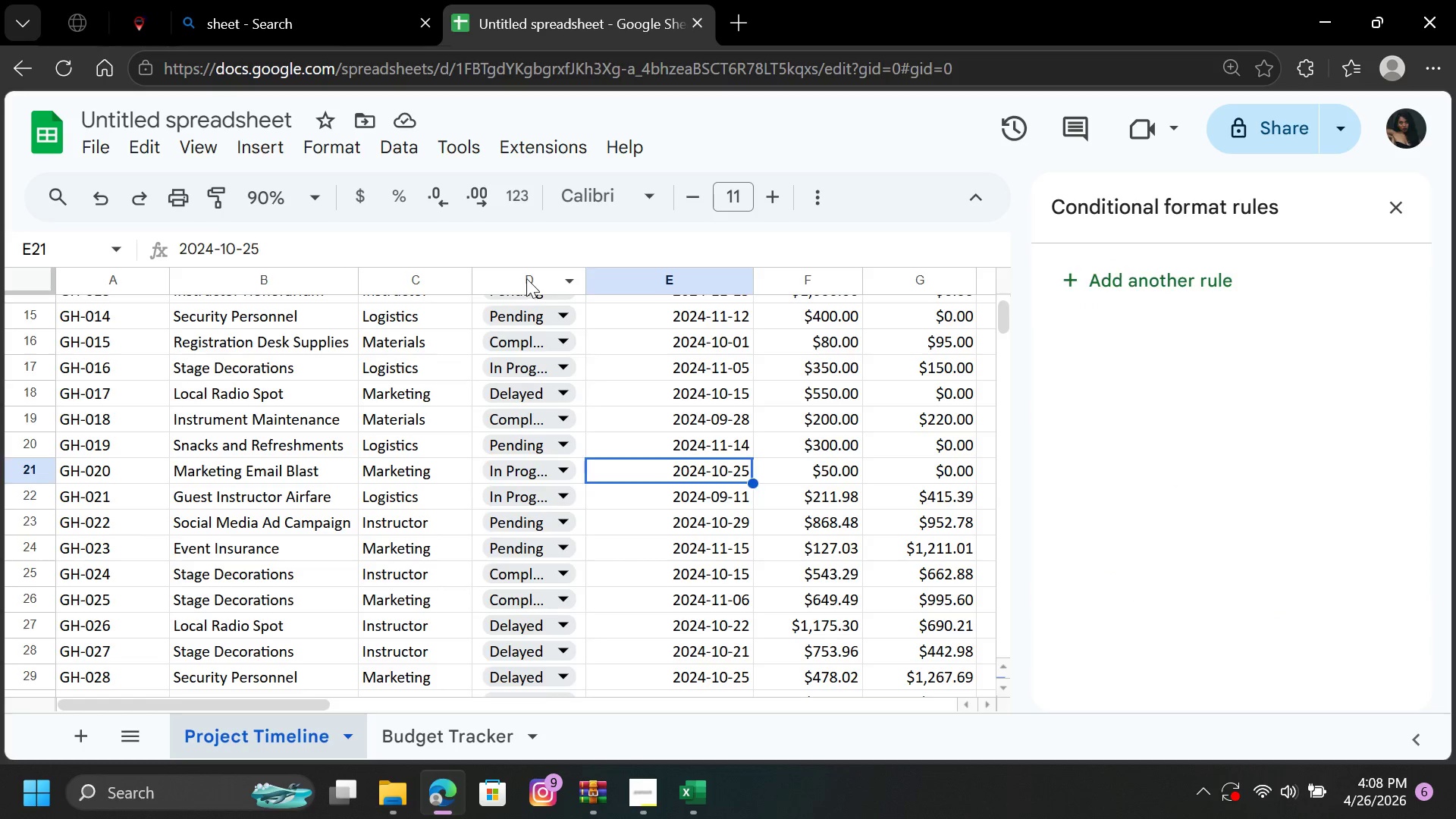 
left_click([526, 278])
 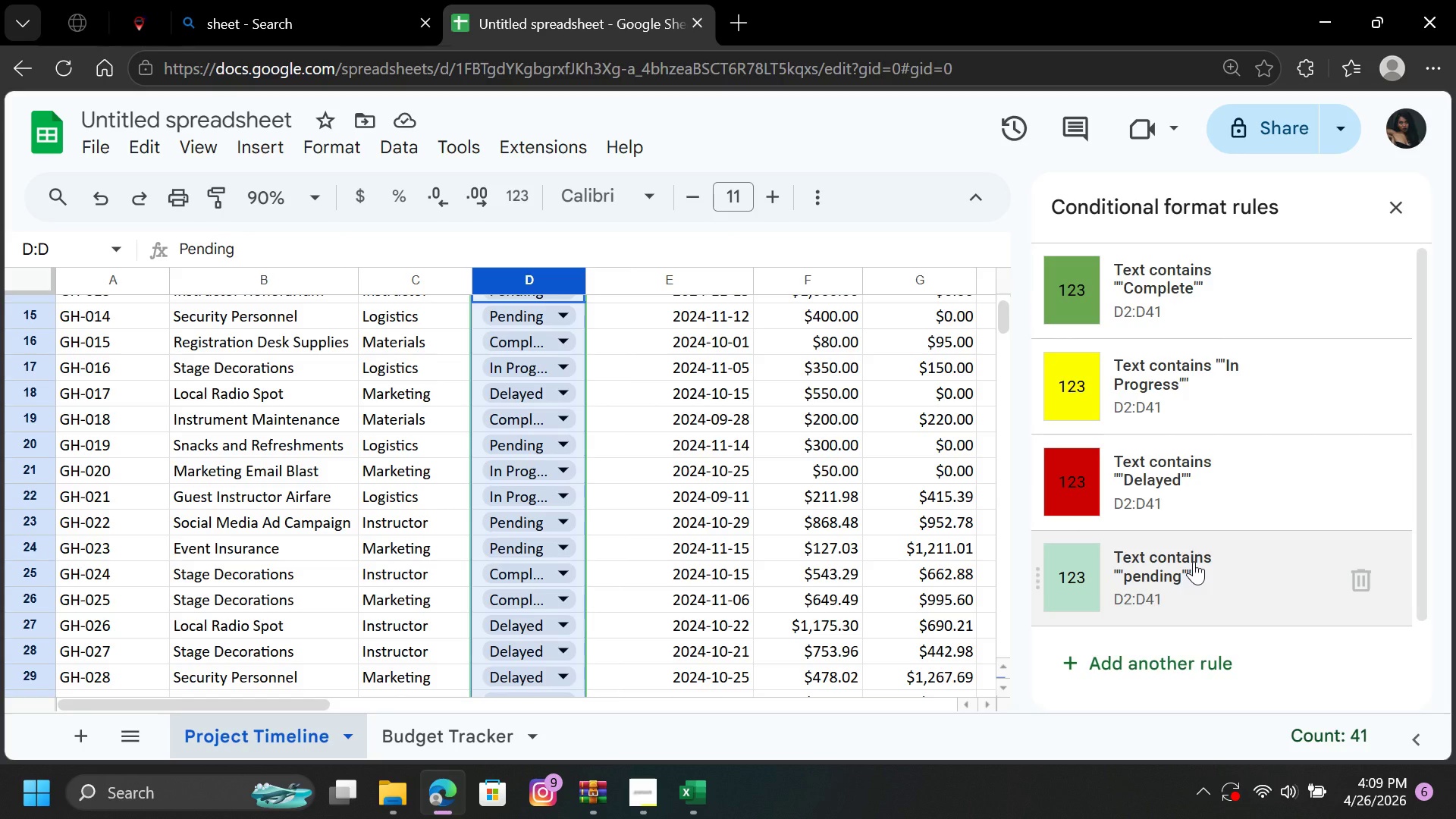 
wait(43.61)
 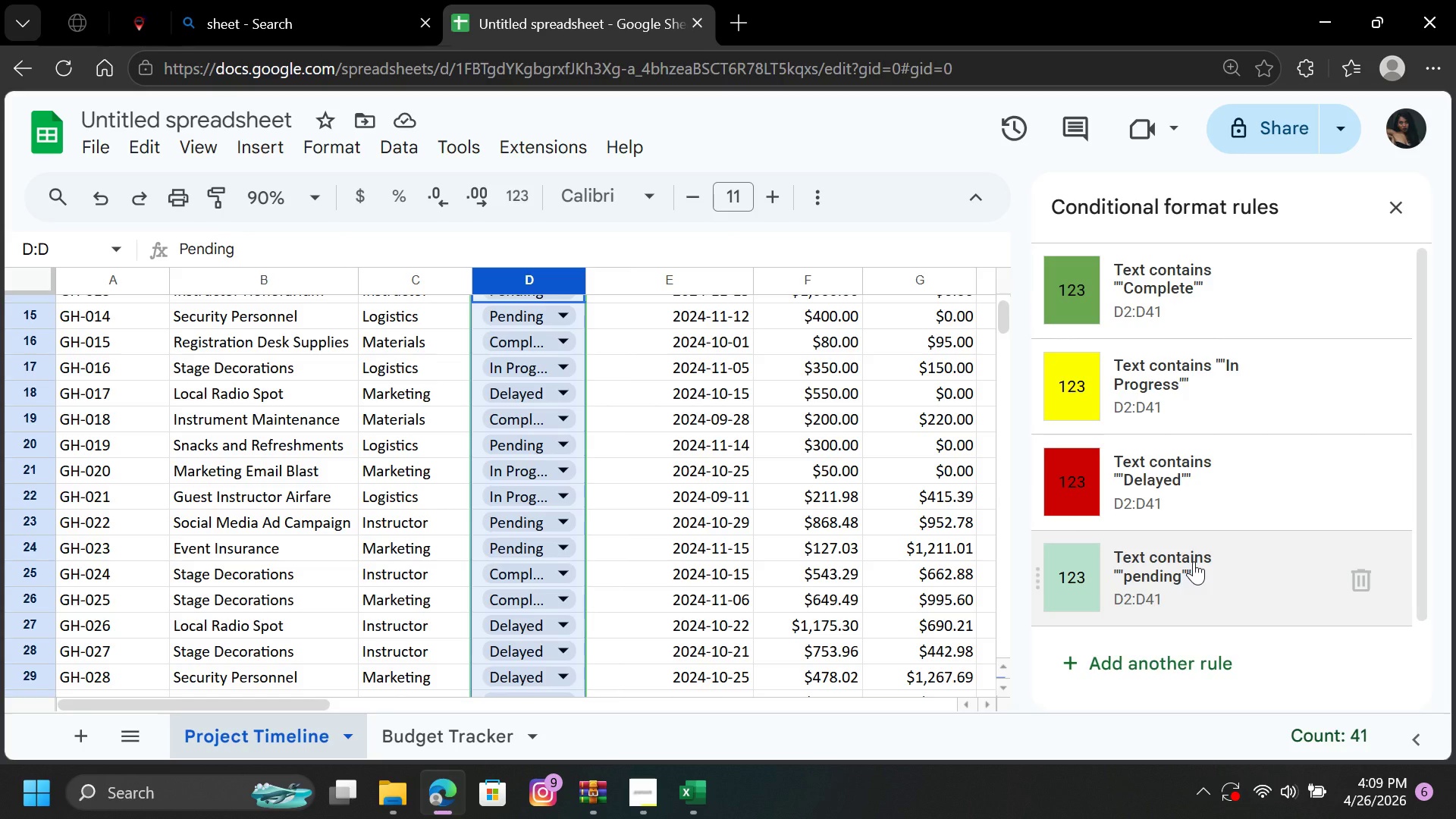 
left_click([1255, 304])
 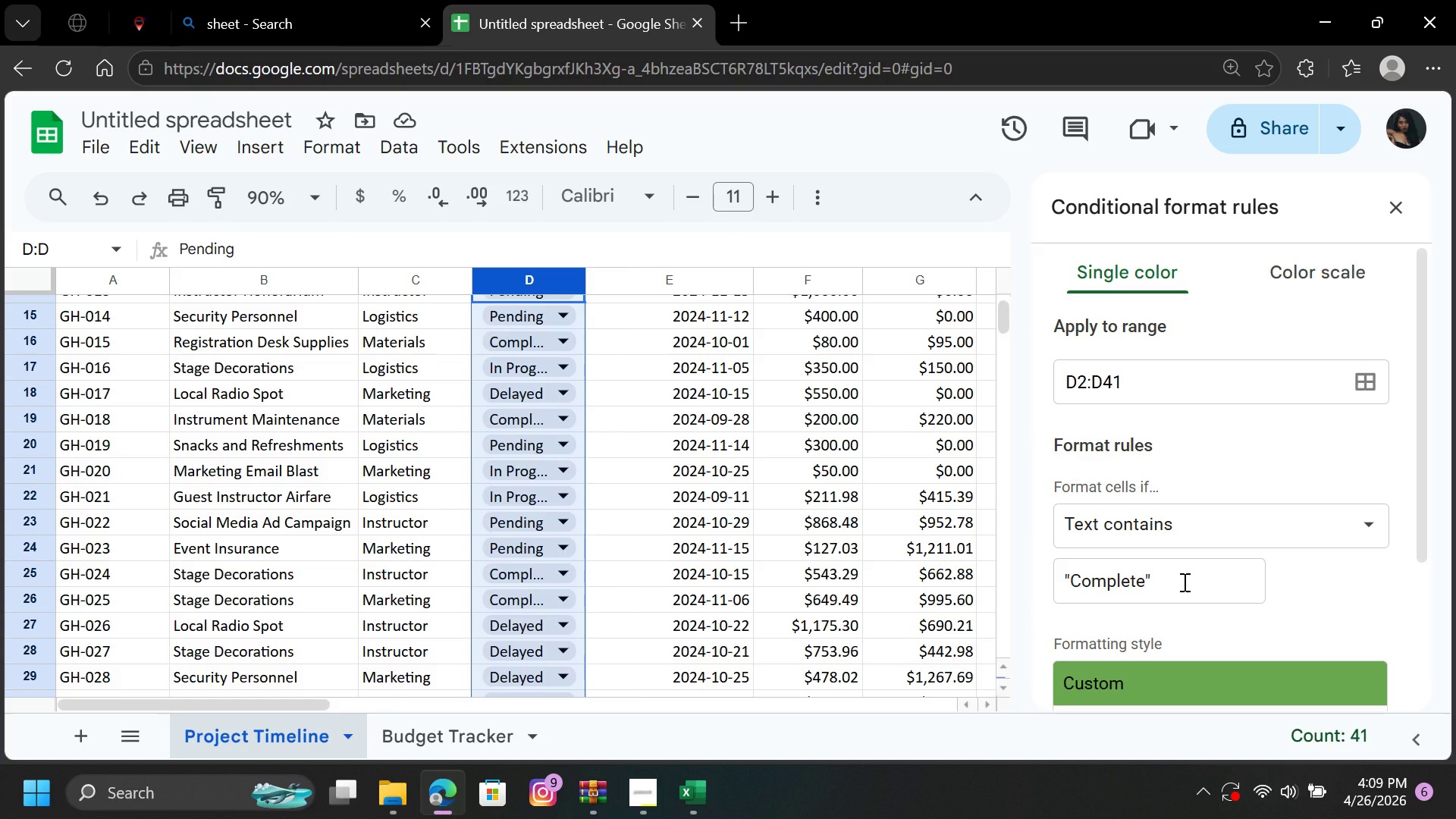 
left_click([1183, 582])
 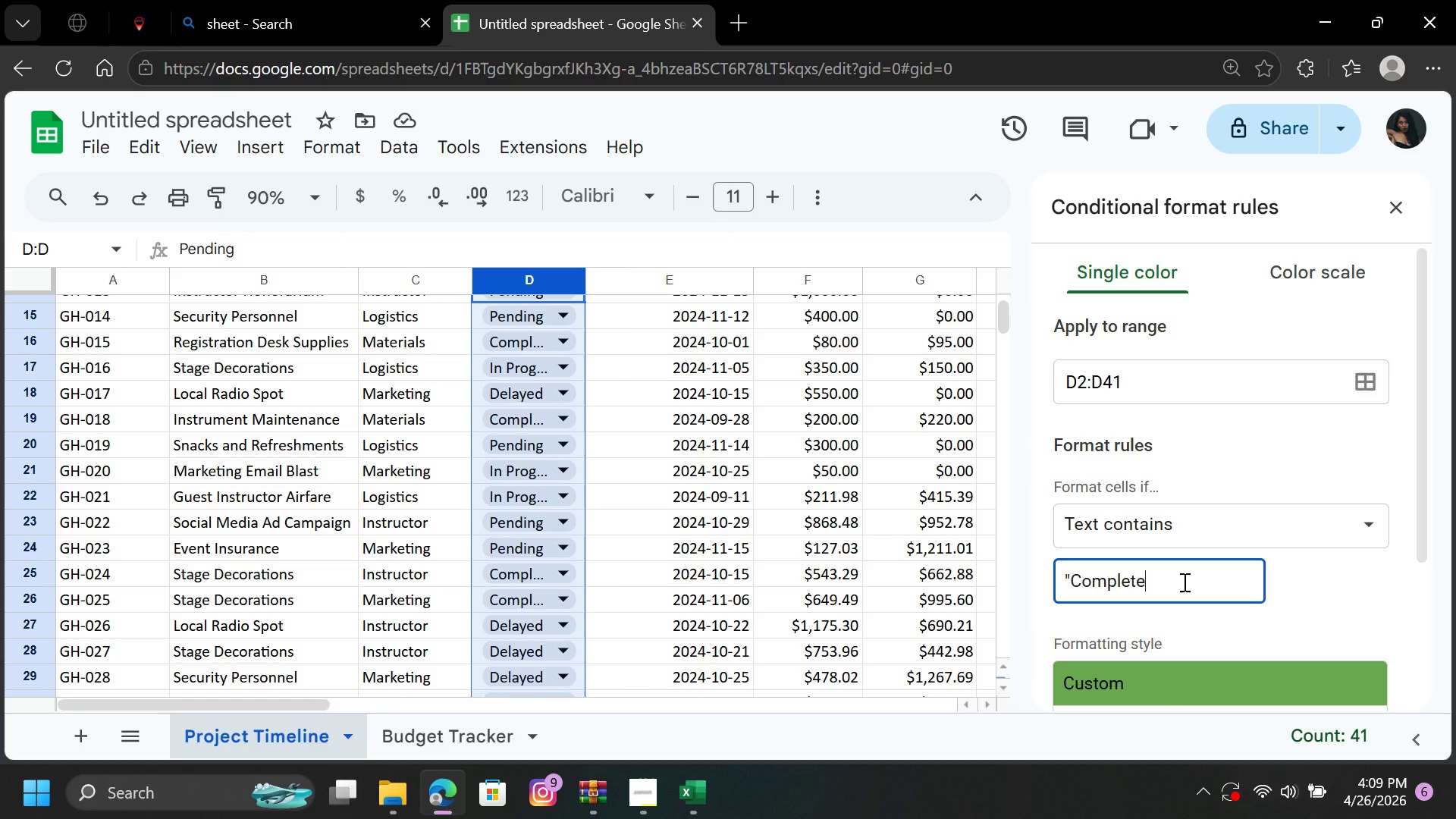 
key(Backspace)
 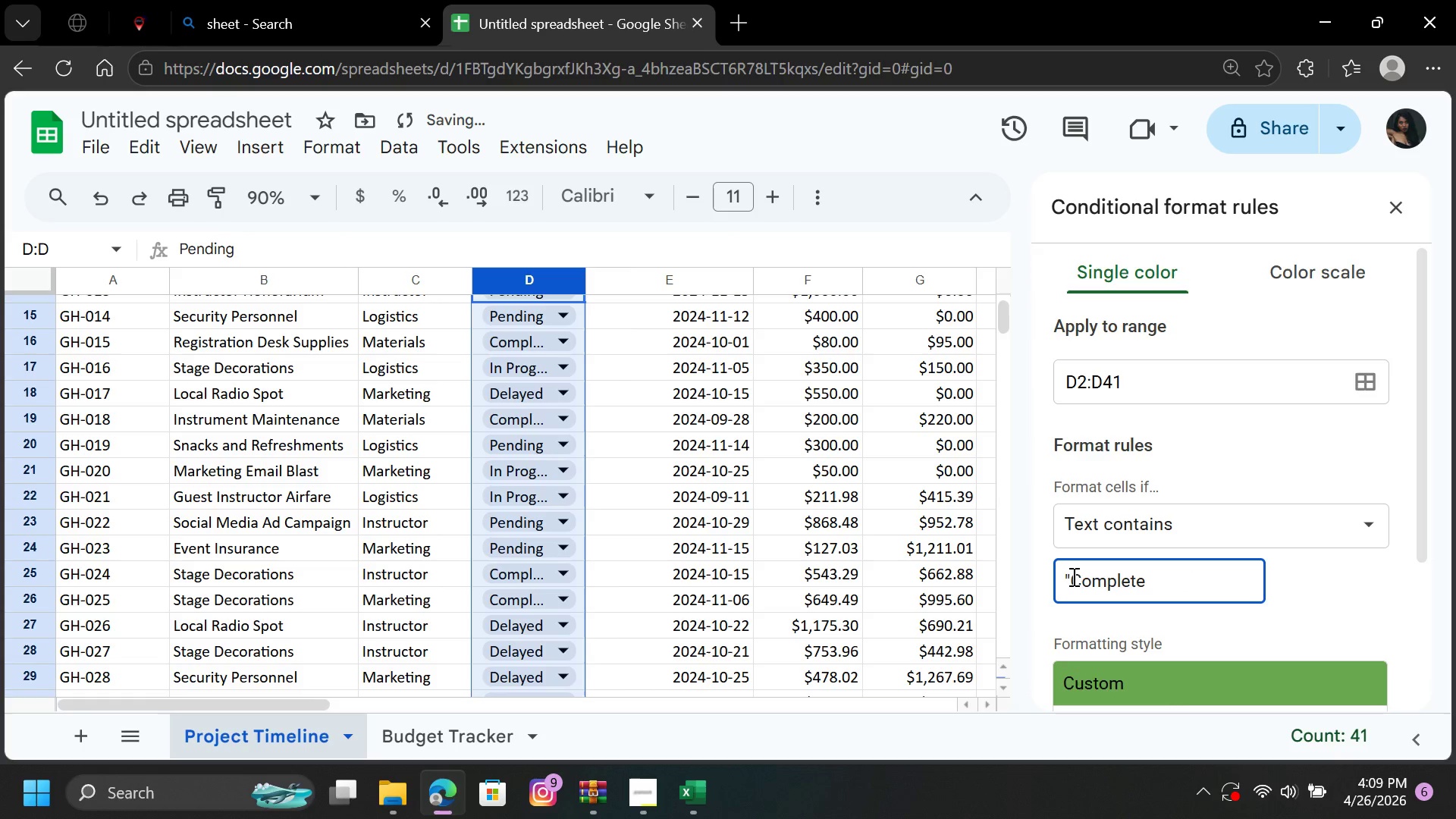 
left_click([1072, 576])
 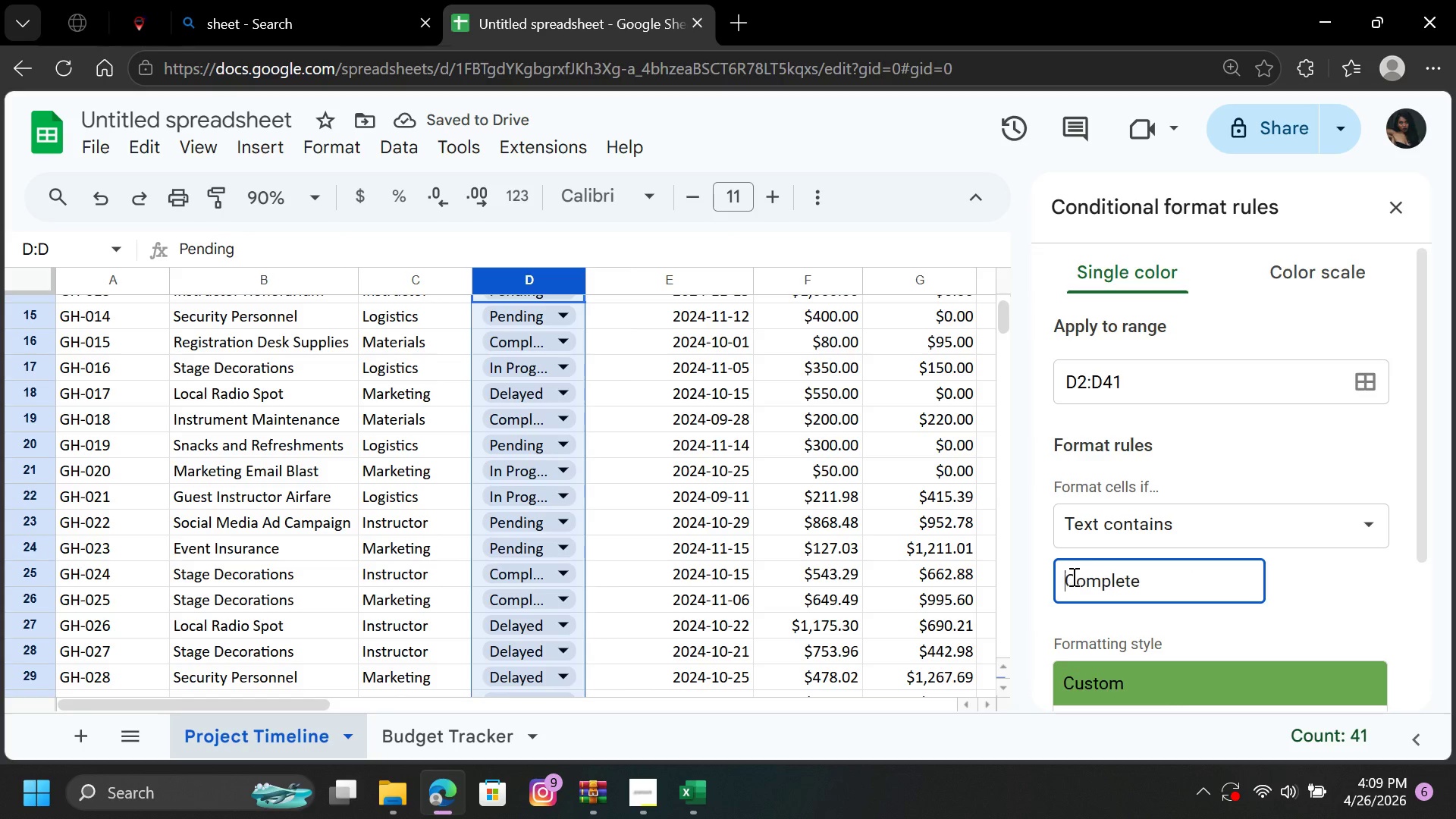 
key(Backspace)
 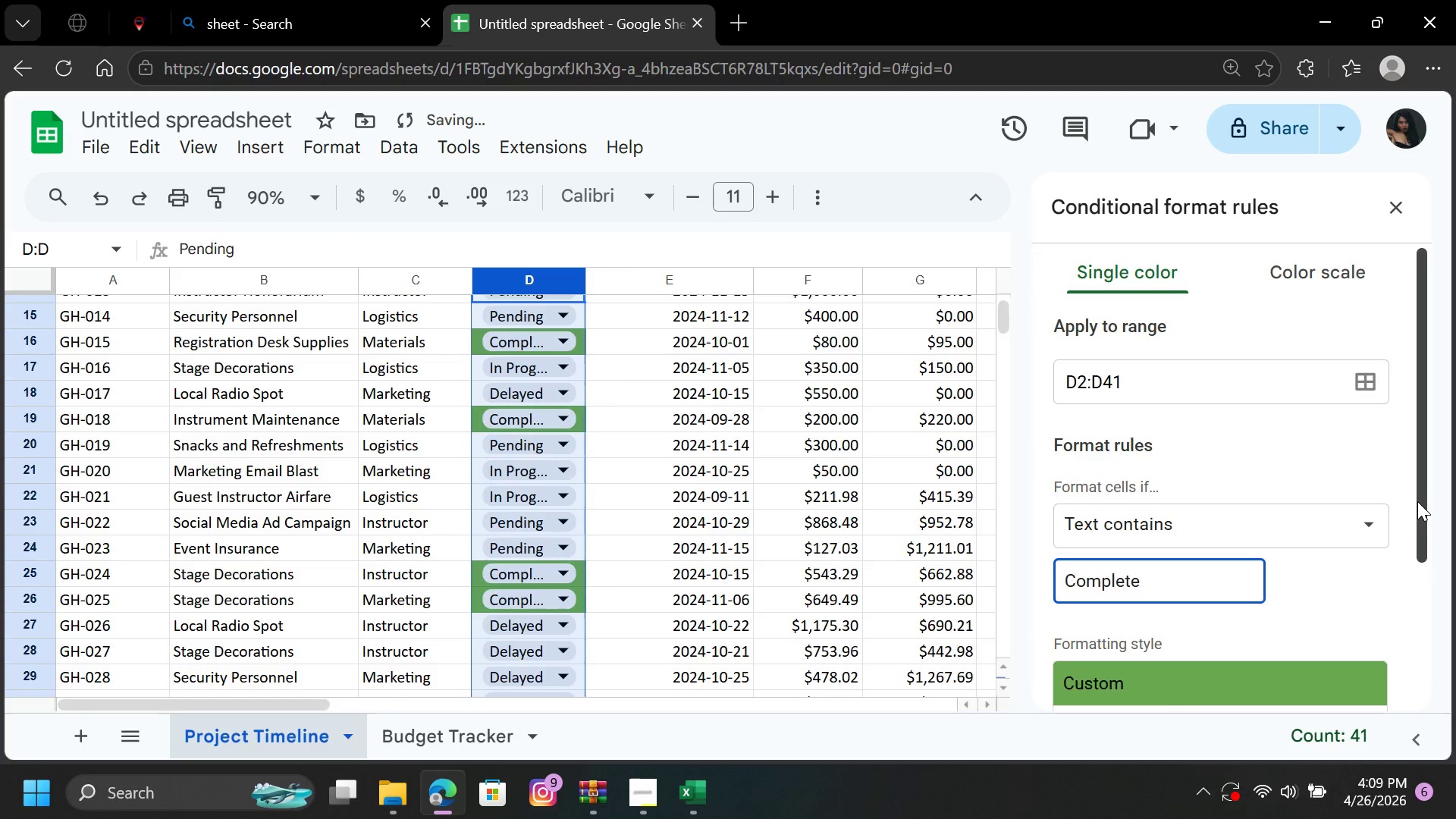 
left_click_drag(start_coordinate=[1418, 503], to_coordinate=[1445, 684])
 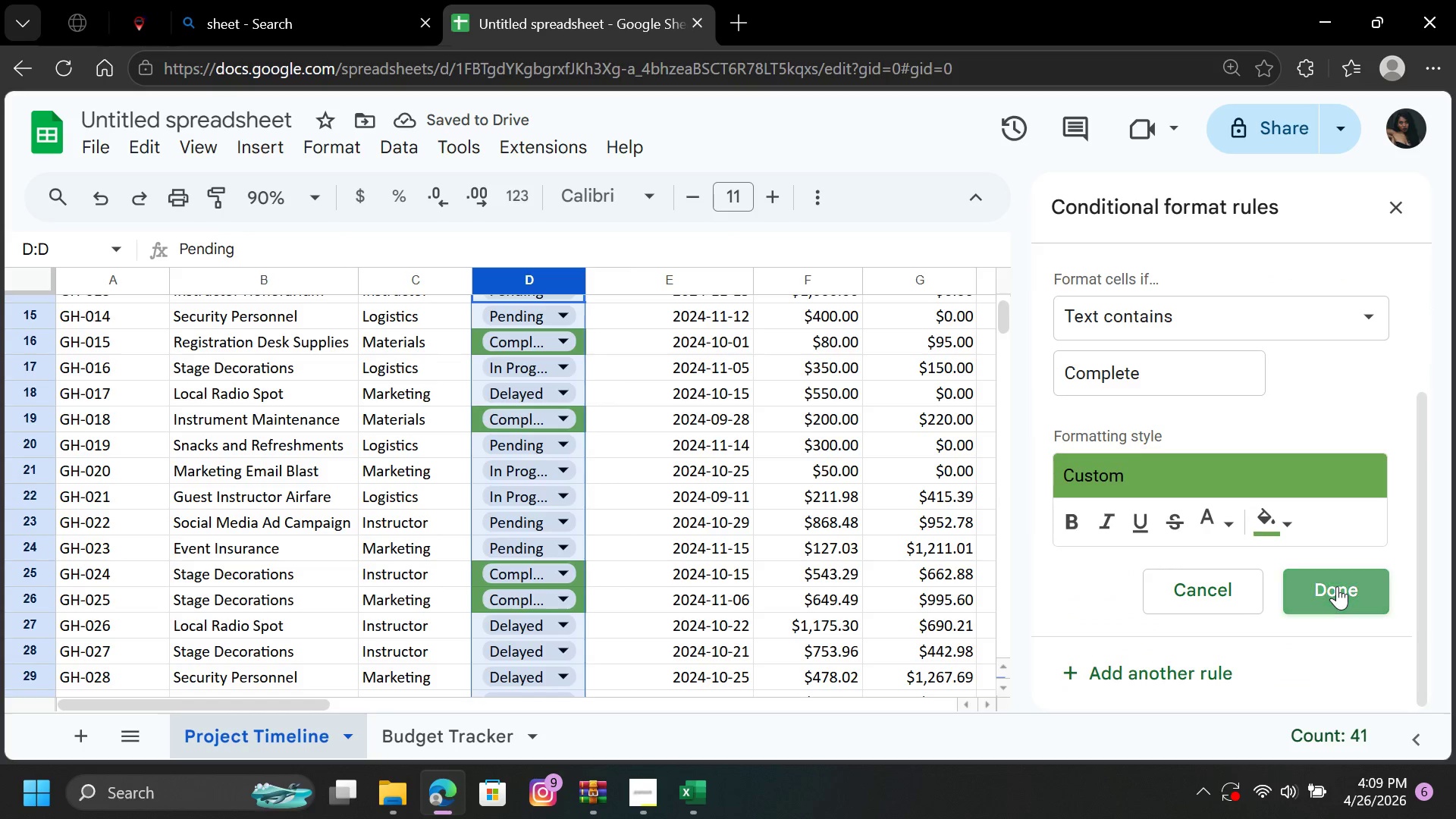 
left_click([1337, 586])
 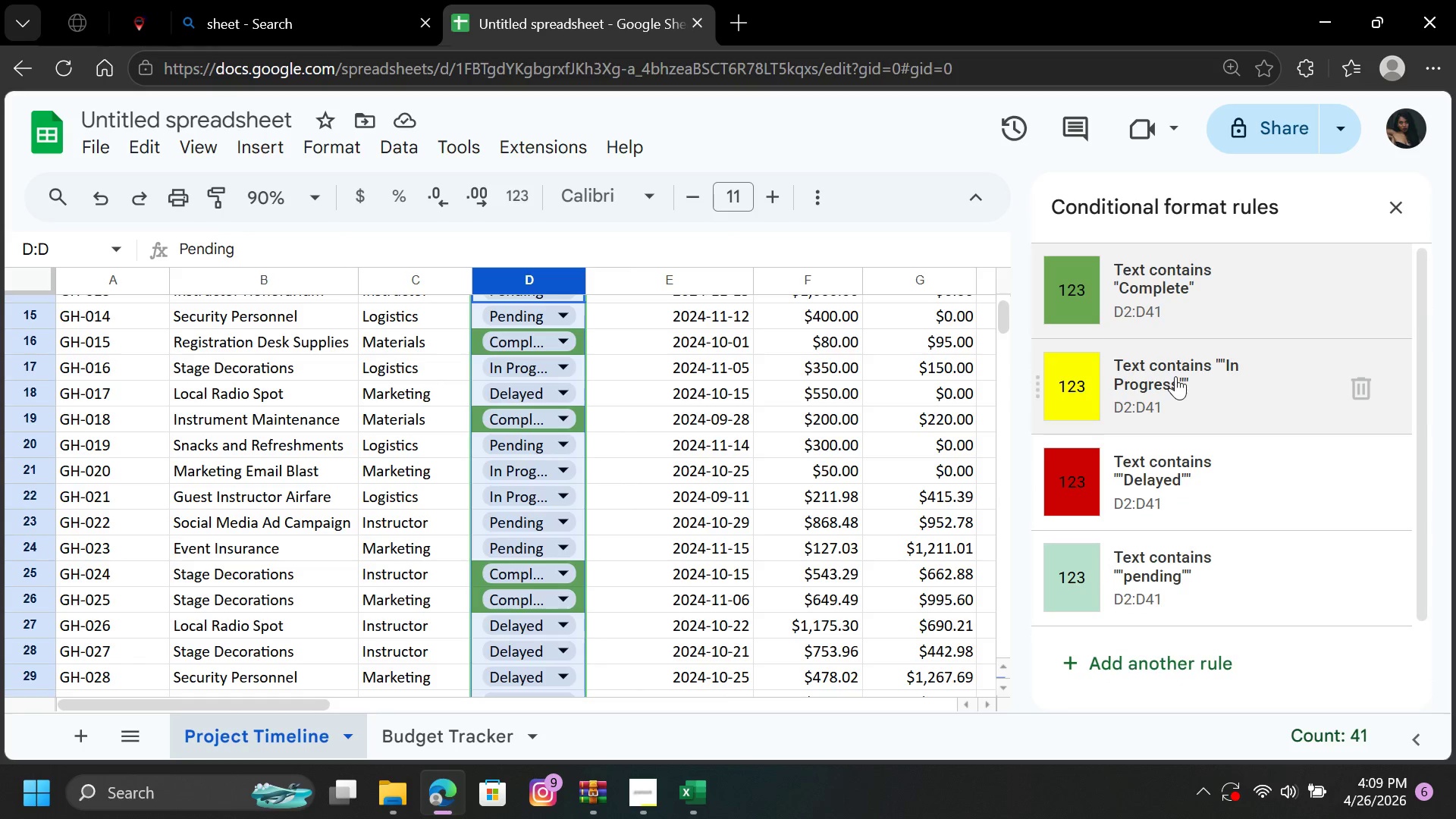 
left_click([1175, 376])
 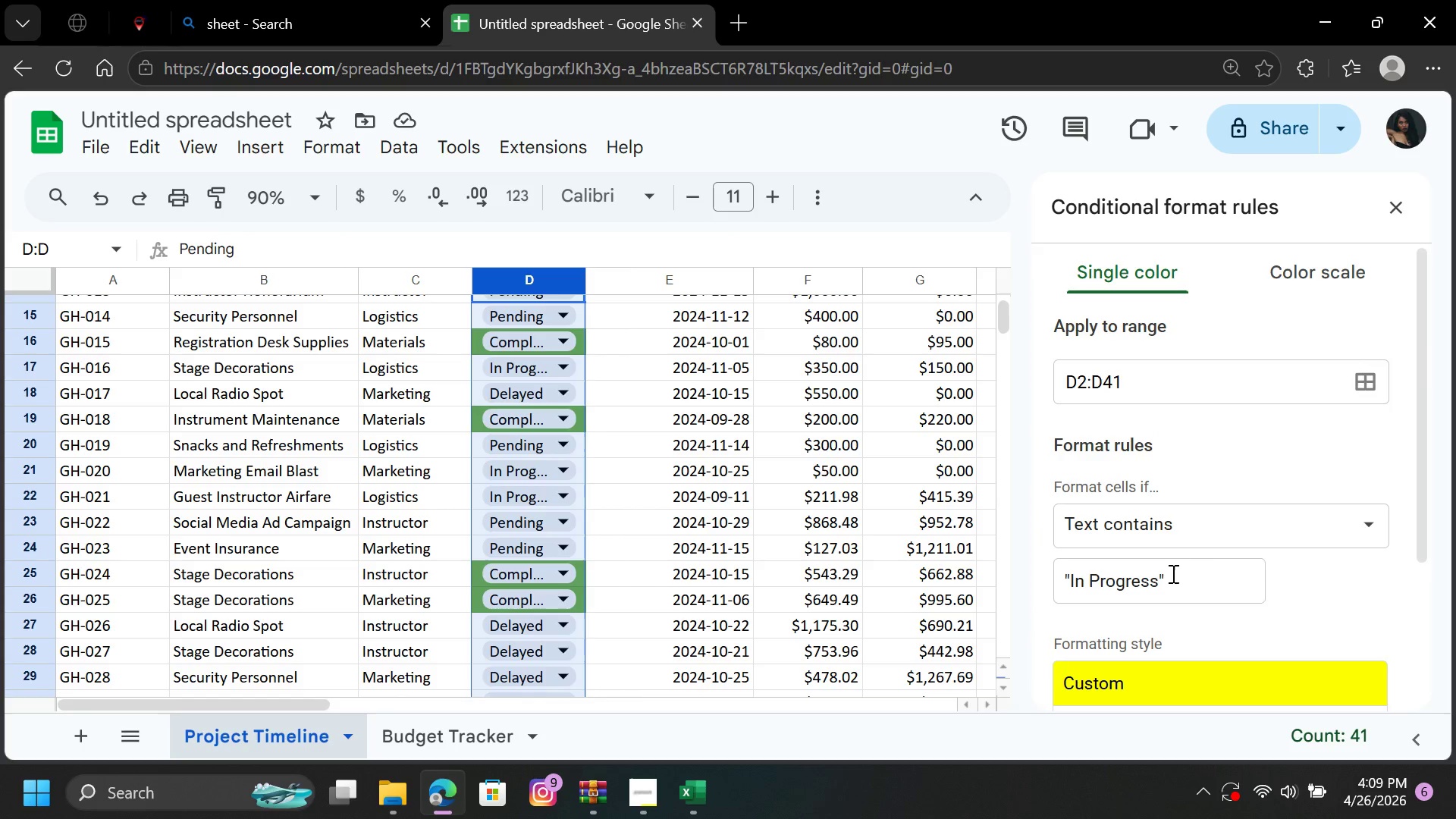 
left_click([1172, 573])
 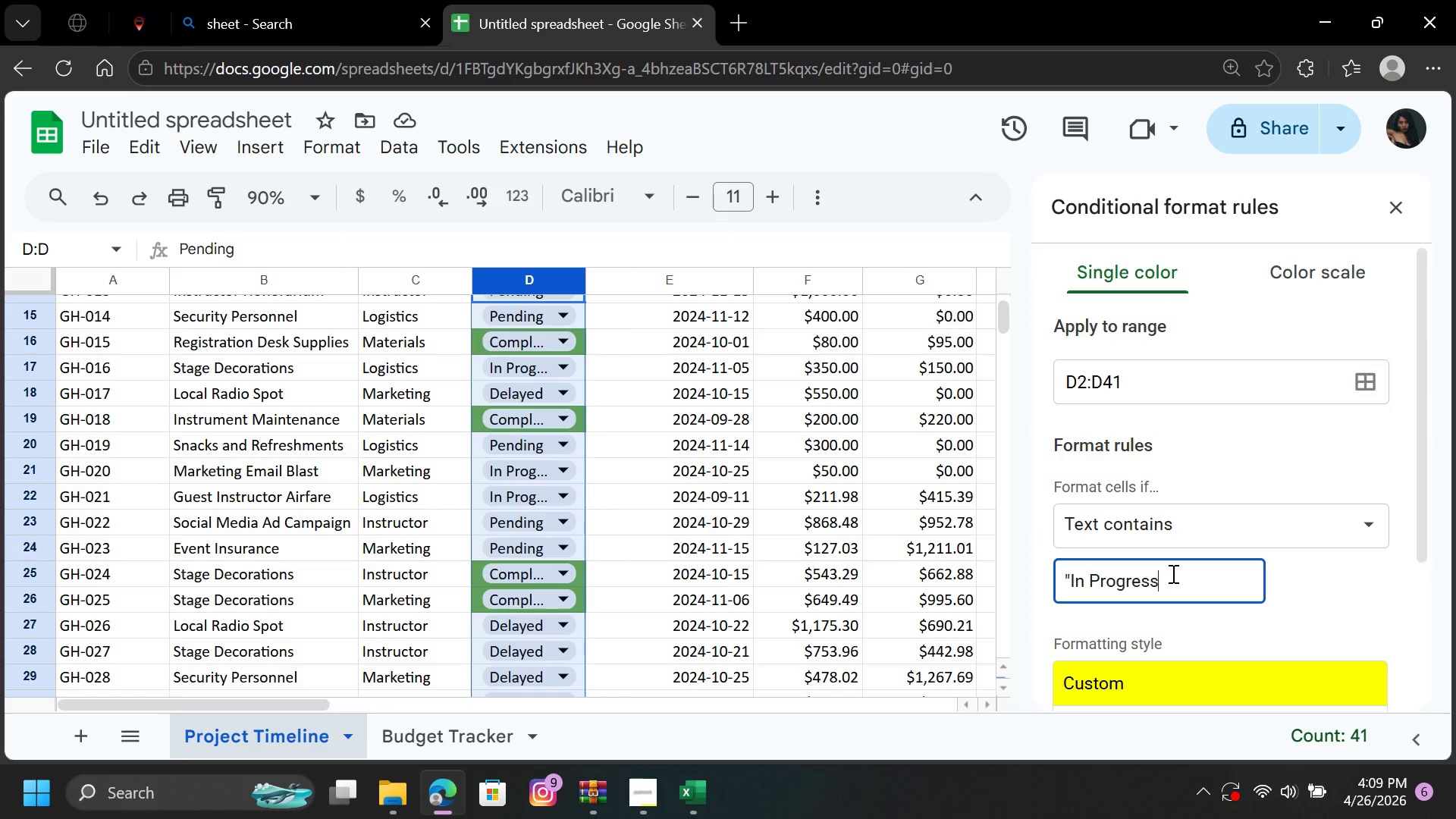 
key(Backspace)
 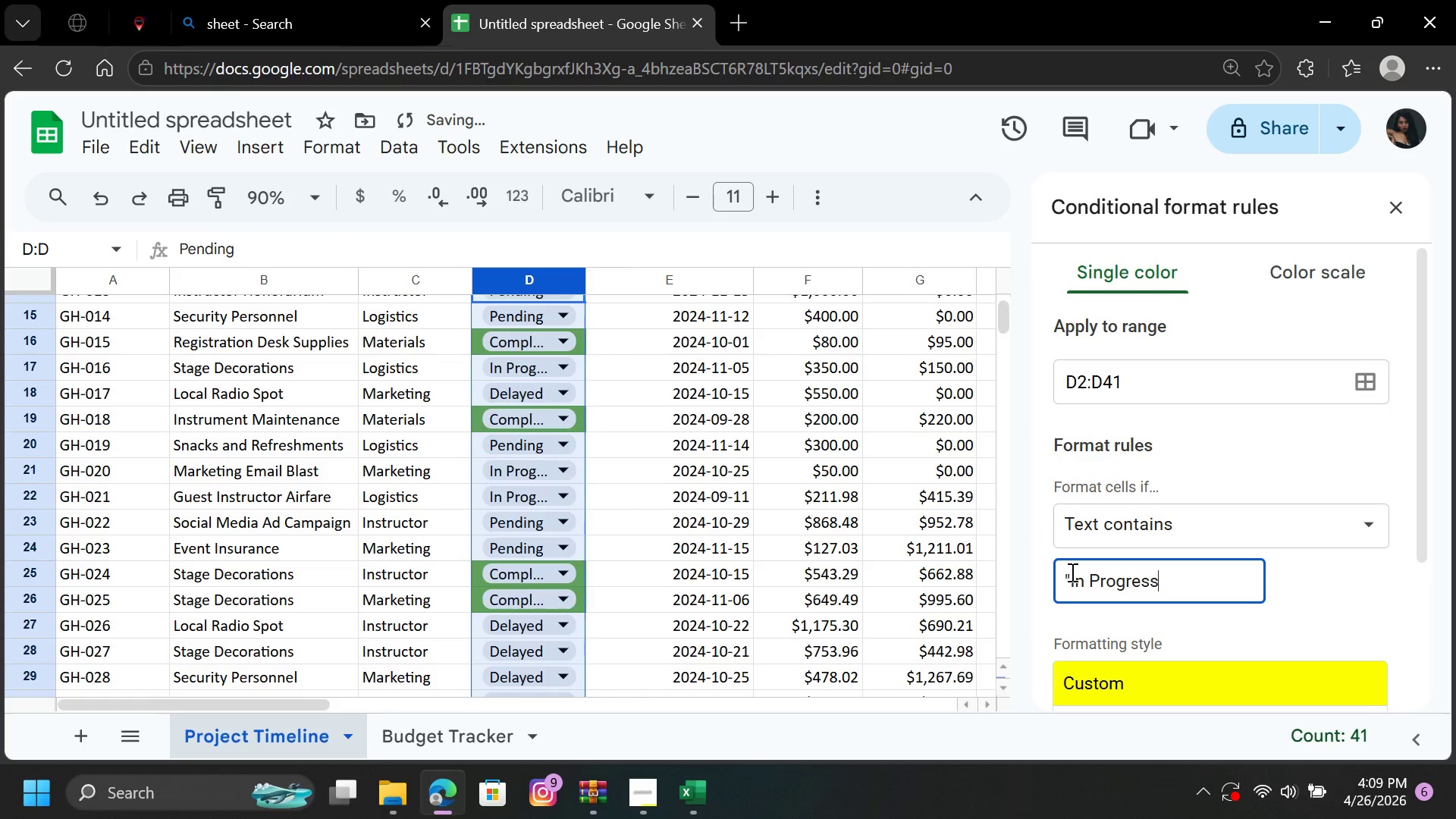 
left_click([1071, 572])
 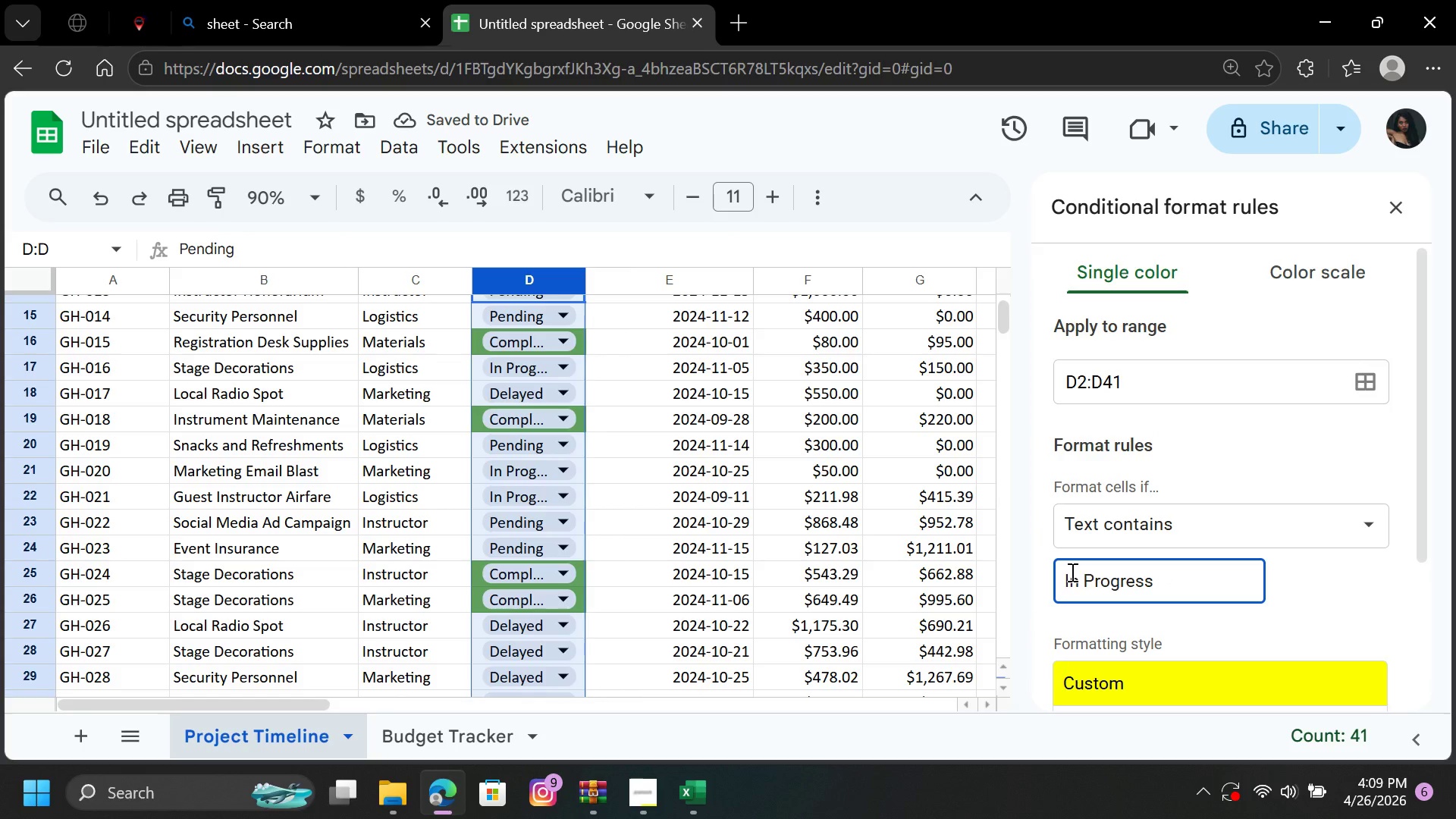 
key(Backspace)
 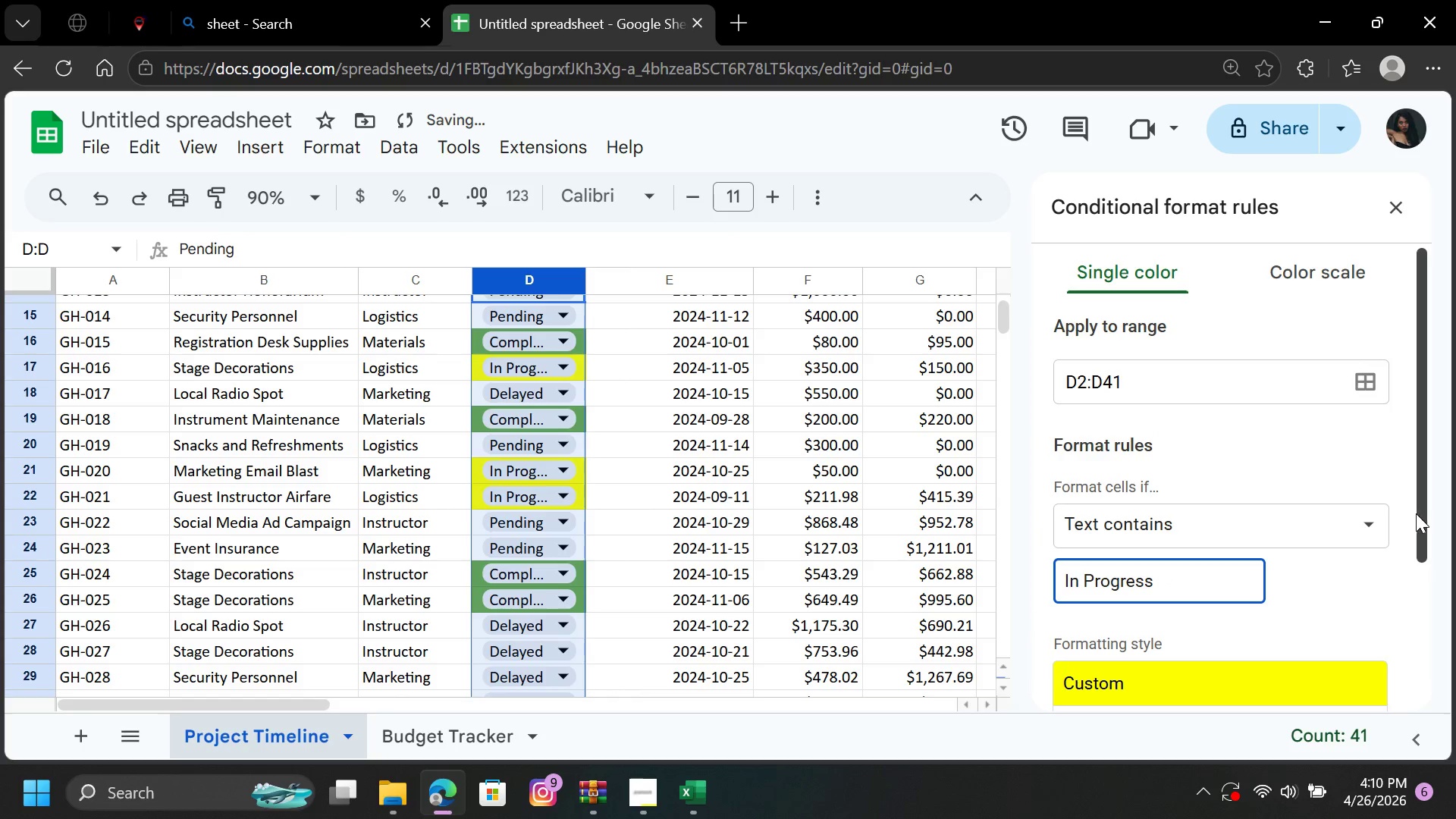 
left_click_drag(start_coordinate=[1422, 520], to_coordinate=[1404, 696])
 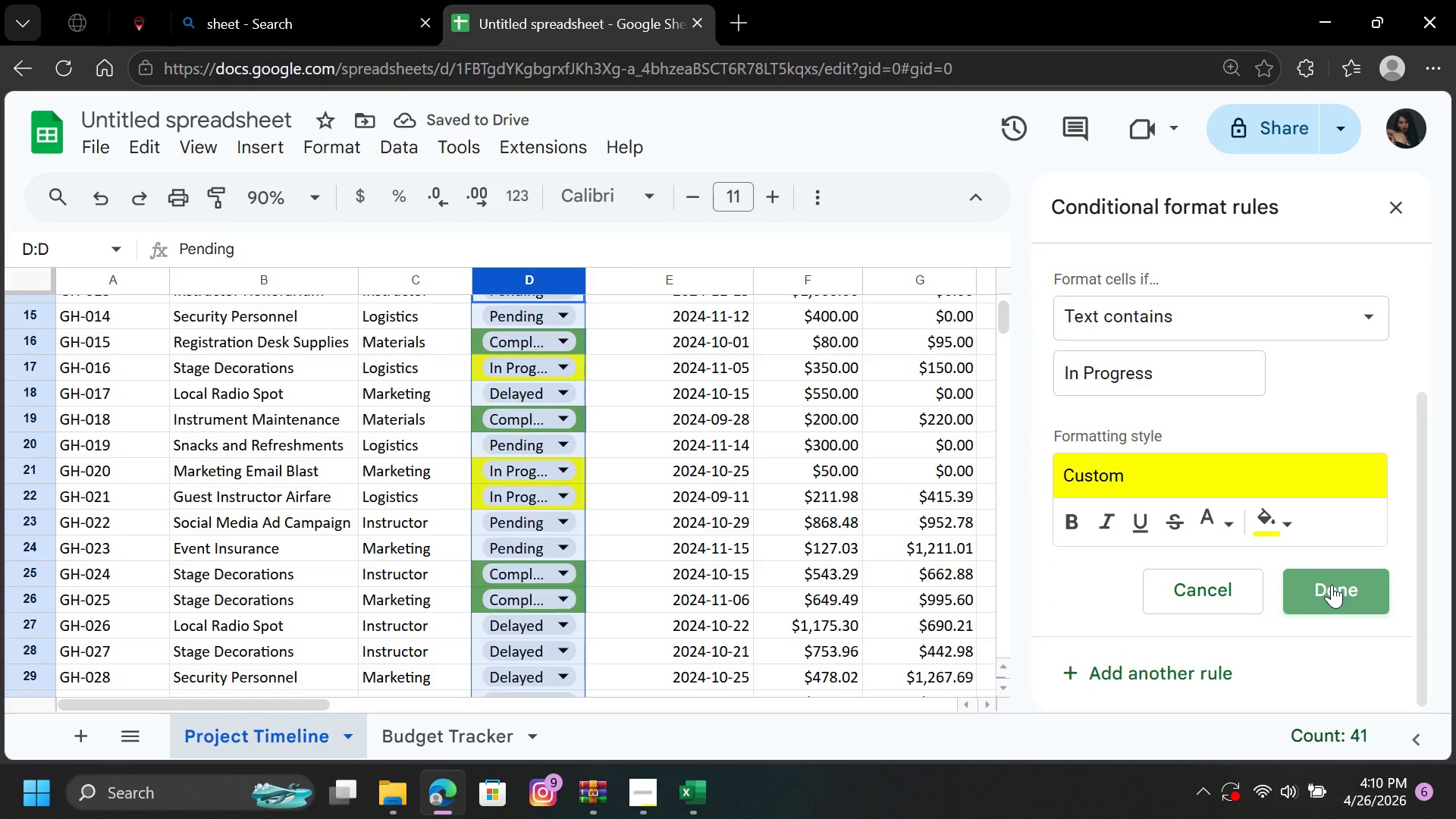 
left_click([1332, 585])
 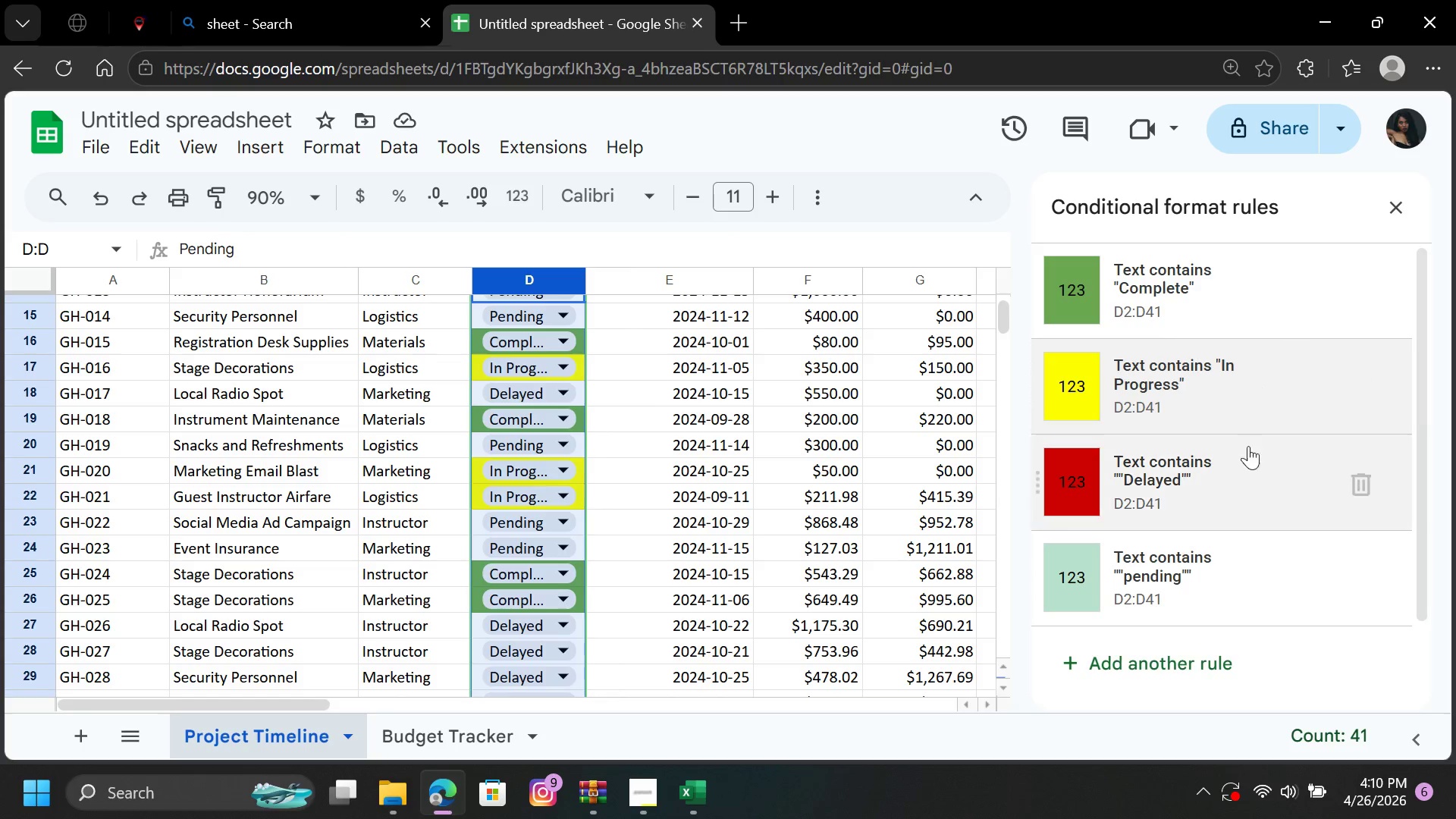 
left_click([1245, 478])
 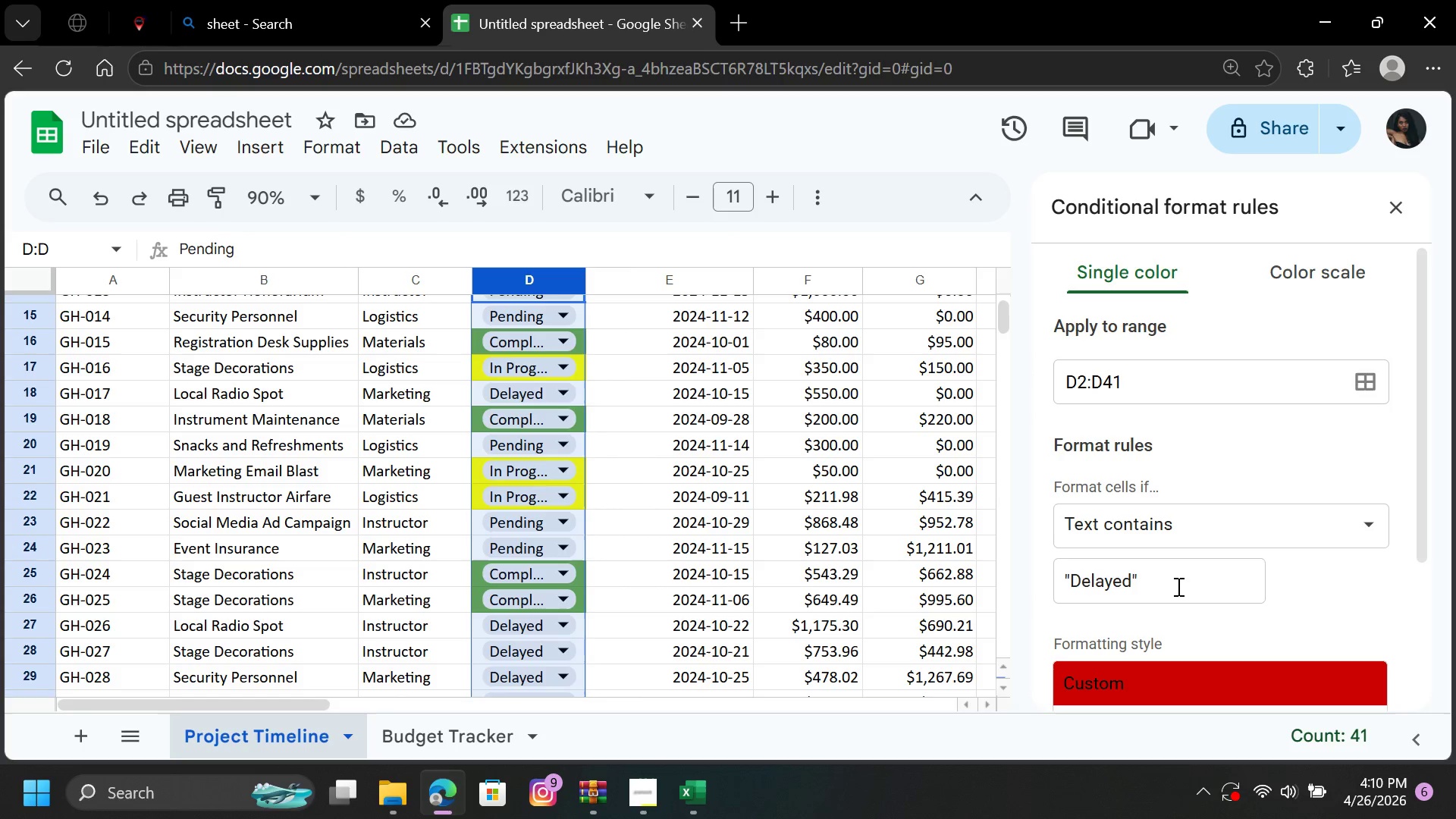 
left_click([1177, 586])
 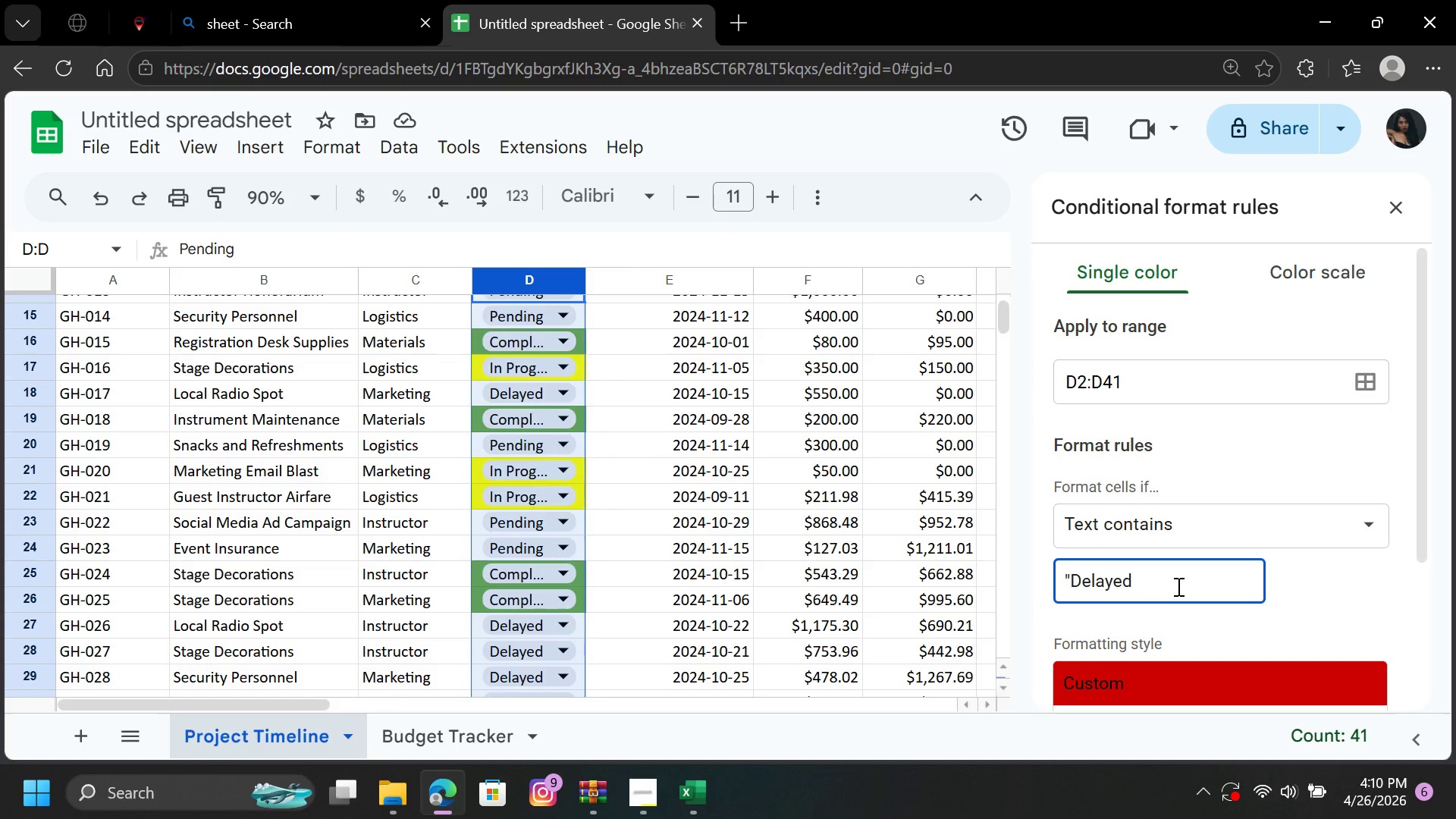 
key(Backspace)
 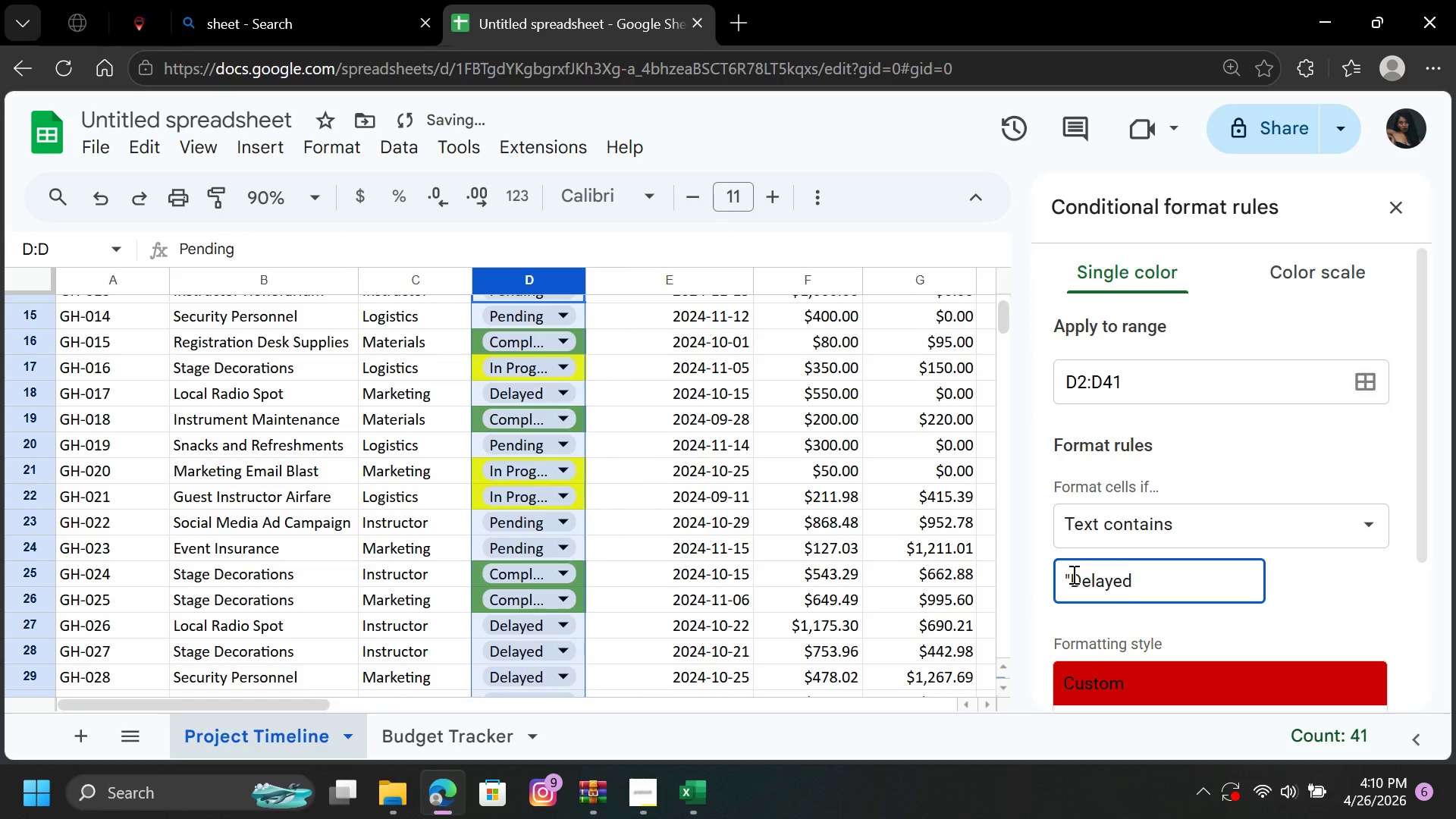 
left_click([1072, 574])
 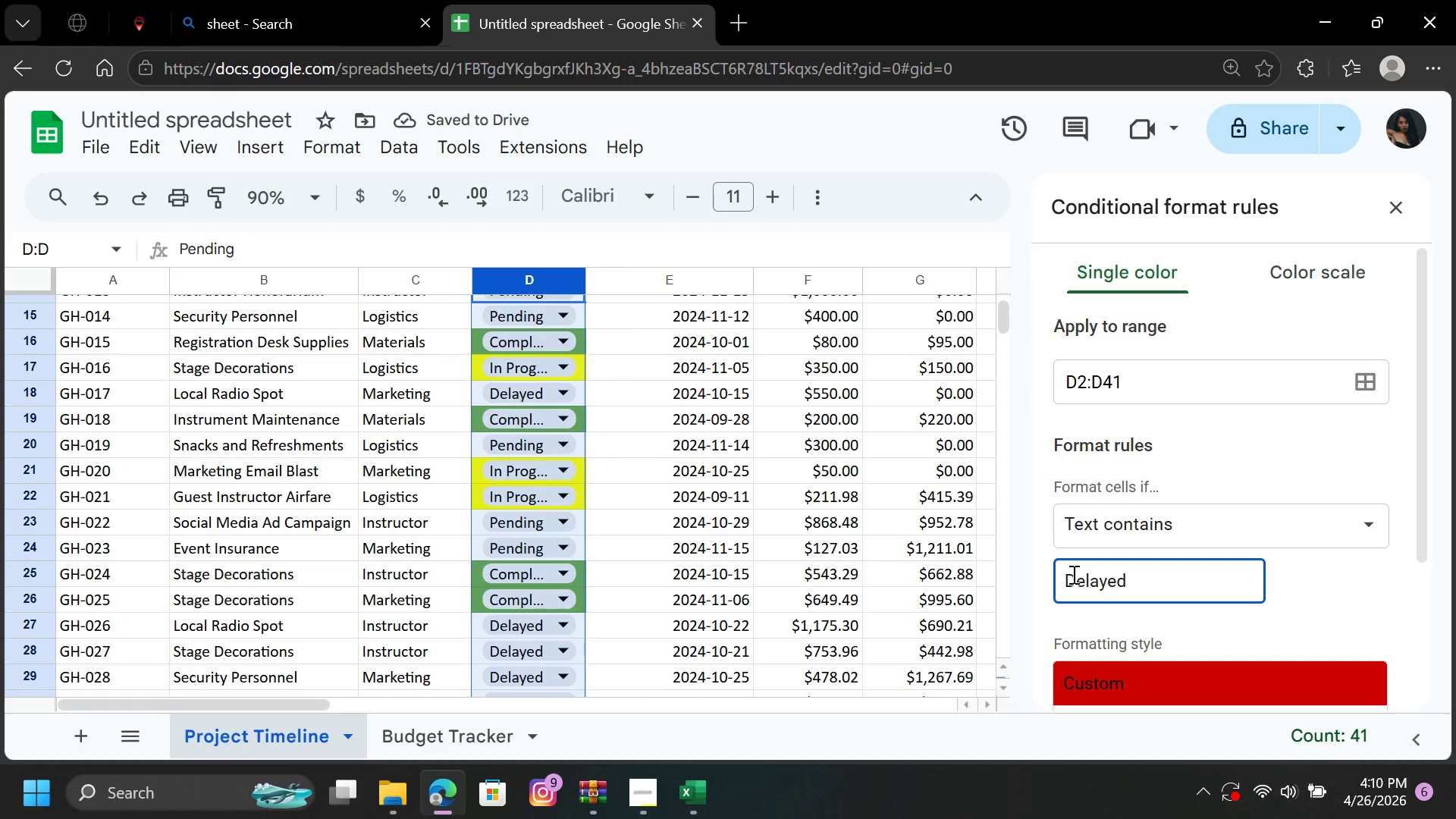 
key(Backspace)
 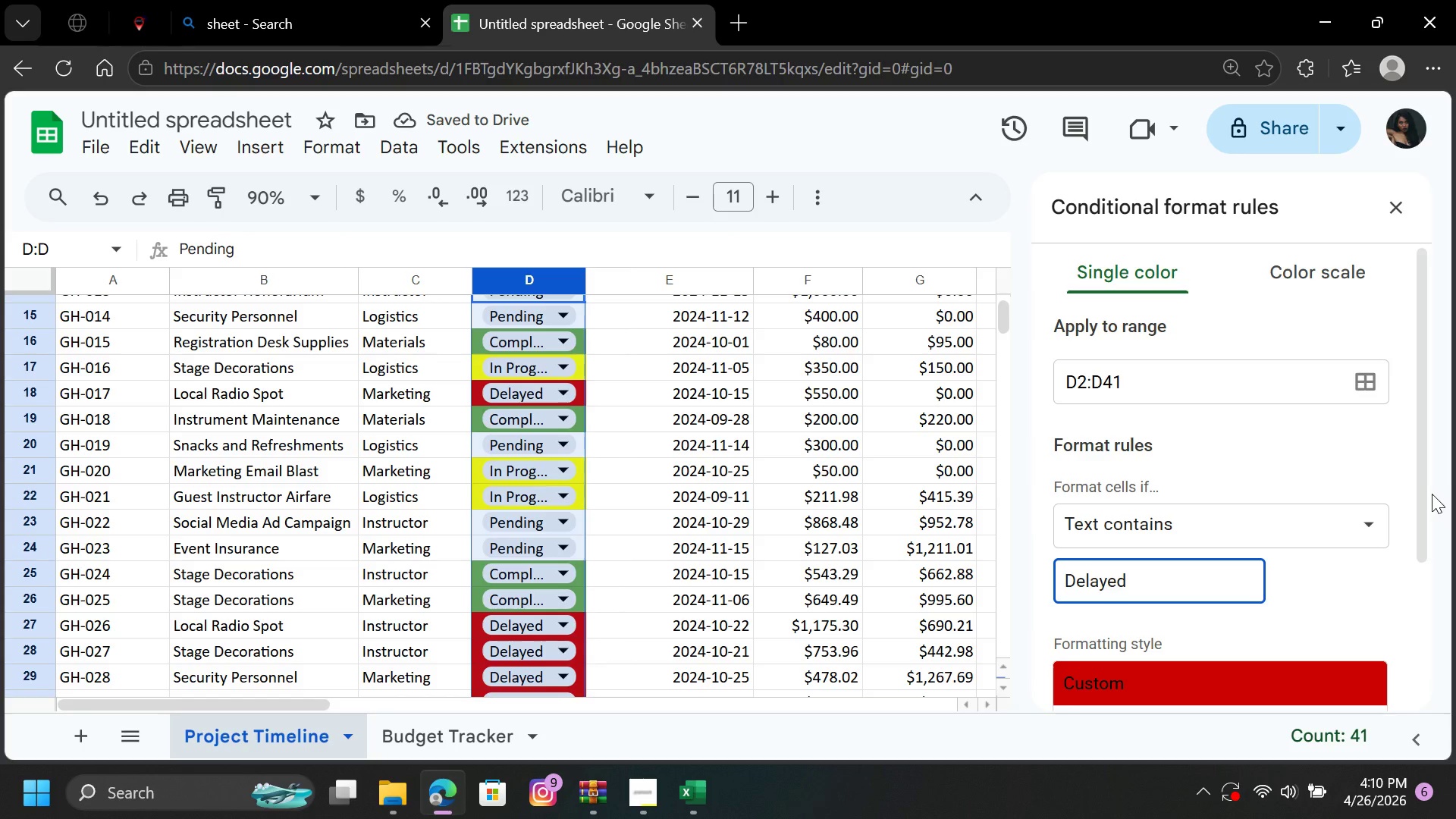 
left_click_drag(start_coordinate=[1425, 494], to_coordinate=[1449, 711])
 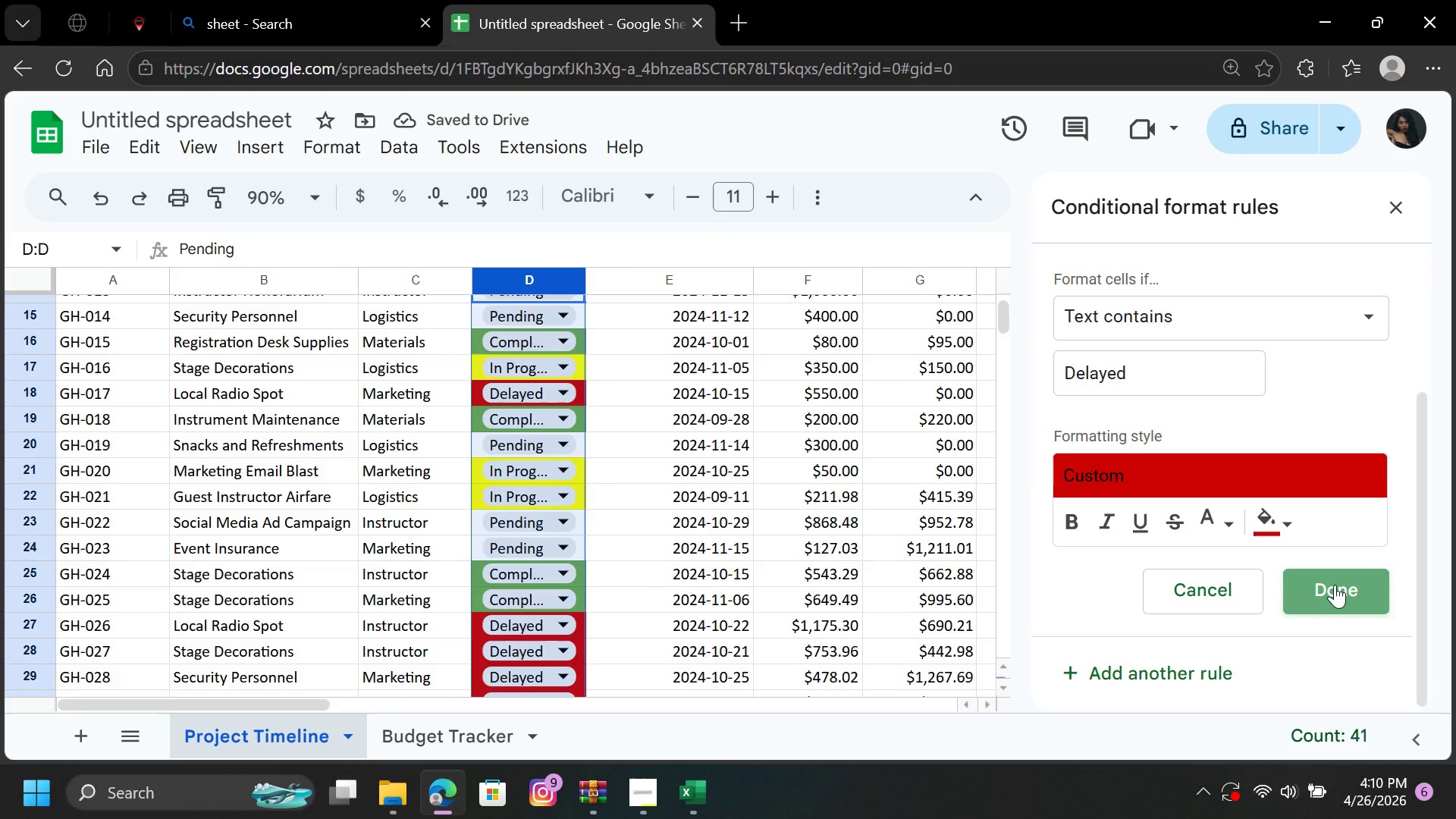 
left_click([1335, 585])
 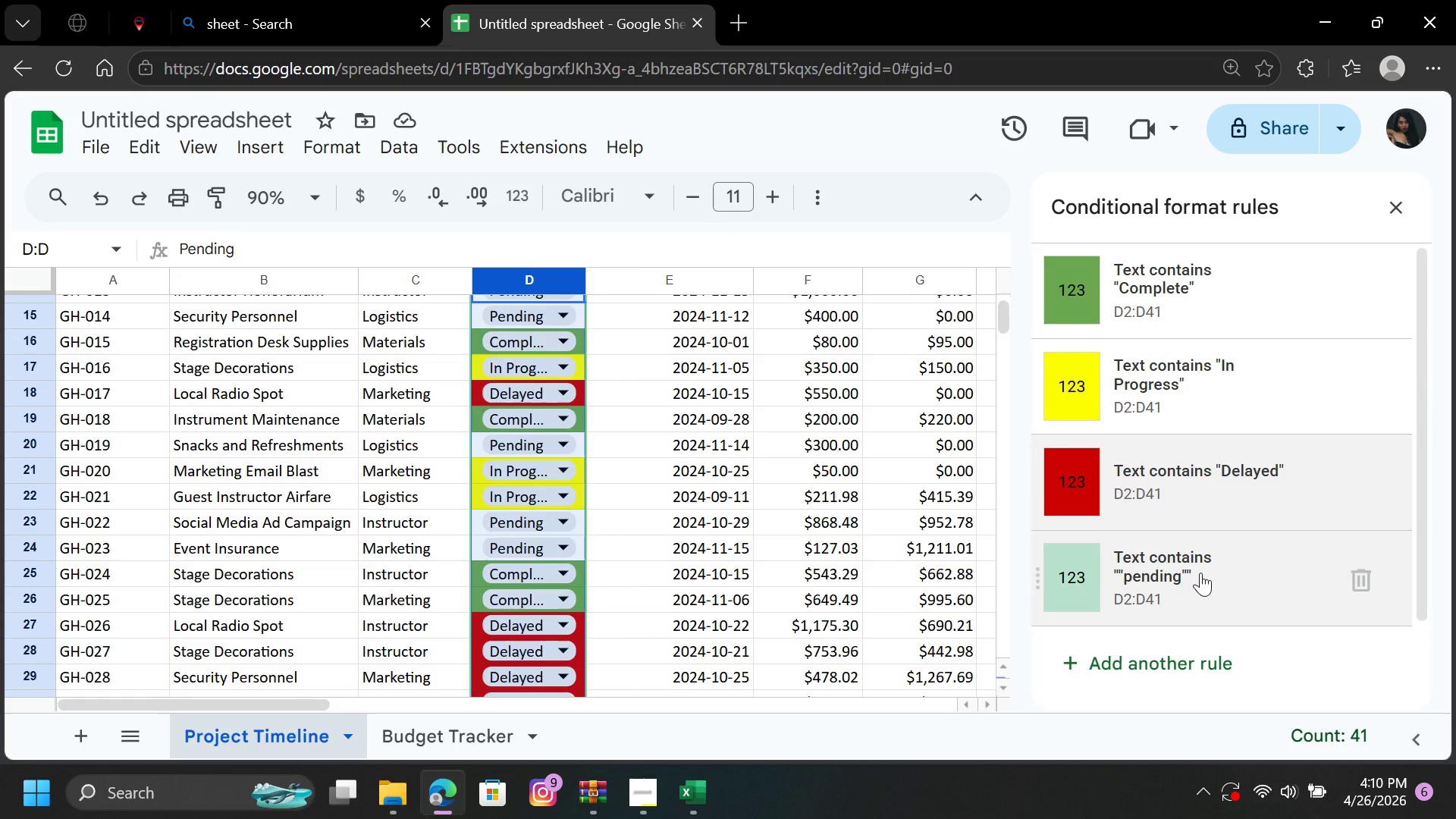 
left_click([1199, 574])
 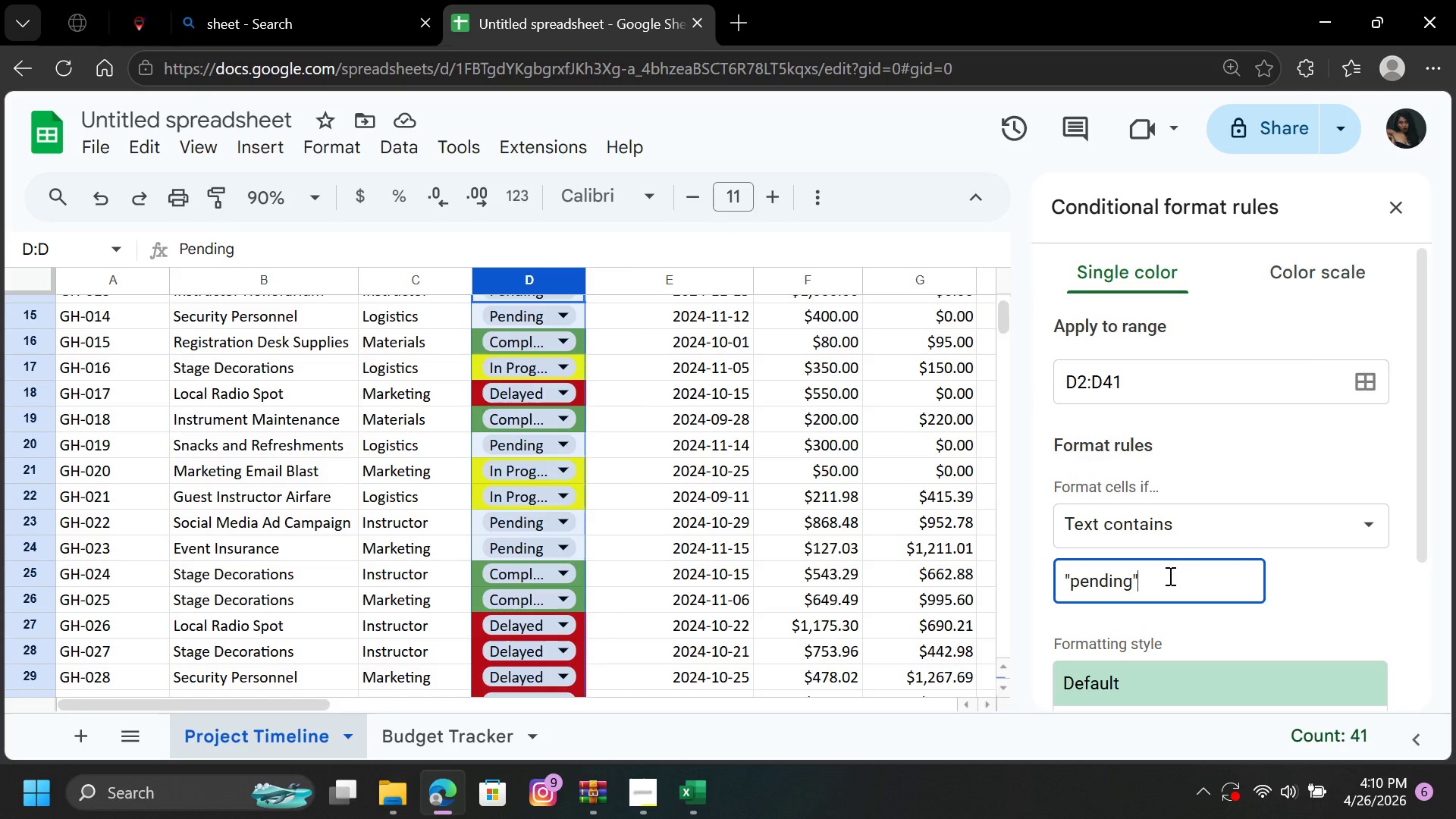 
left_click([1169, 576])
 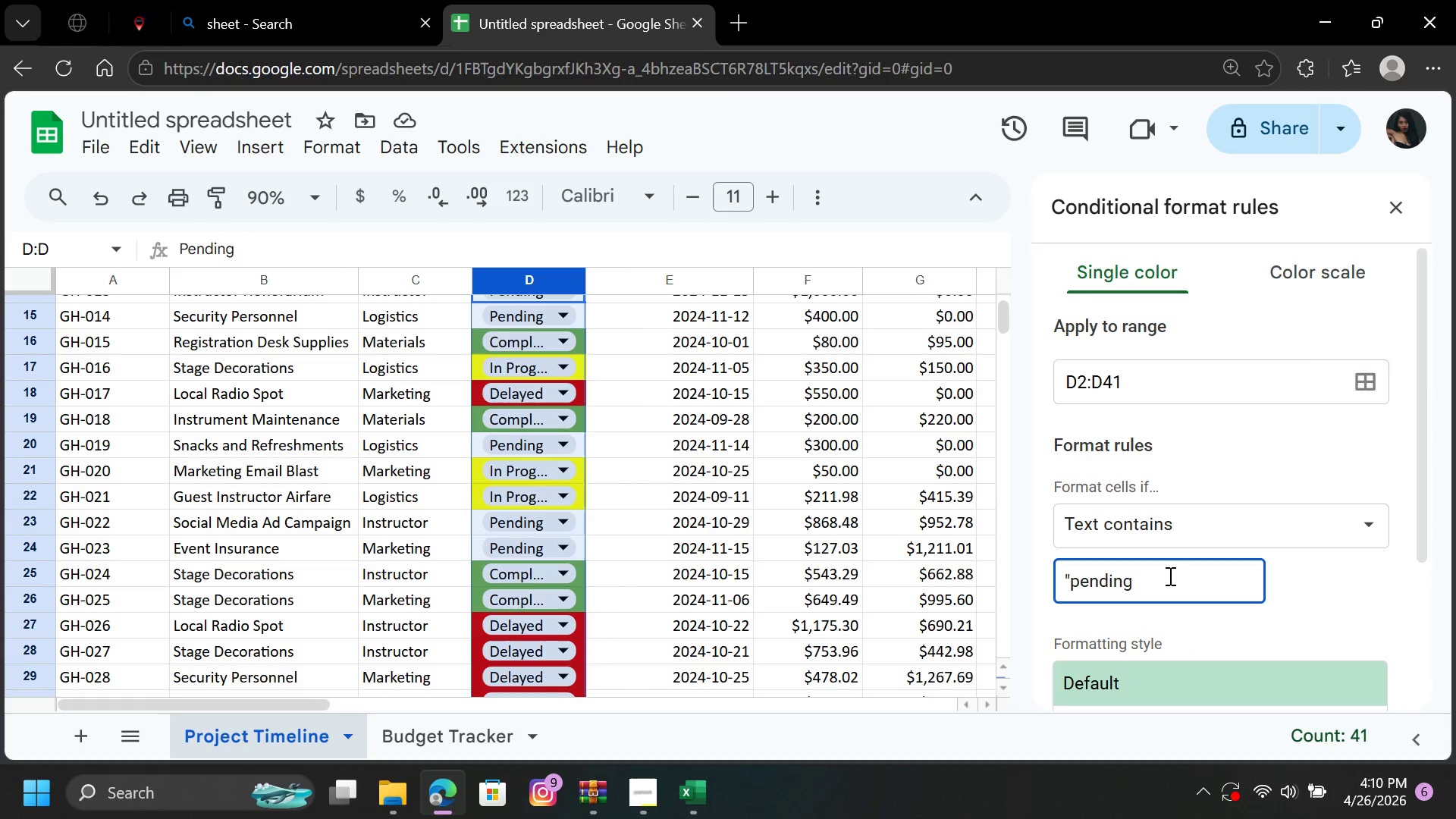 
key(Backspace)
 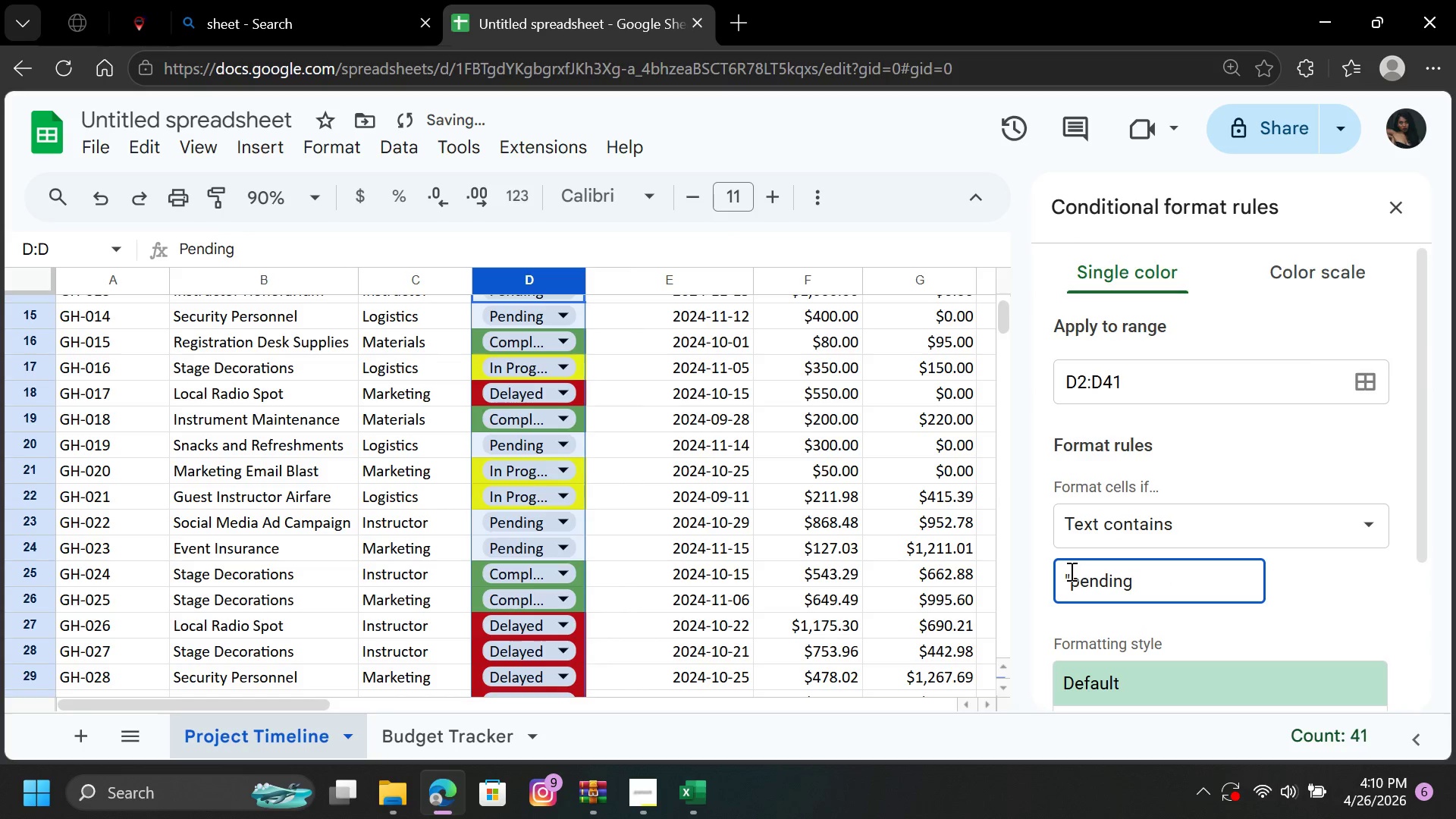 
left_click([1070, 571])
 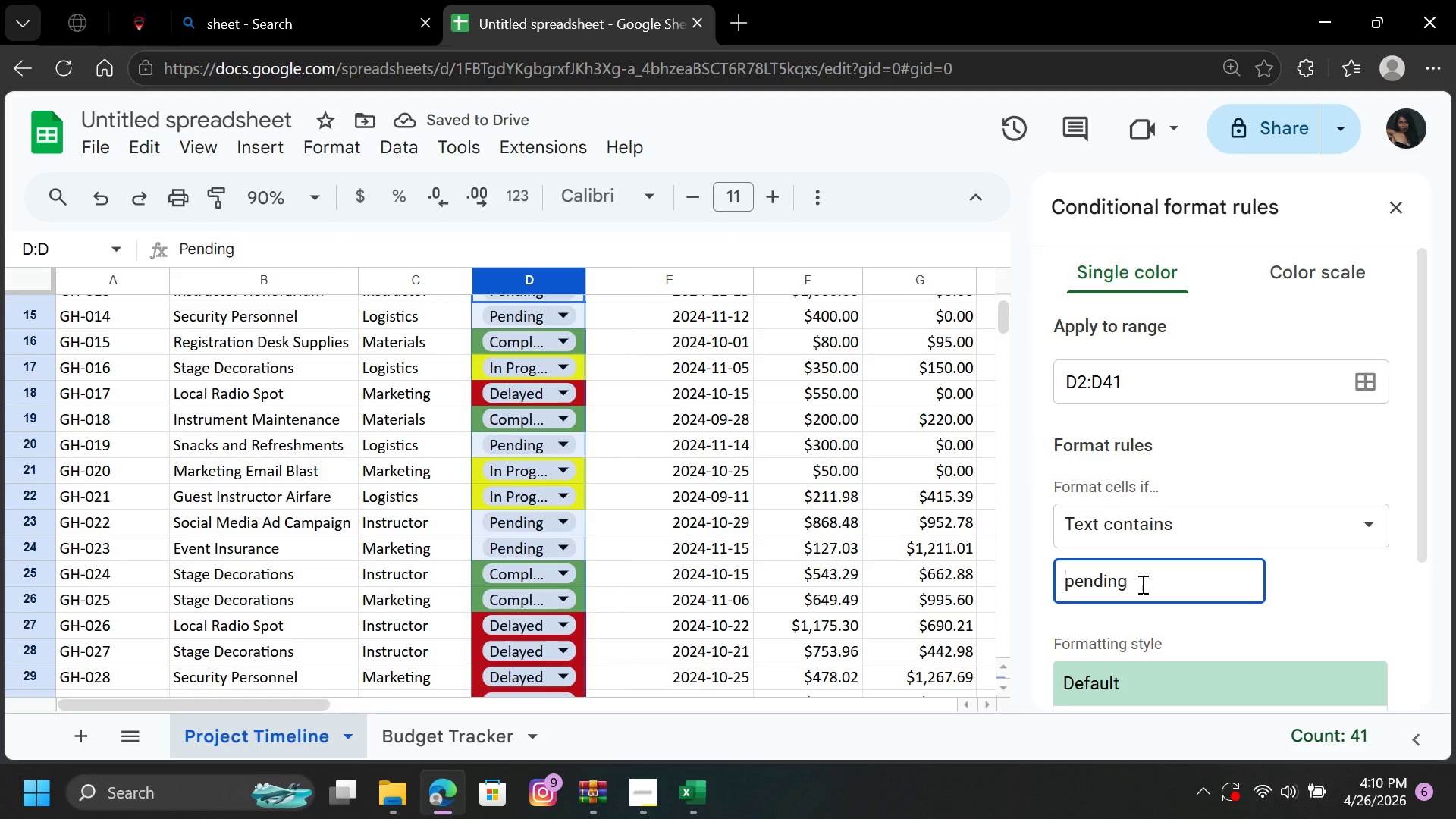 
key(Backspace)
 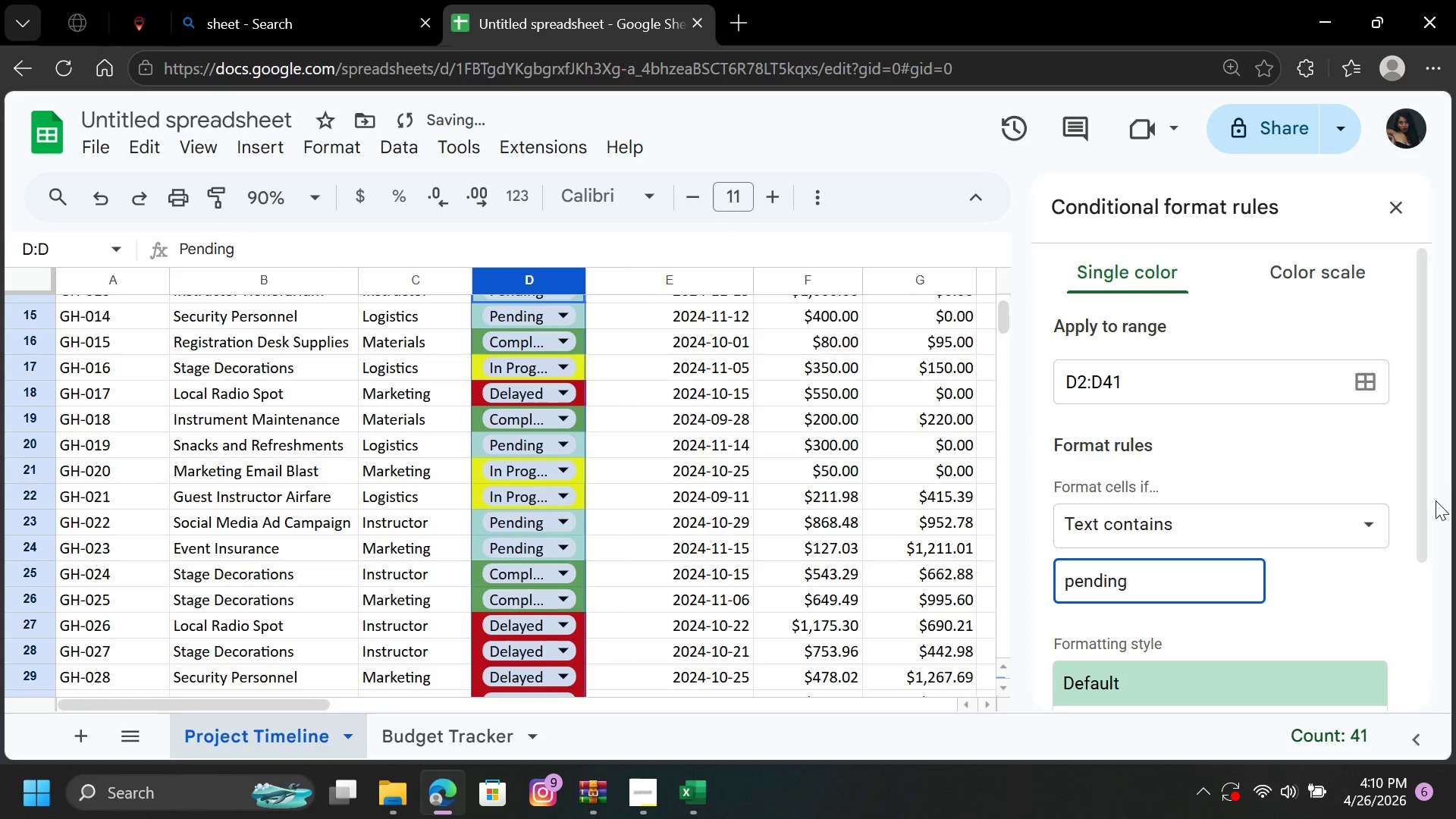 
left_click_drag(start_coordinate=[1425, 501], to_coordinate=[1382, 666])
 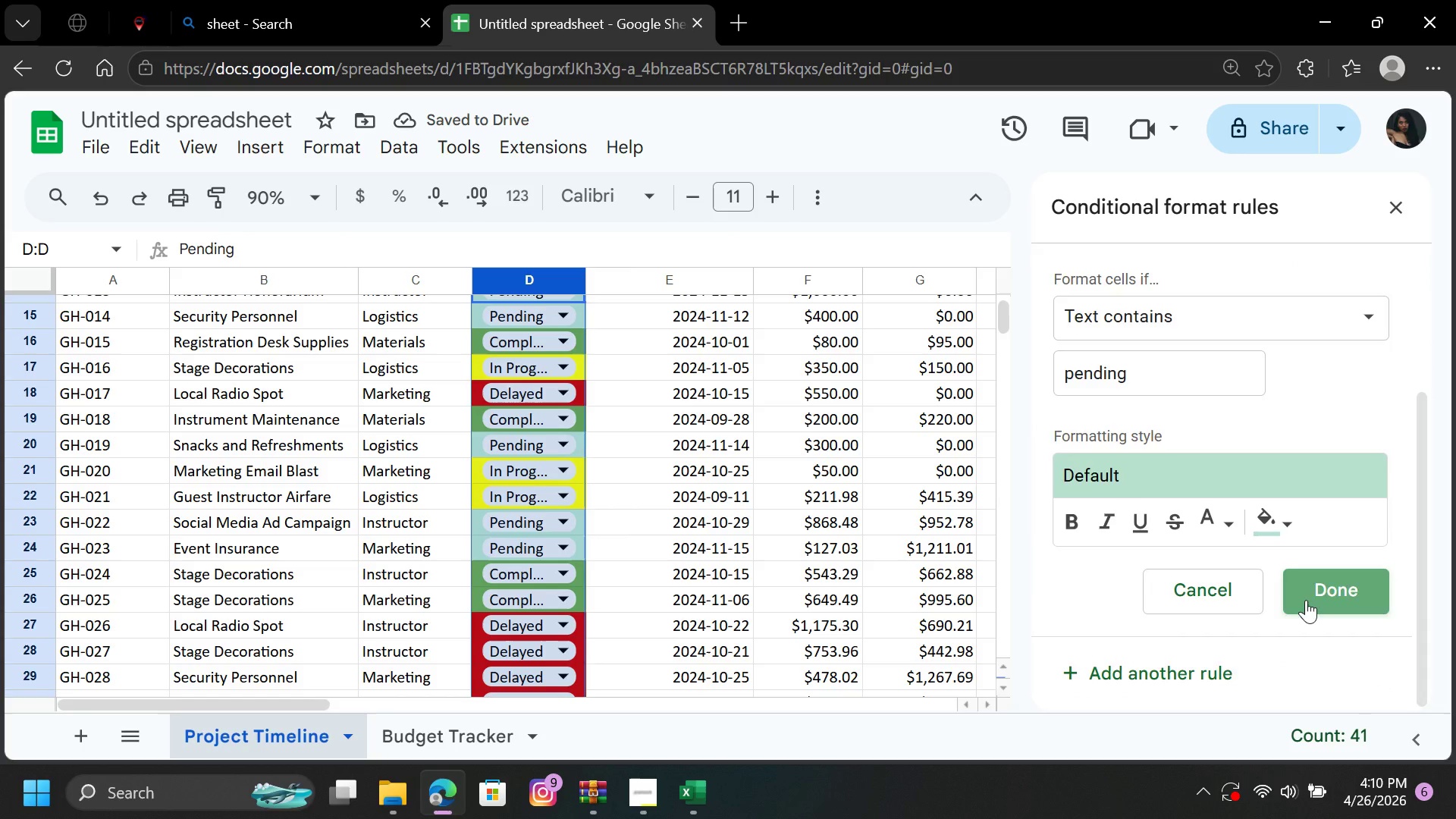 
left_click([1306, 600])
 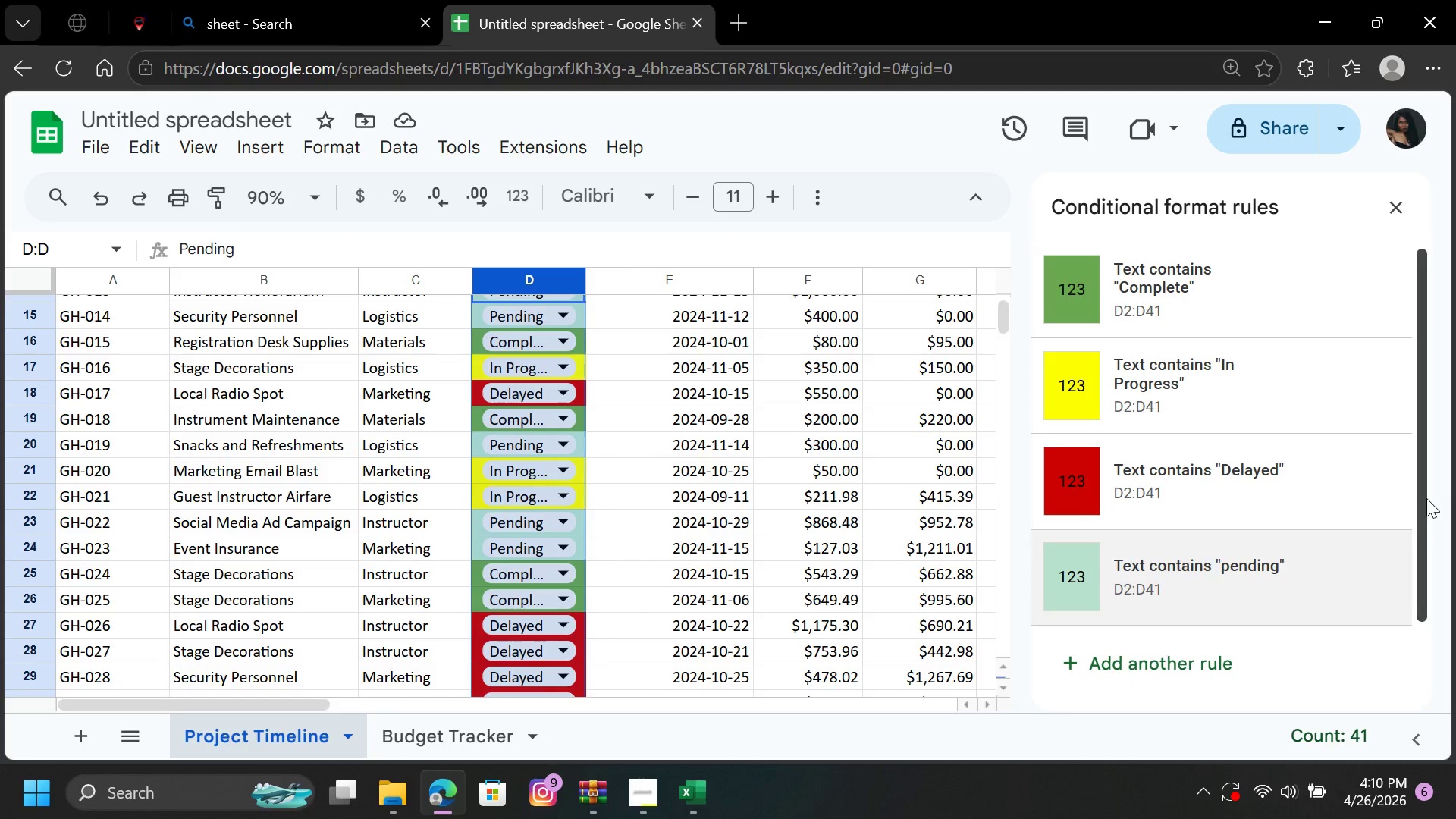 
left_click_drag(start_coordinate=[1422, 498], to_coordinate=[1423, 410])
 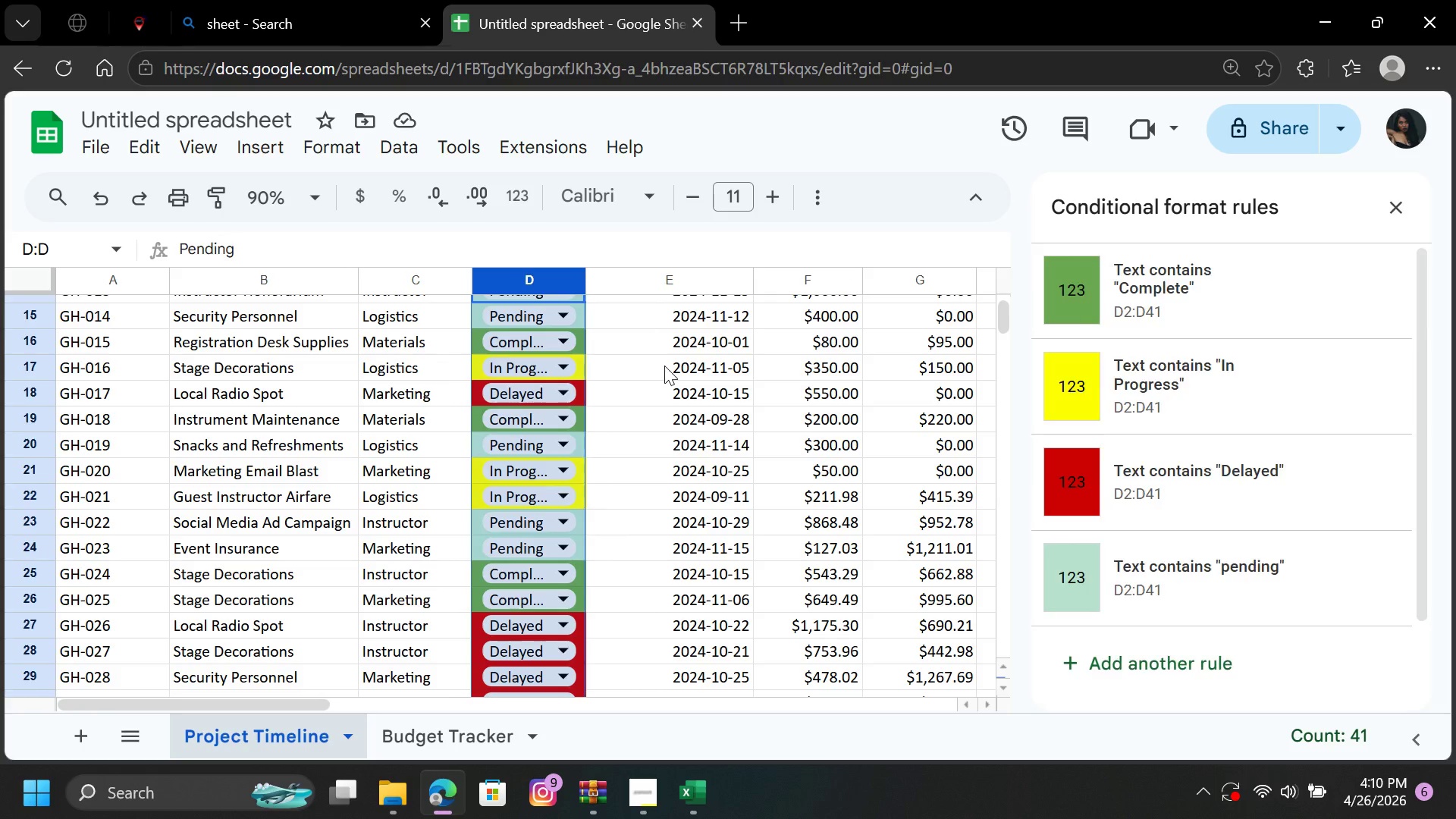 
left_click([664, 366])
 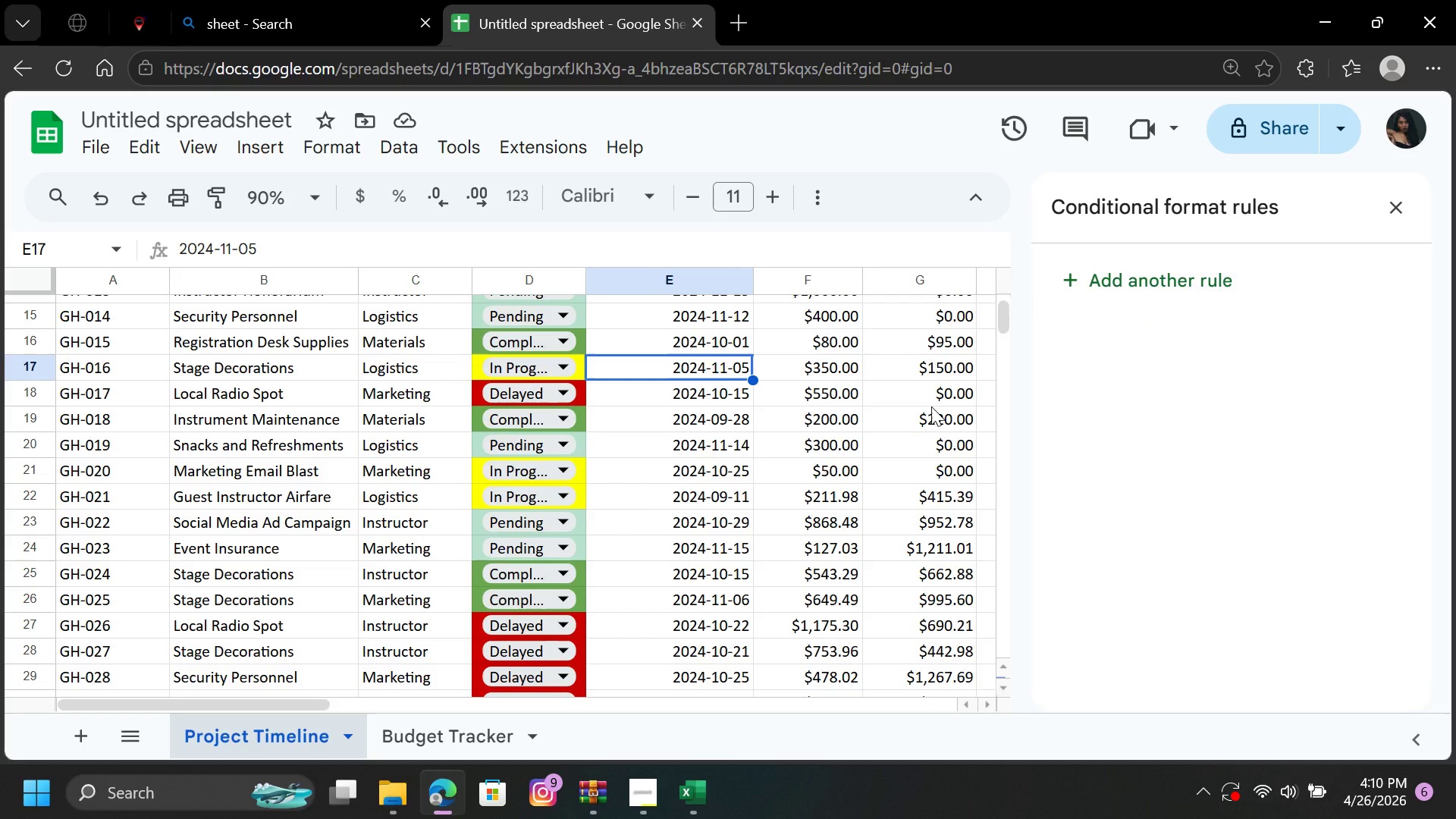 
wait(22.94)
 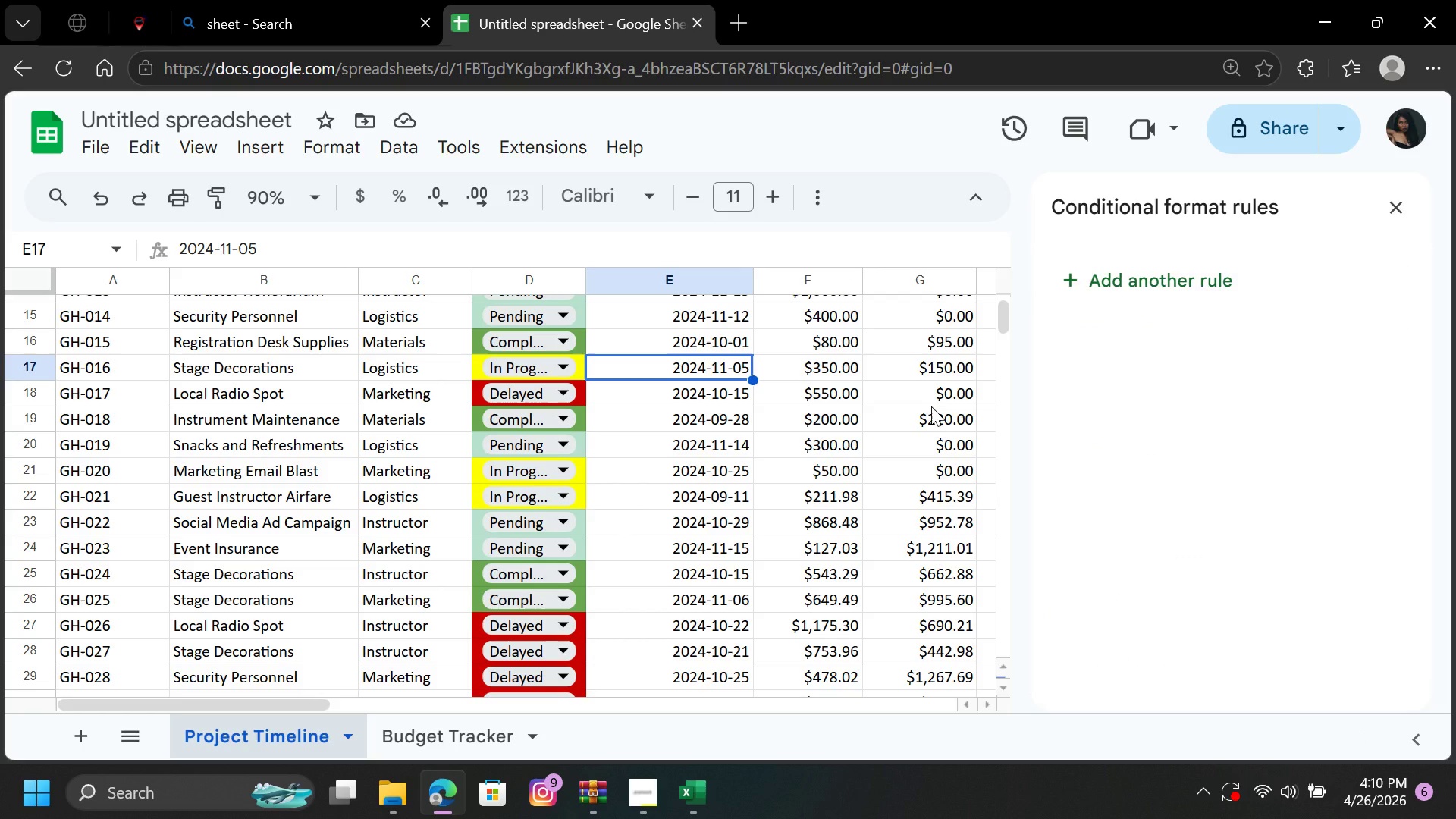 
left_click([532, 448])
 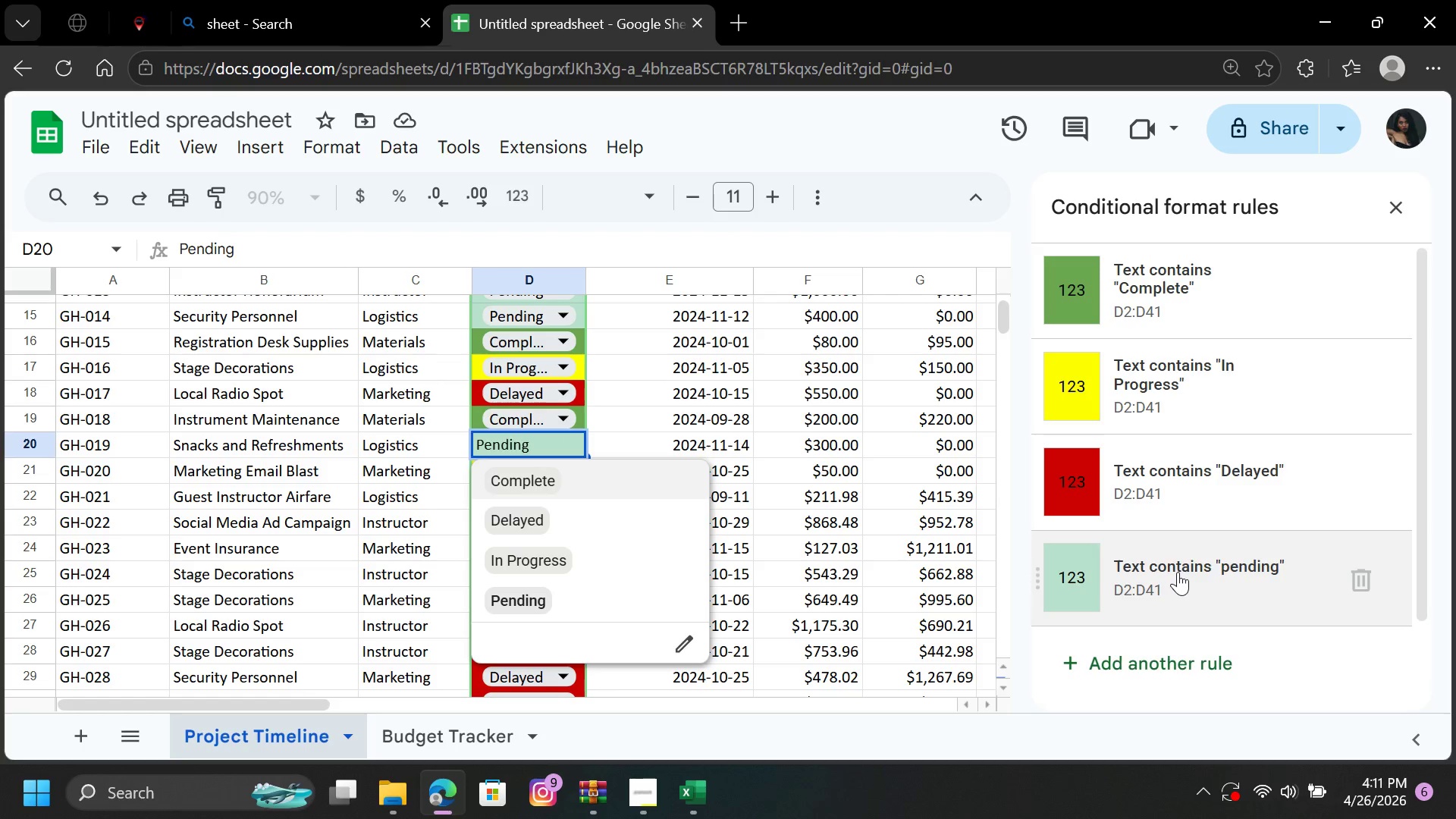 
left_click([1178, 572])
 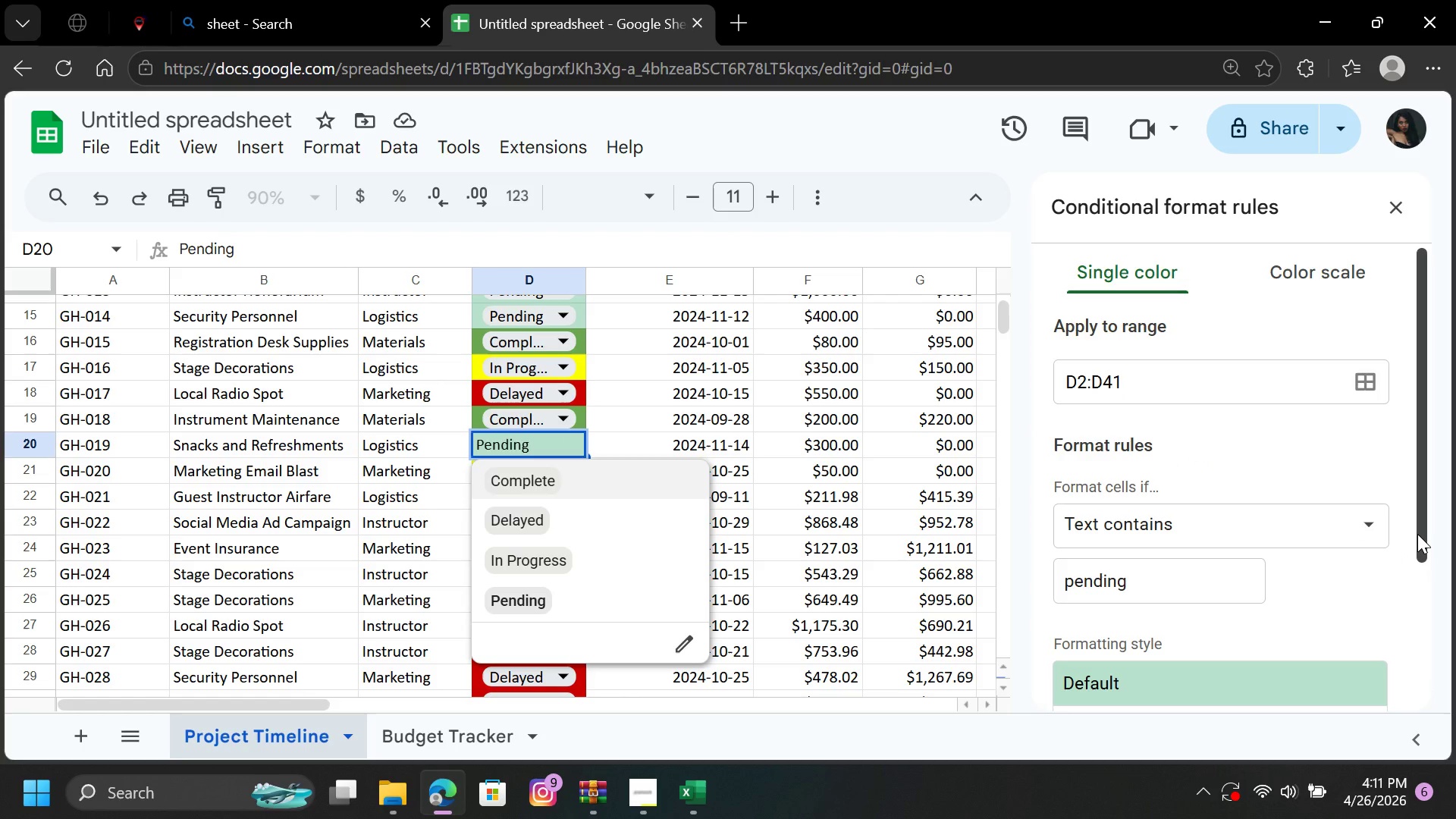 
left_click_drag(start_coordinate=[1417, 534], to_coordinate=[1428, 638])
 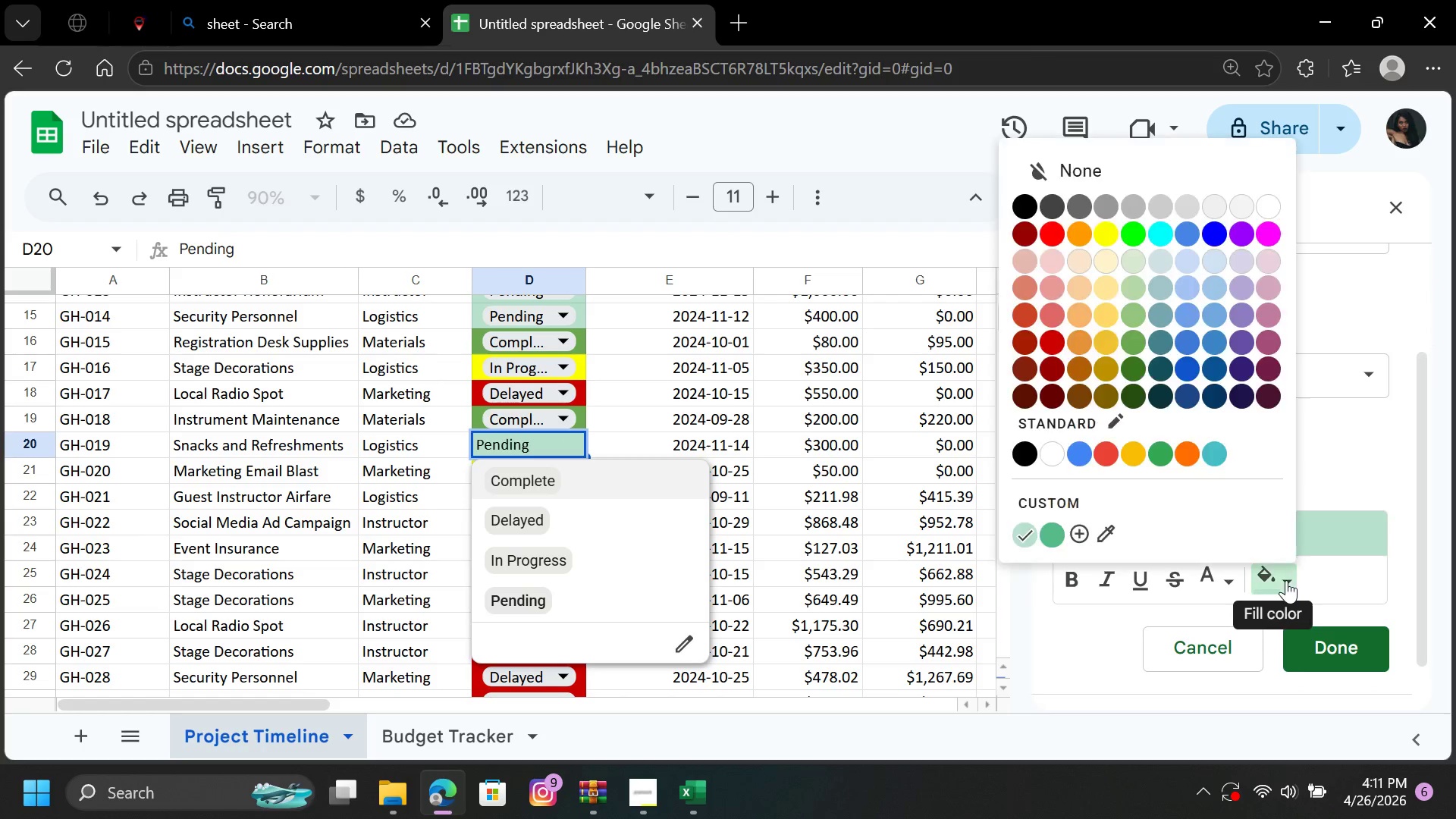 
left_click([1286, 580])
 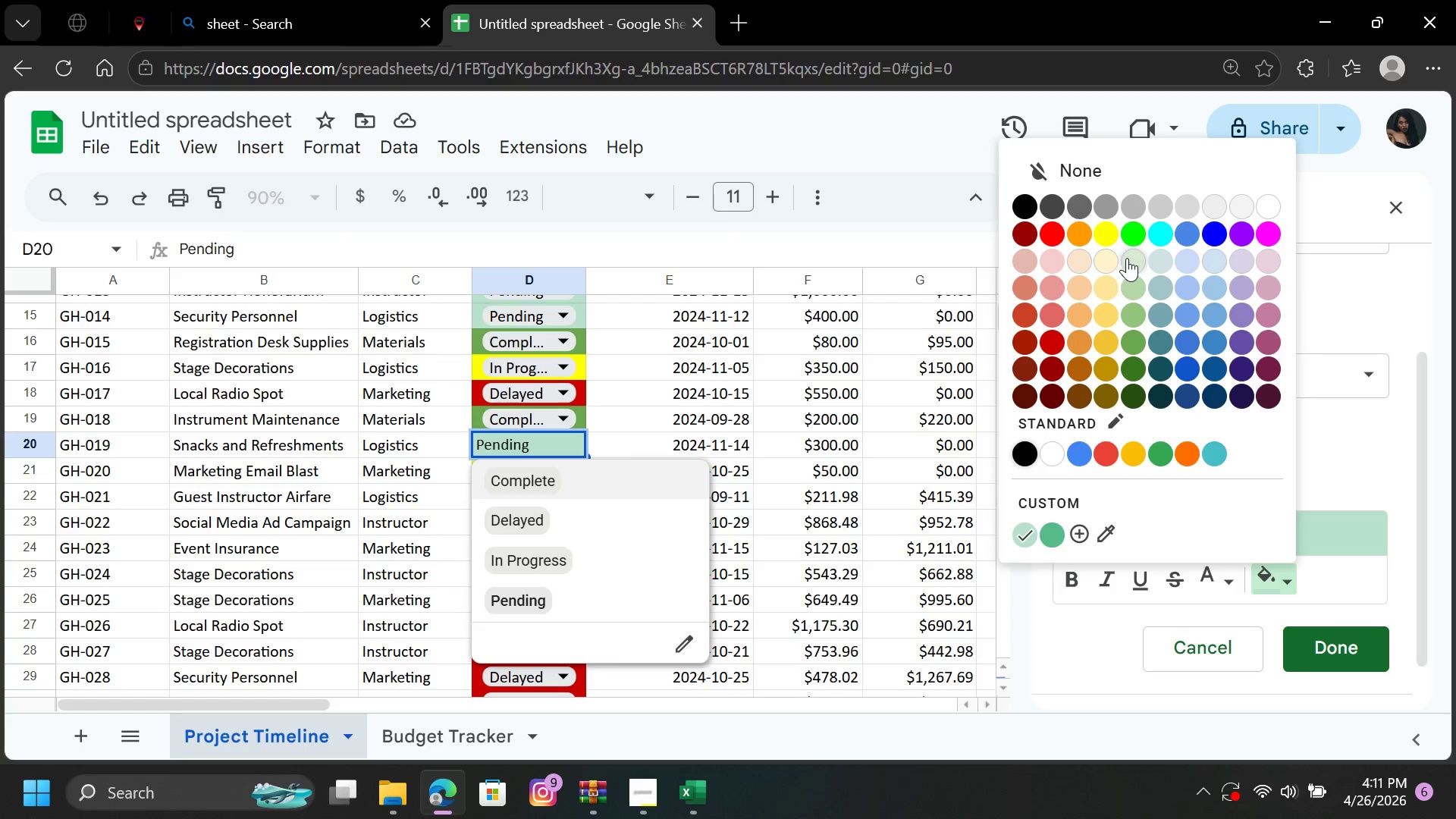 
left_click([1137, 254])
 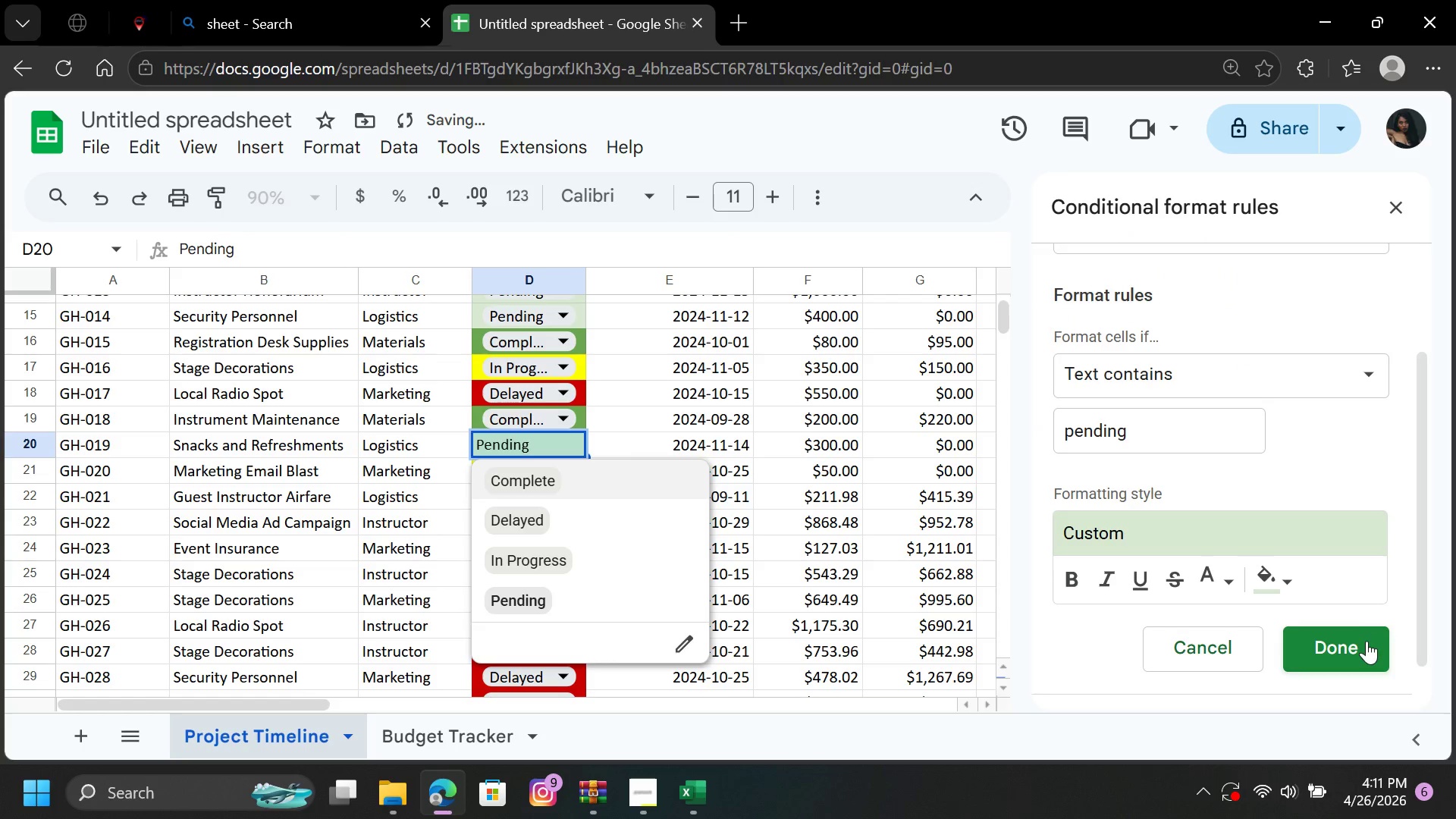 
left_click([1364, 642])
 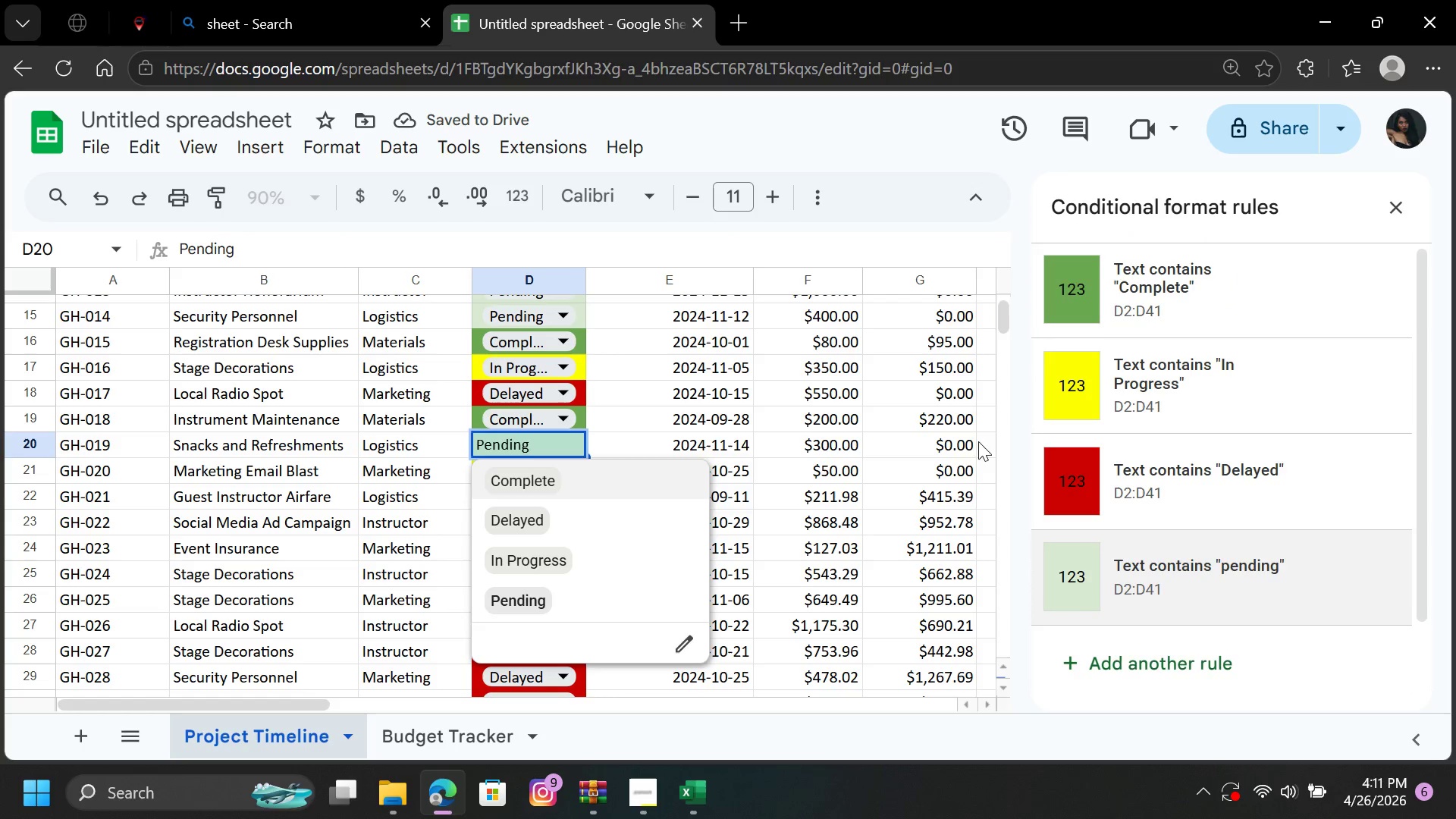 
left_click([919, 456])
 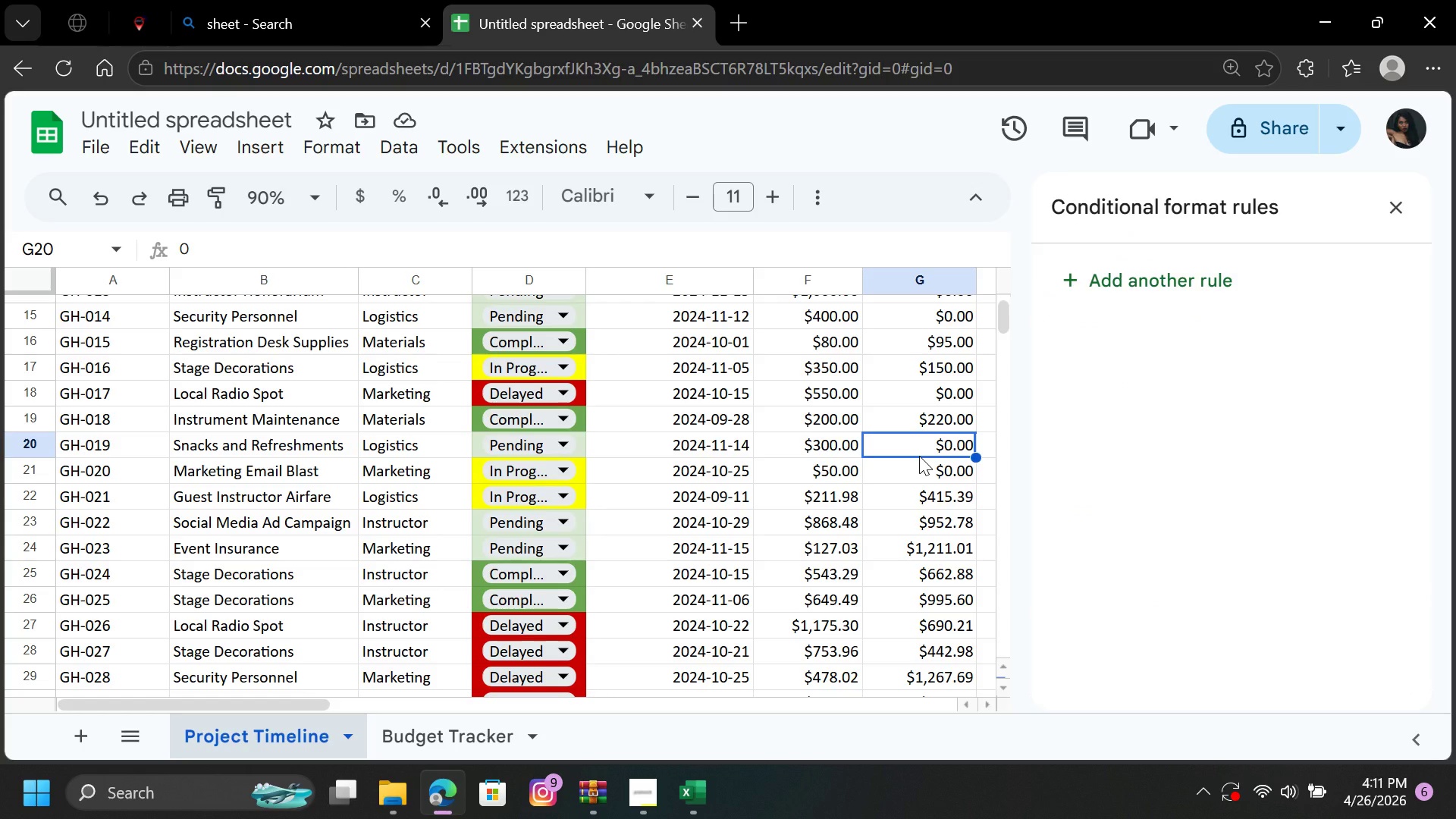 
wait(10.66)
 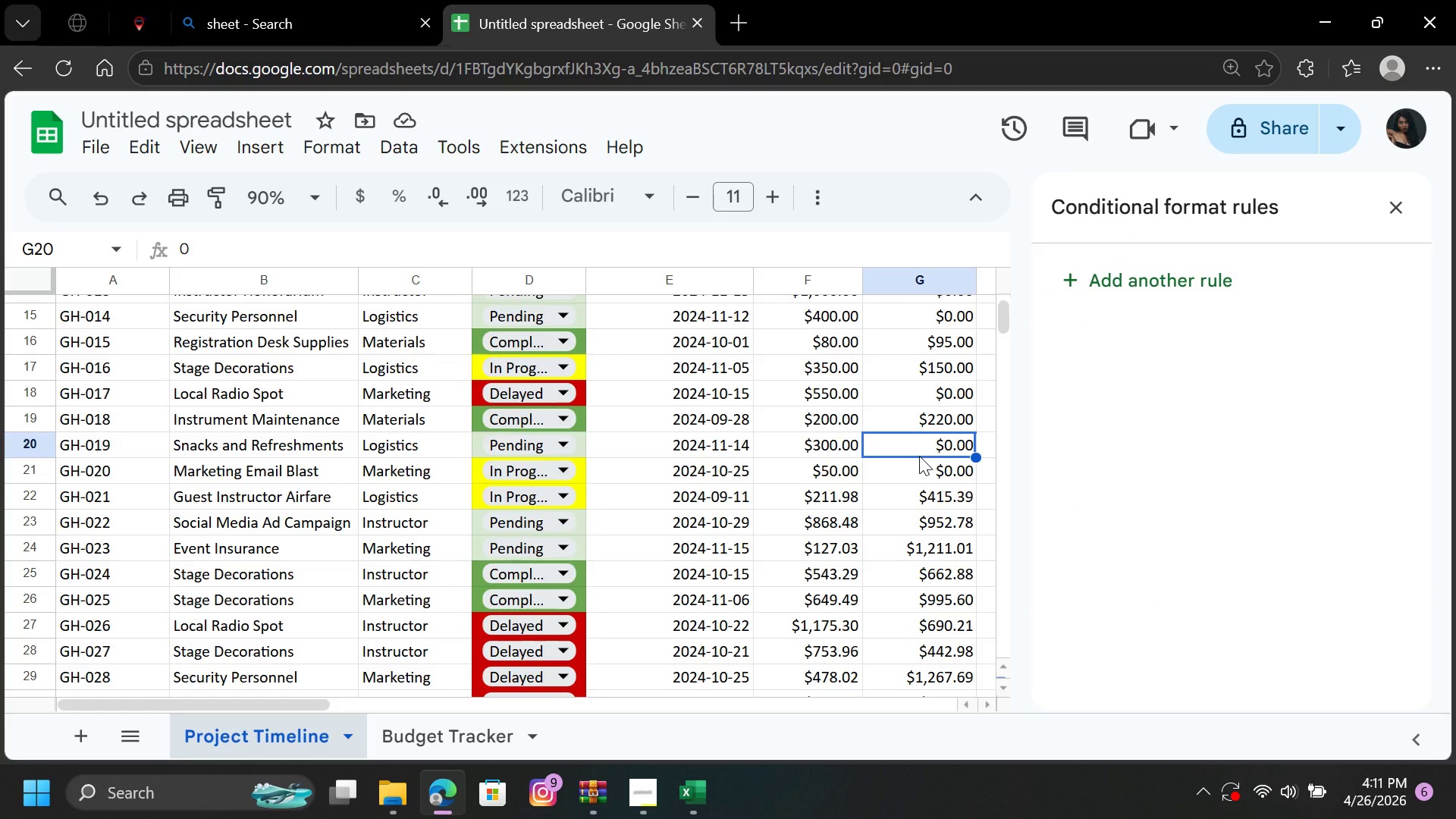 
left_click([536, 272])
 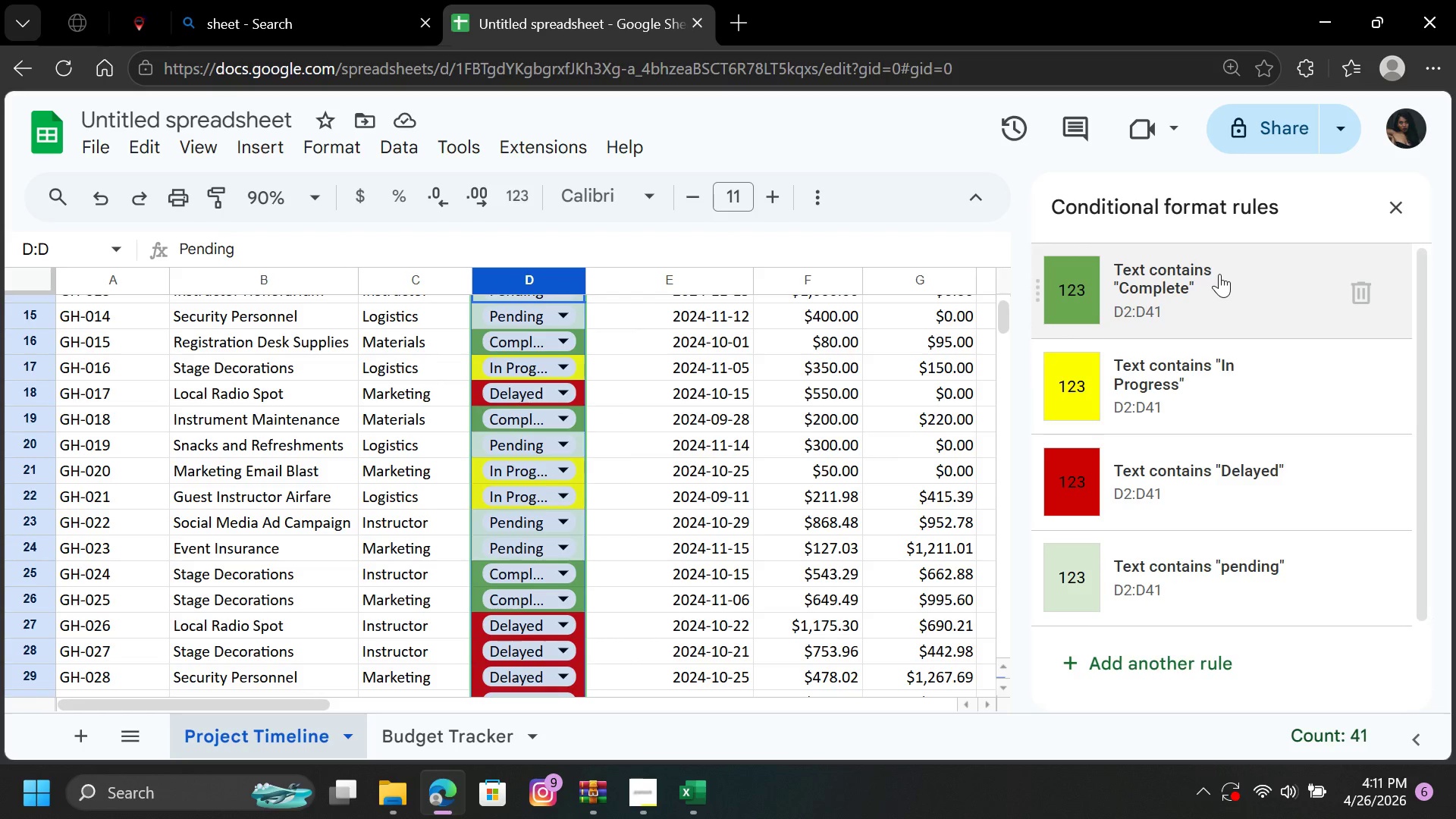 
left_click([1219, 274])
 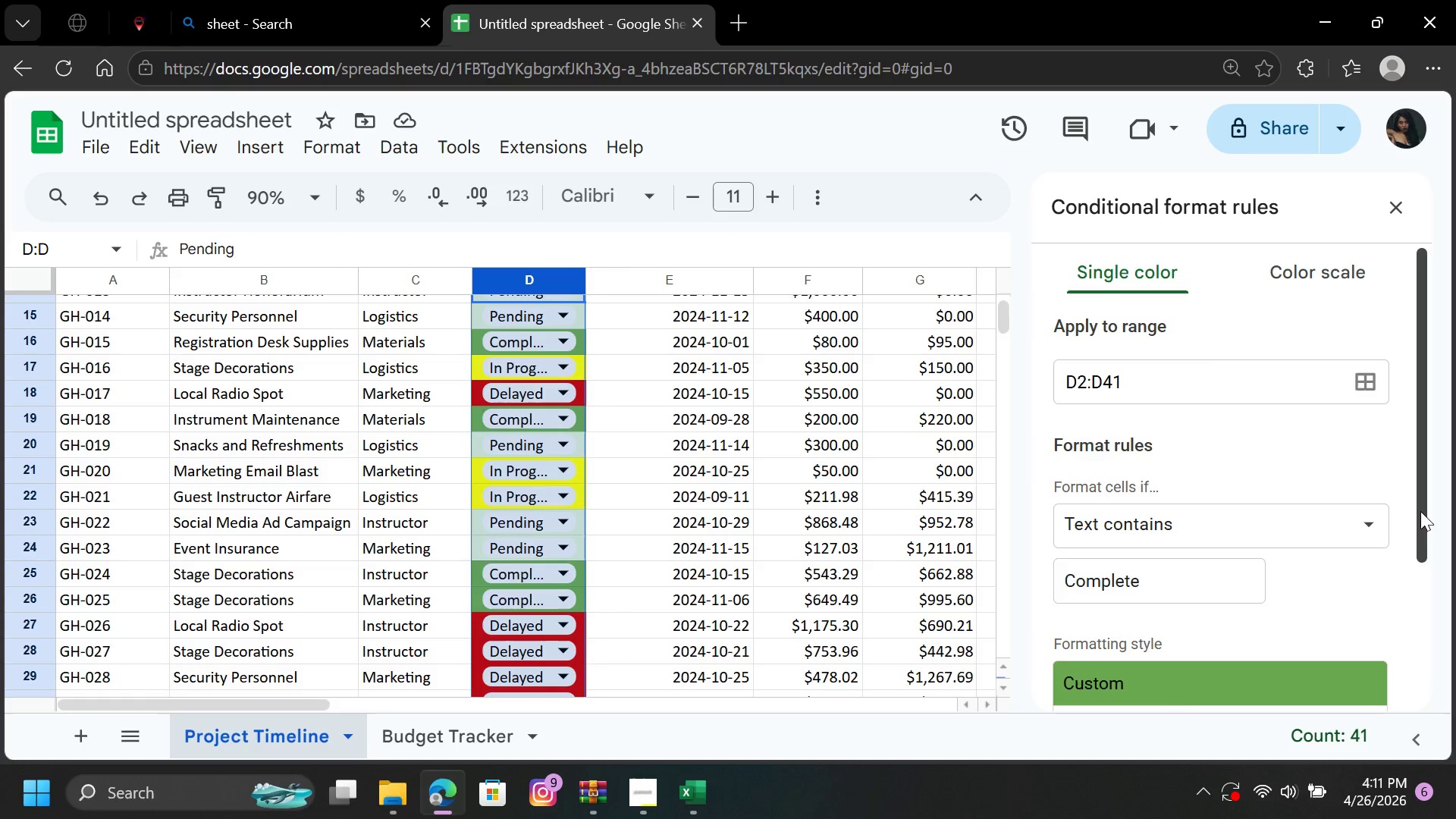 
left_click_drag(start_coordinate=[1420, 511], to_coordinate=[1433, 644])
 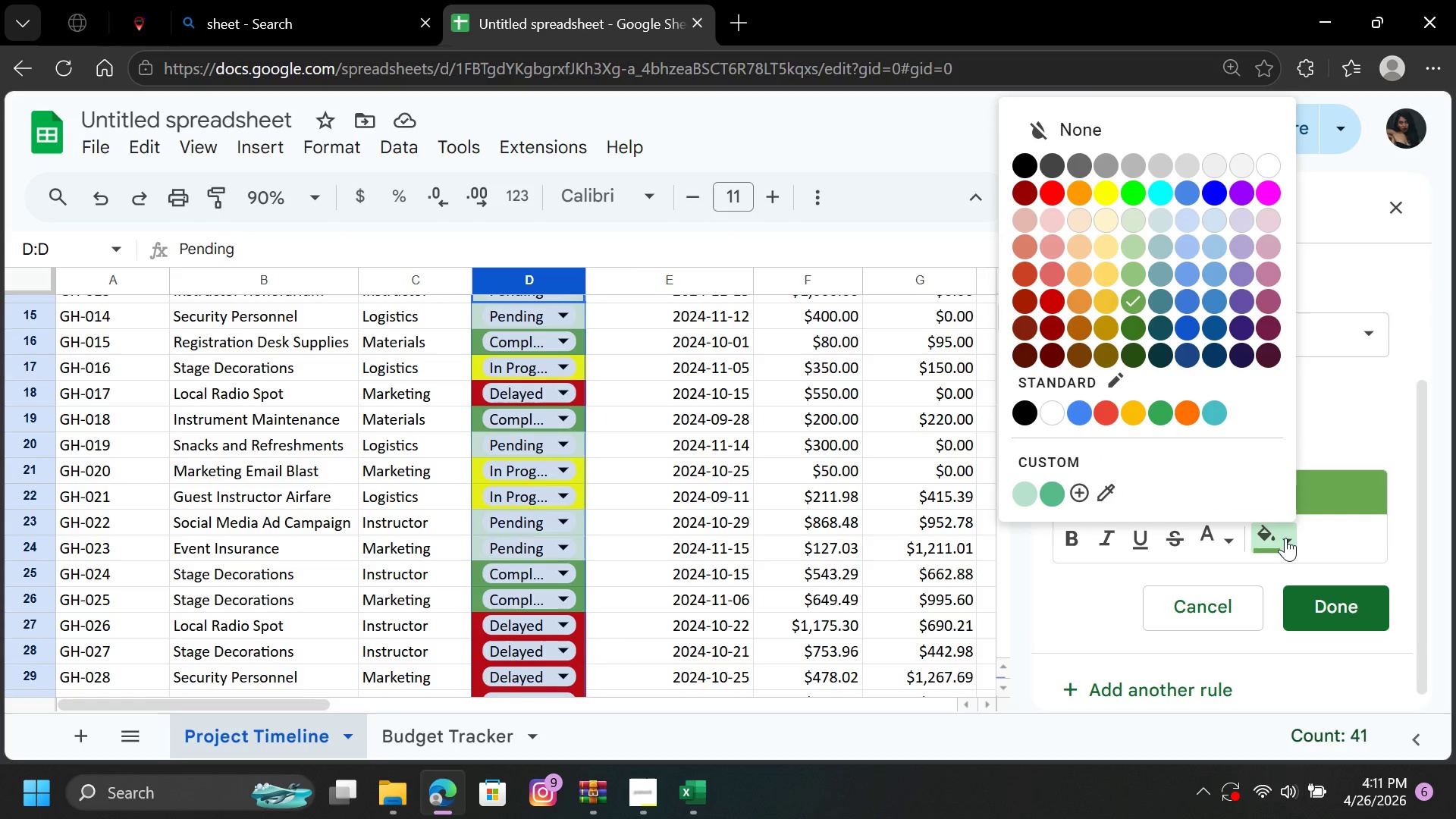 
left_click([1285, 538])
 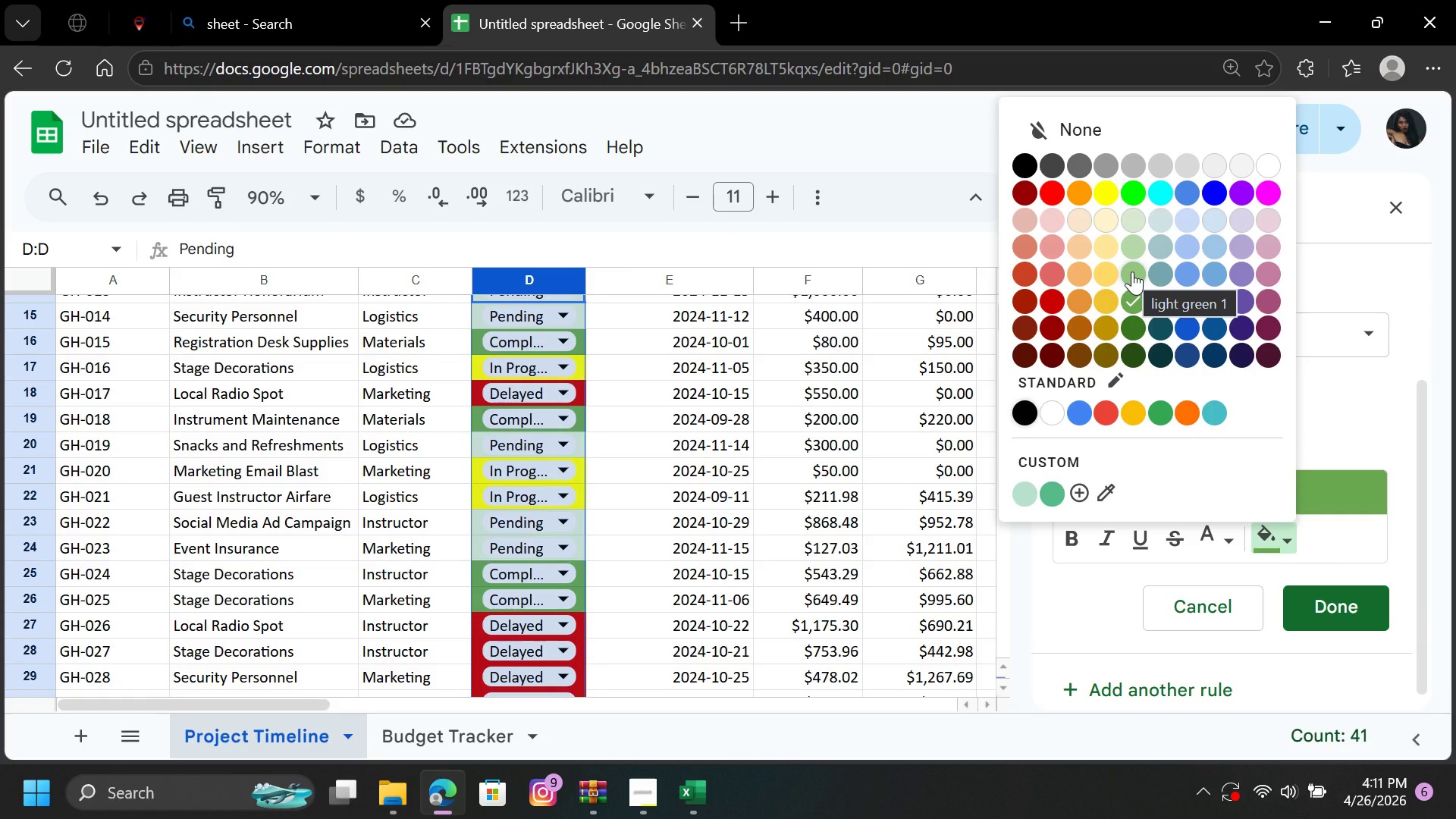 
wait(5.72)
 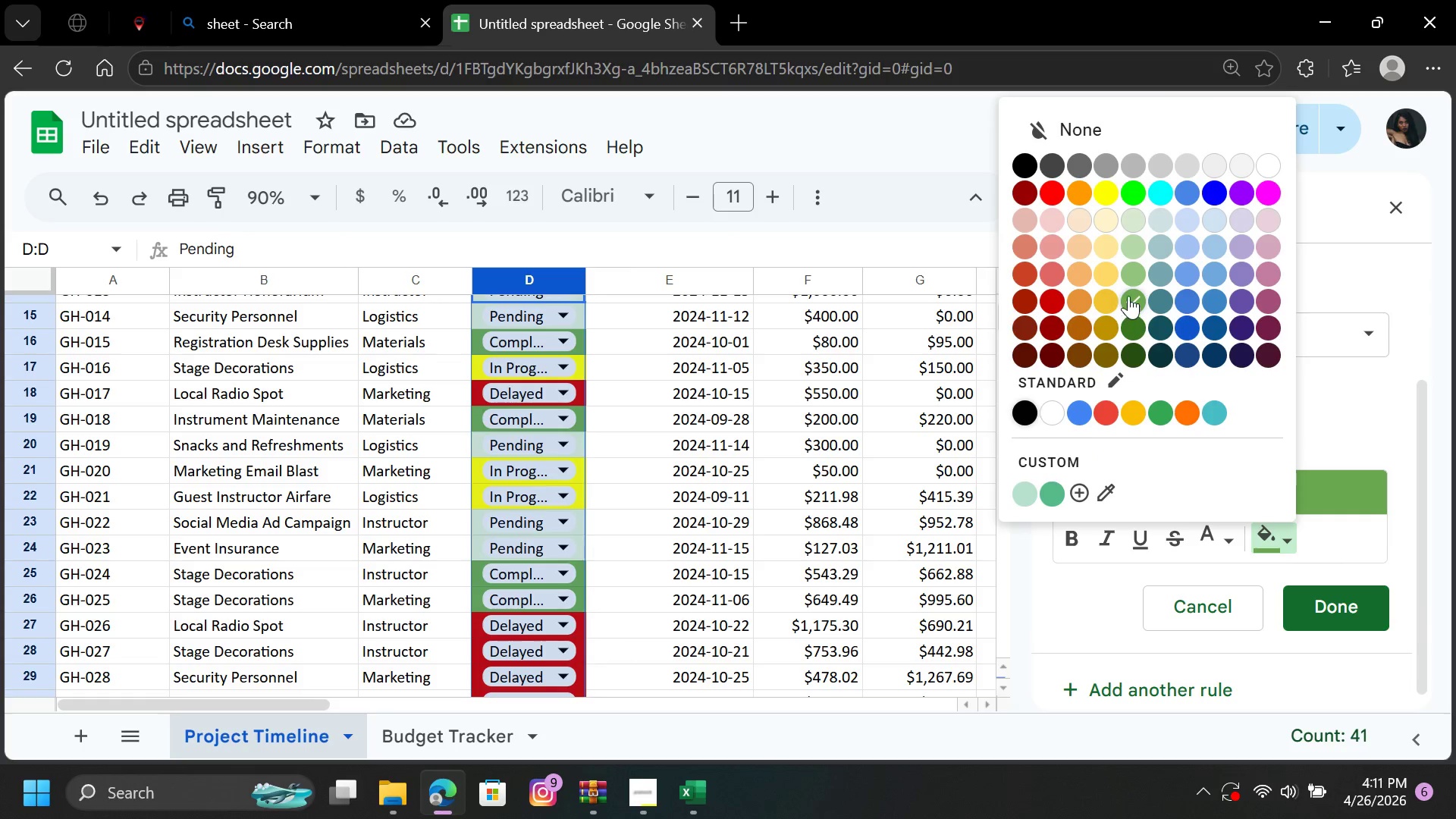 
left_click([1132, 271])
 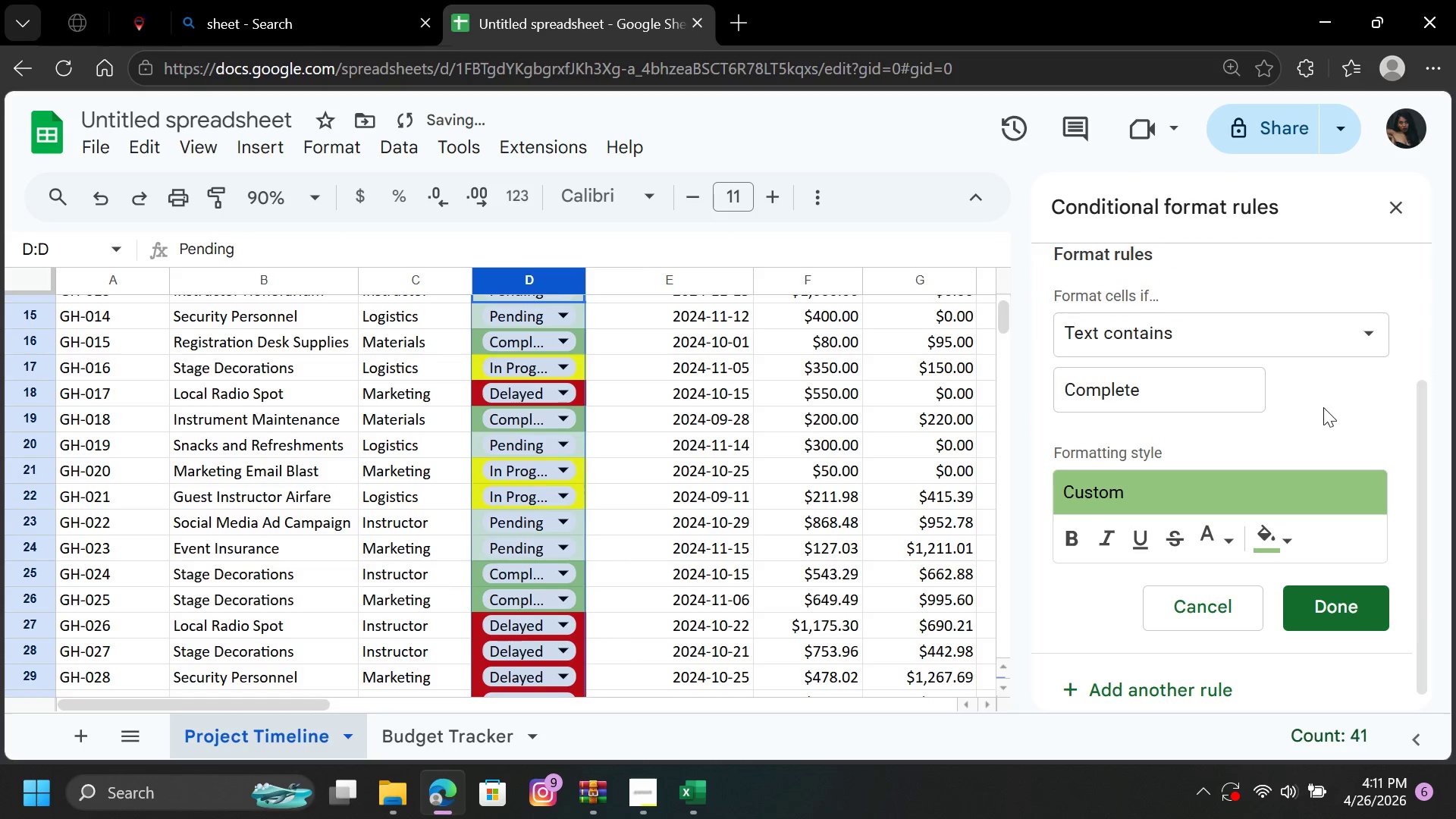 
left_click([1323, 407])
 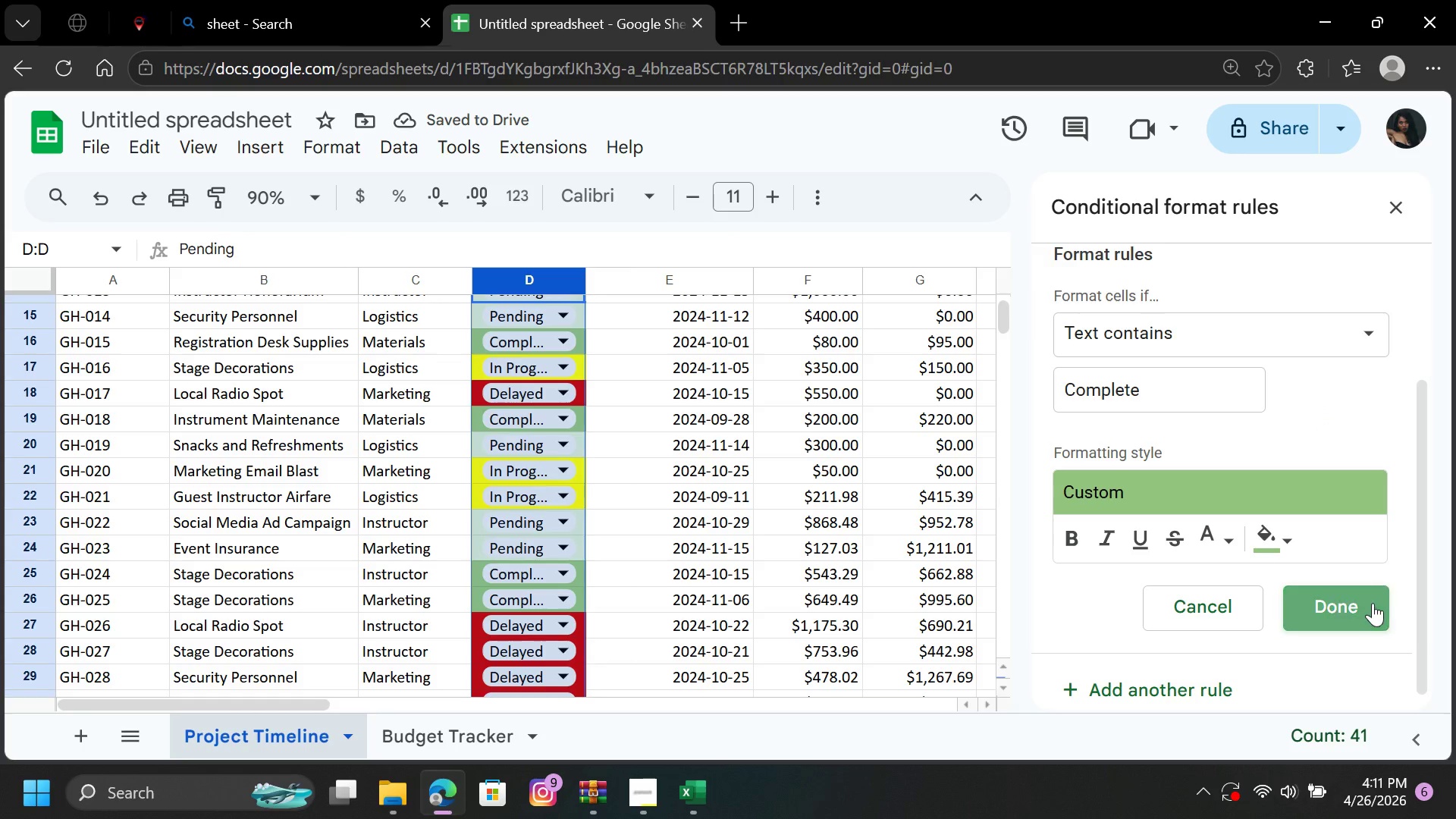 
left_click([1373, 603])
 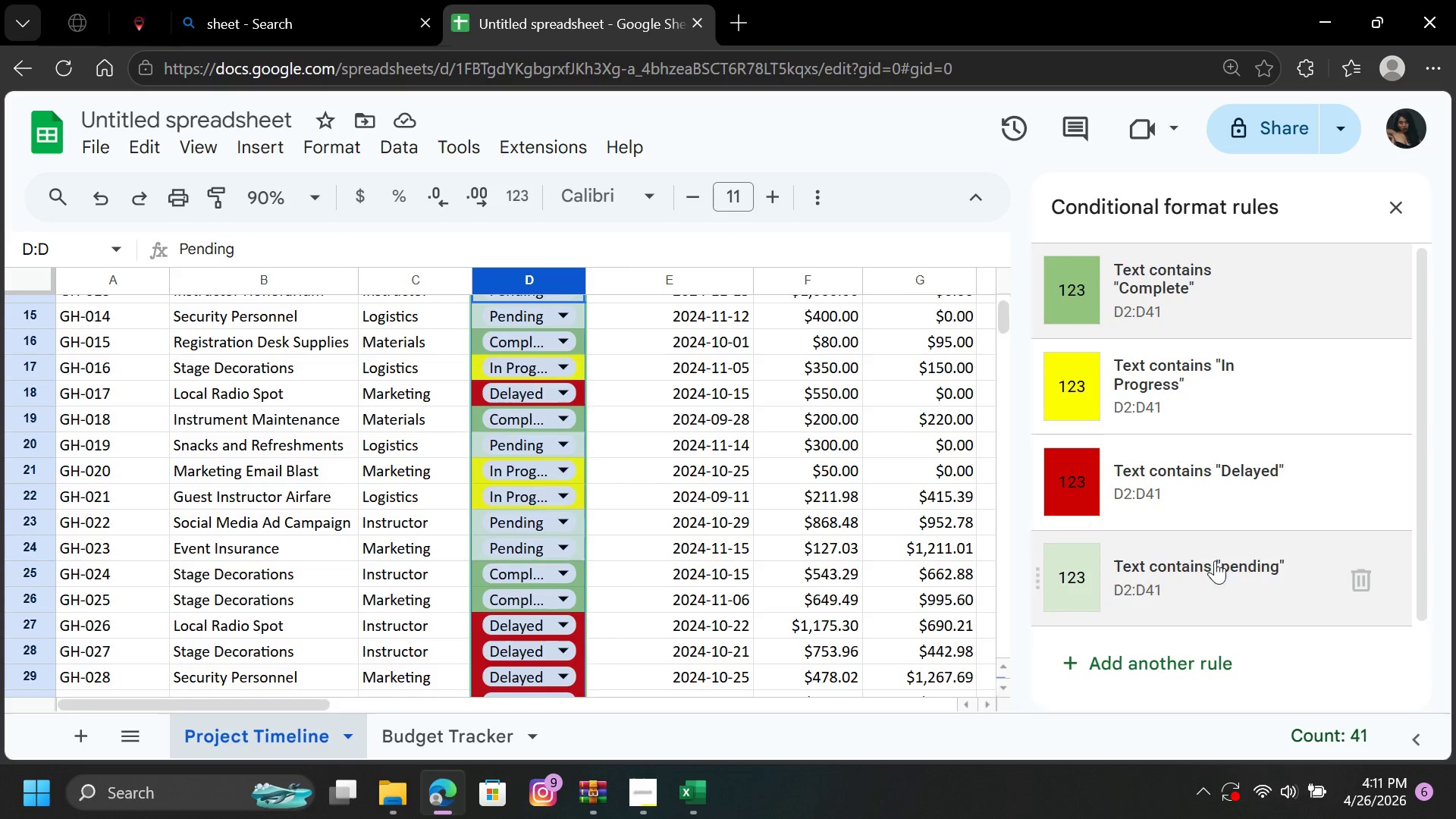 
left_click([1230, 583])
 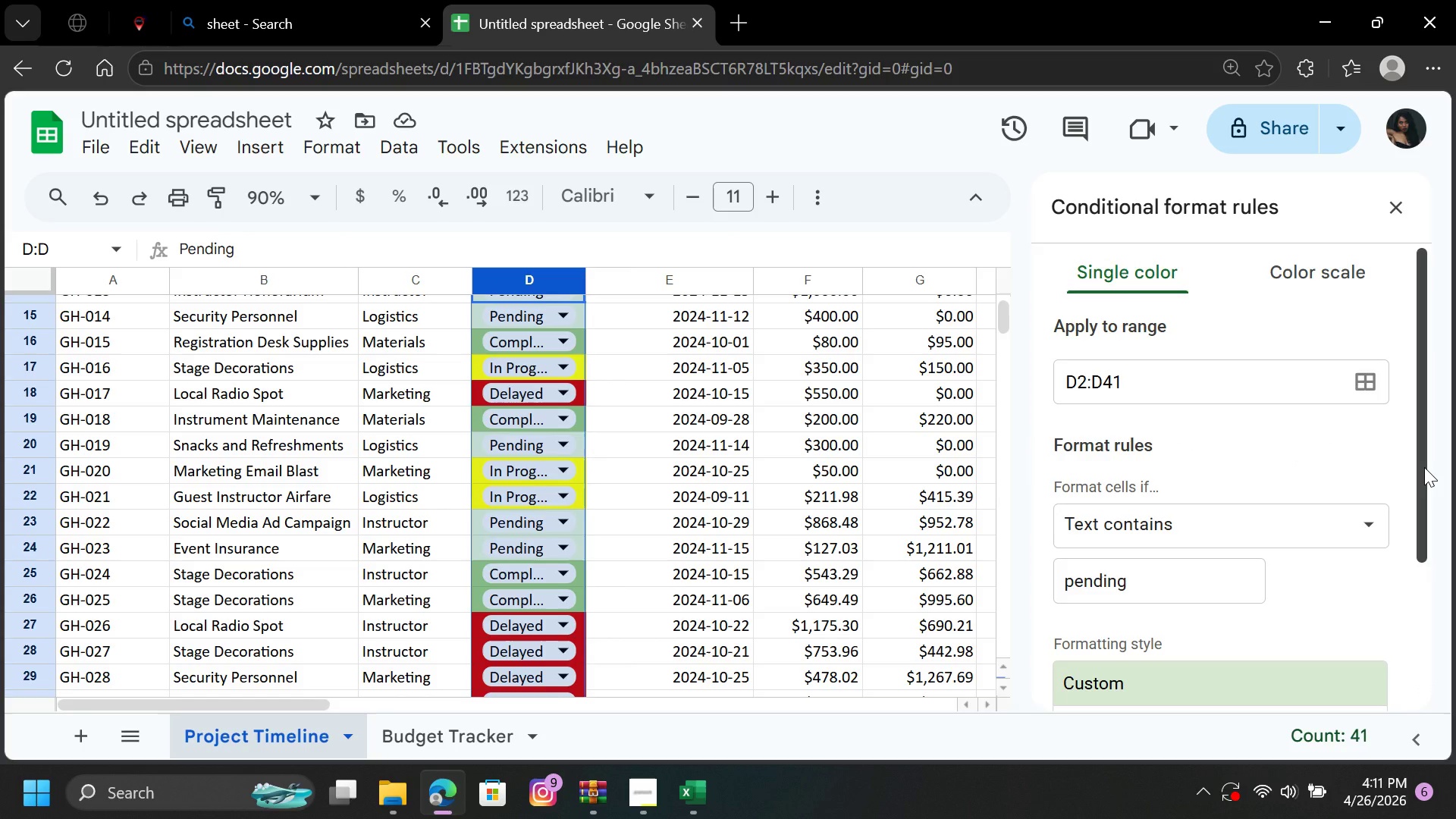 
left_click_drag(start_coordinate=[1424, 467], to_coordinate=[1433, 596])
 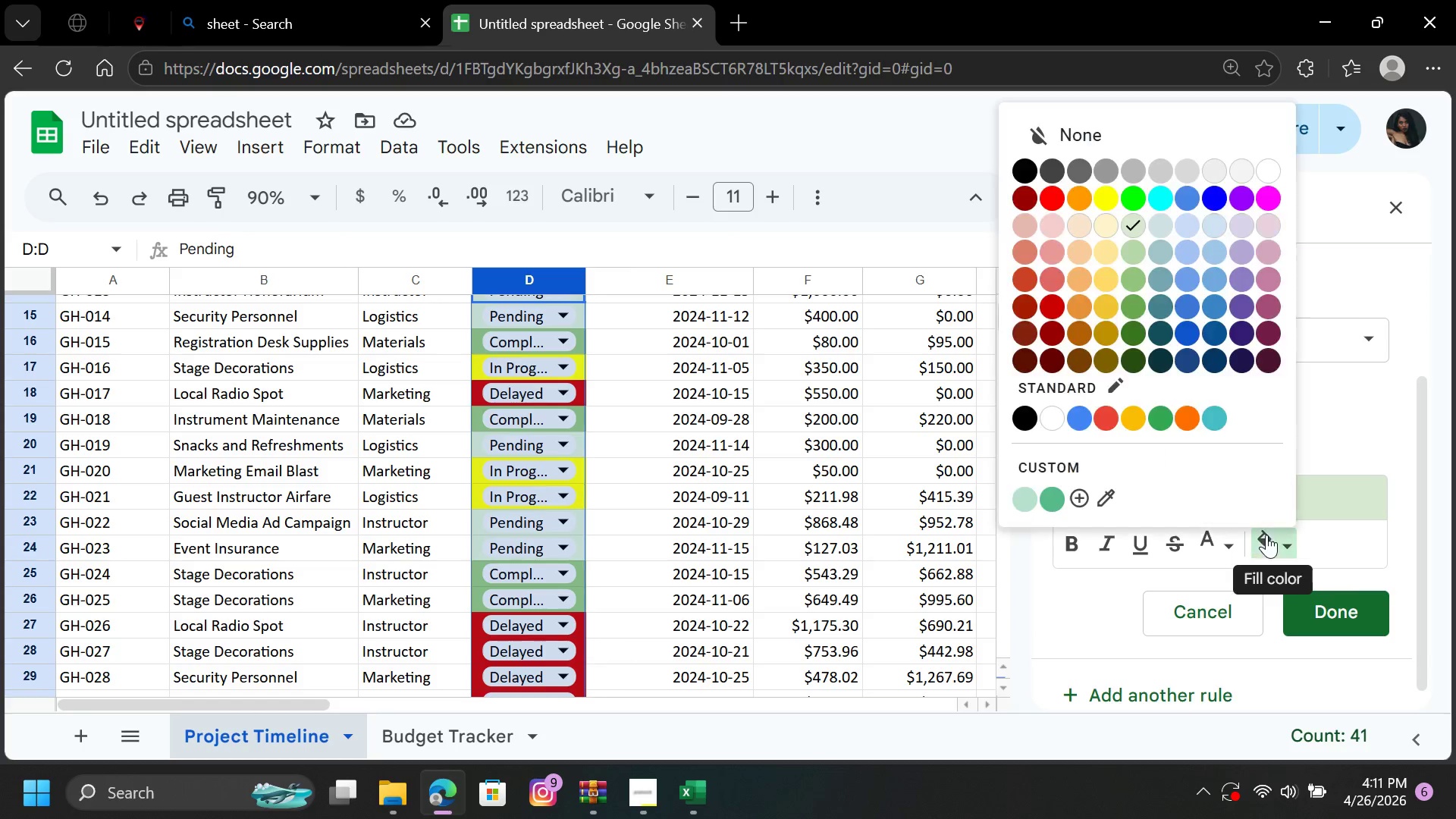 
left_click([1266, 535])
 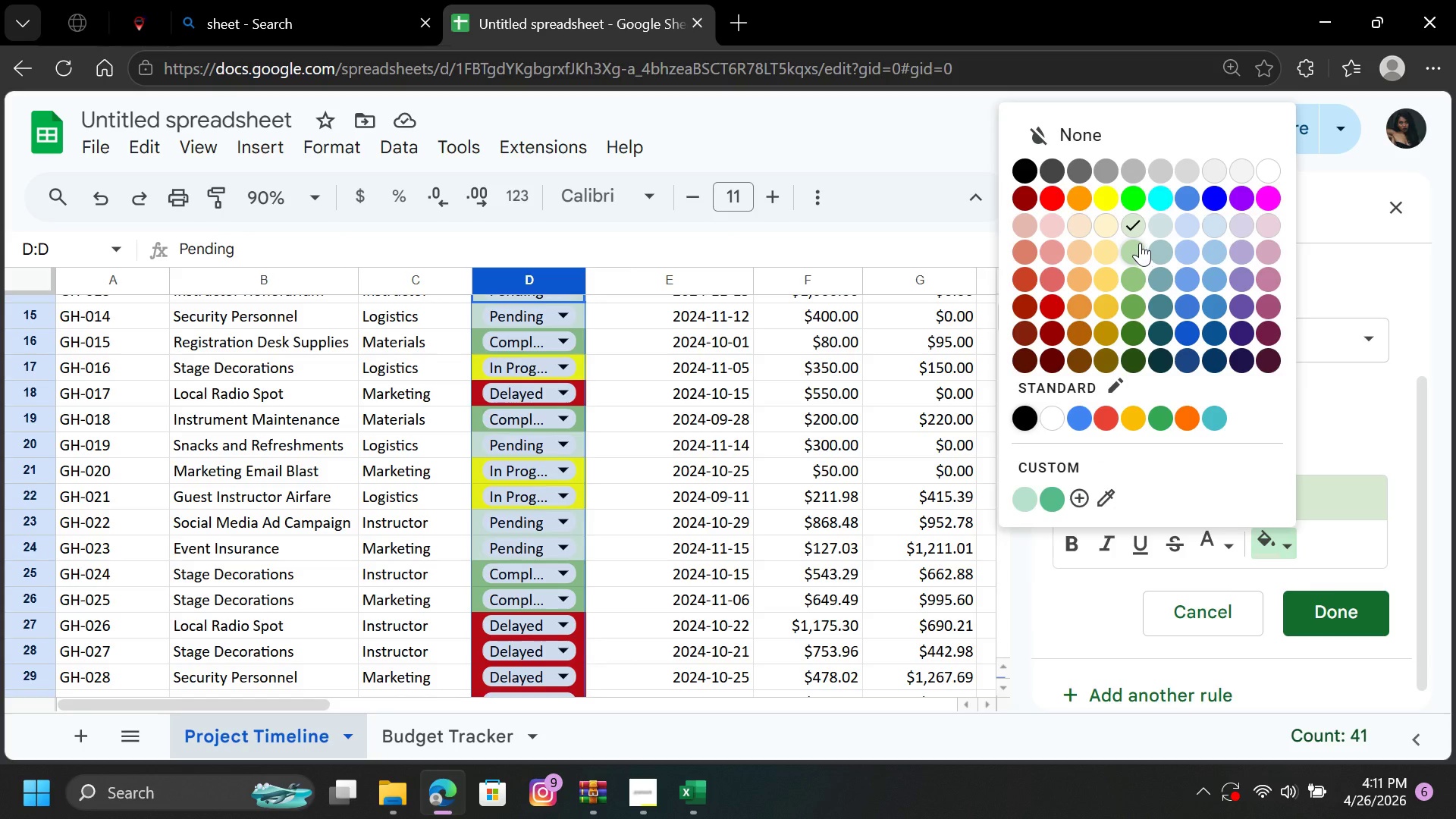 
mouse_move([1128, 217])
 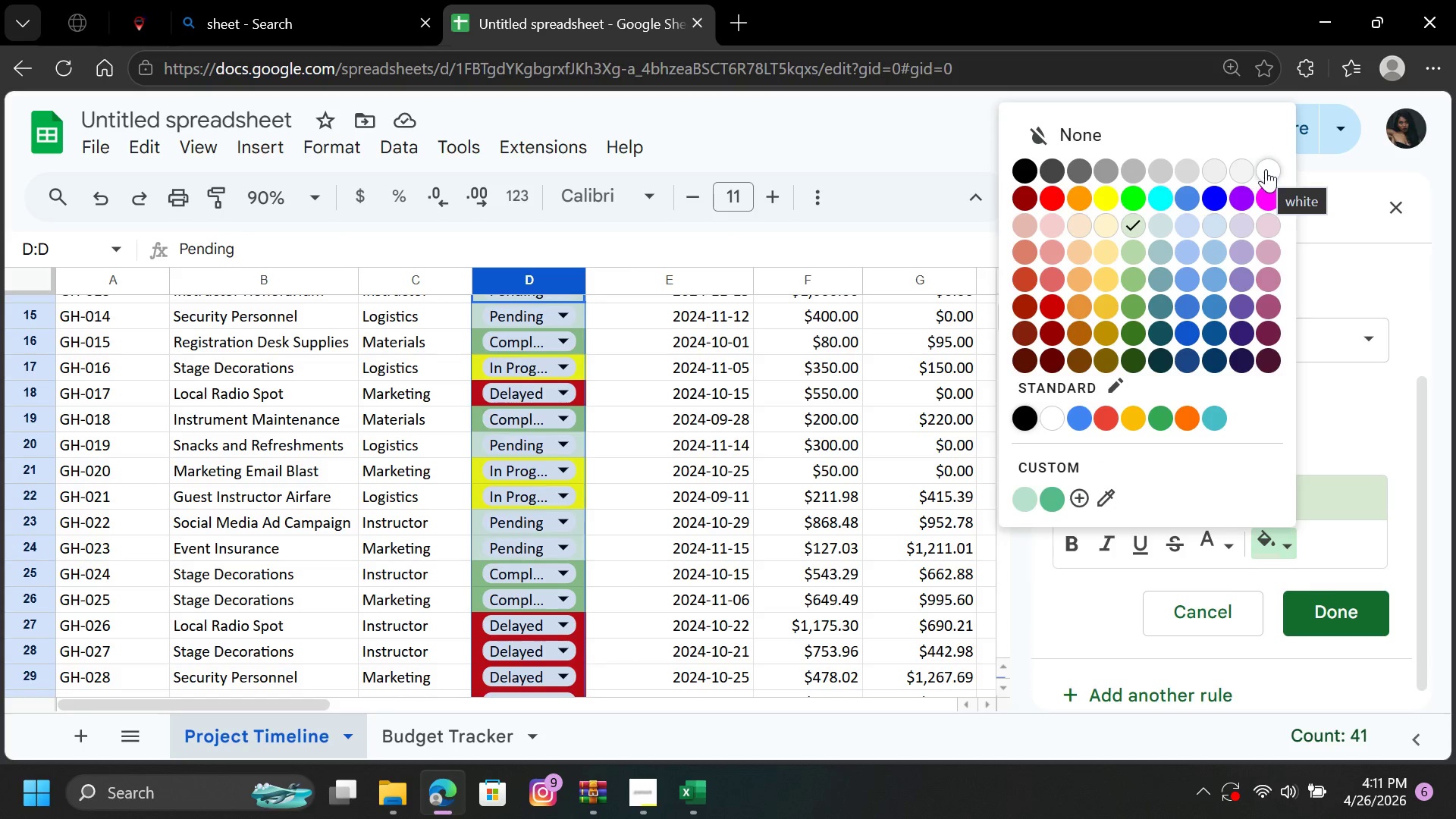 
left_click([1266, 168])
 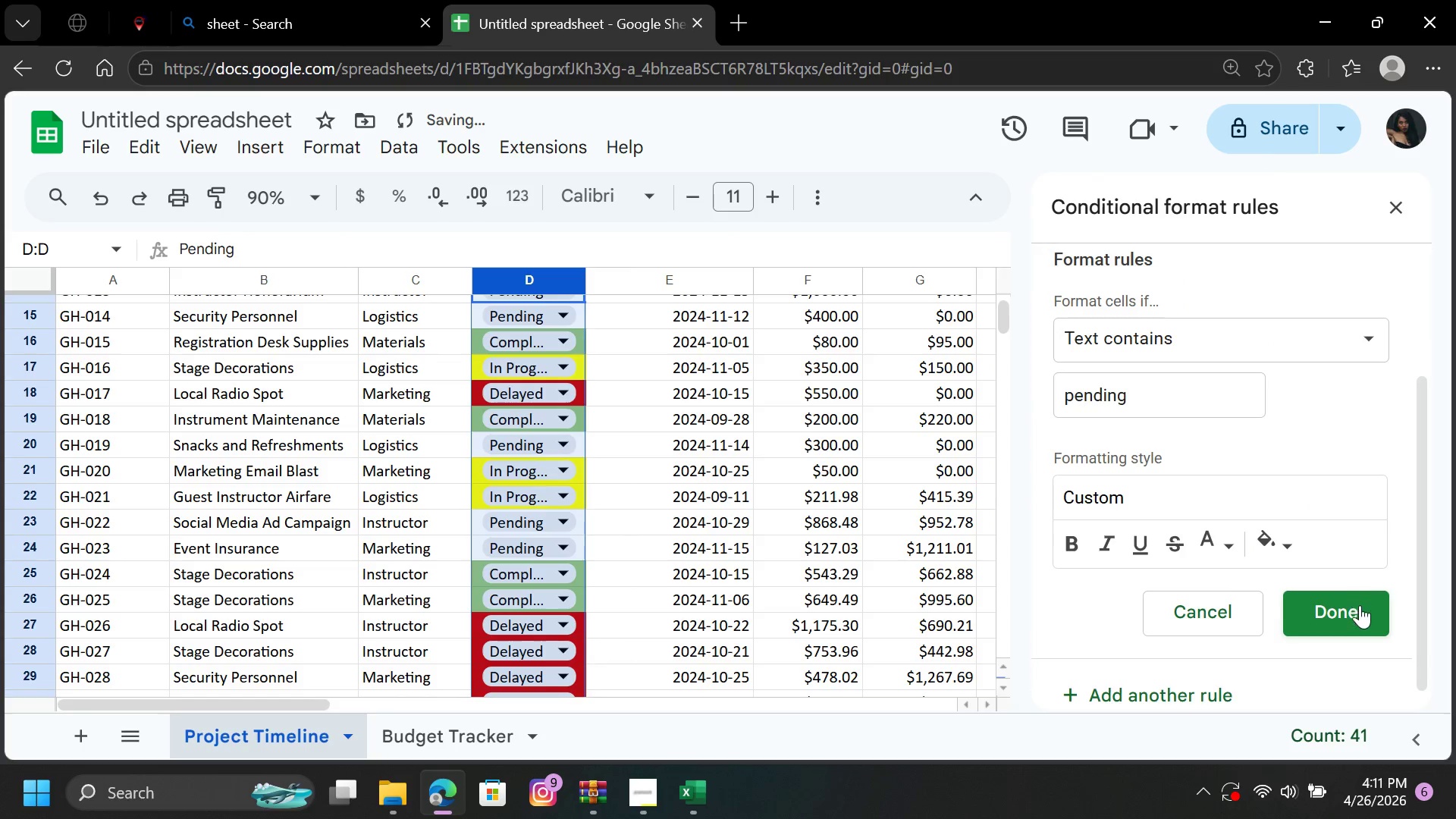 
left_click([1355, 607])
 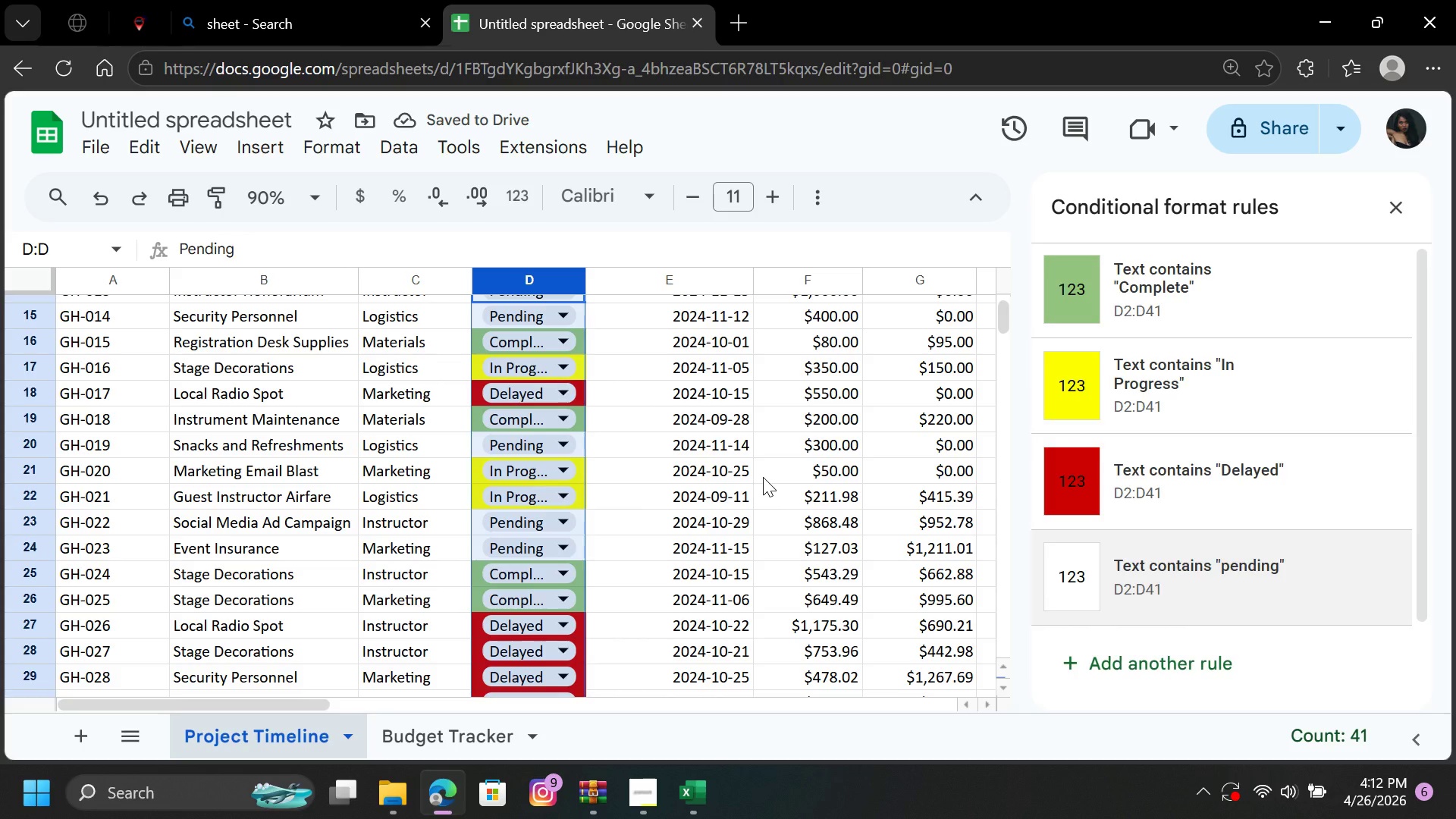 
left_click([763, 477])
 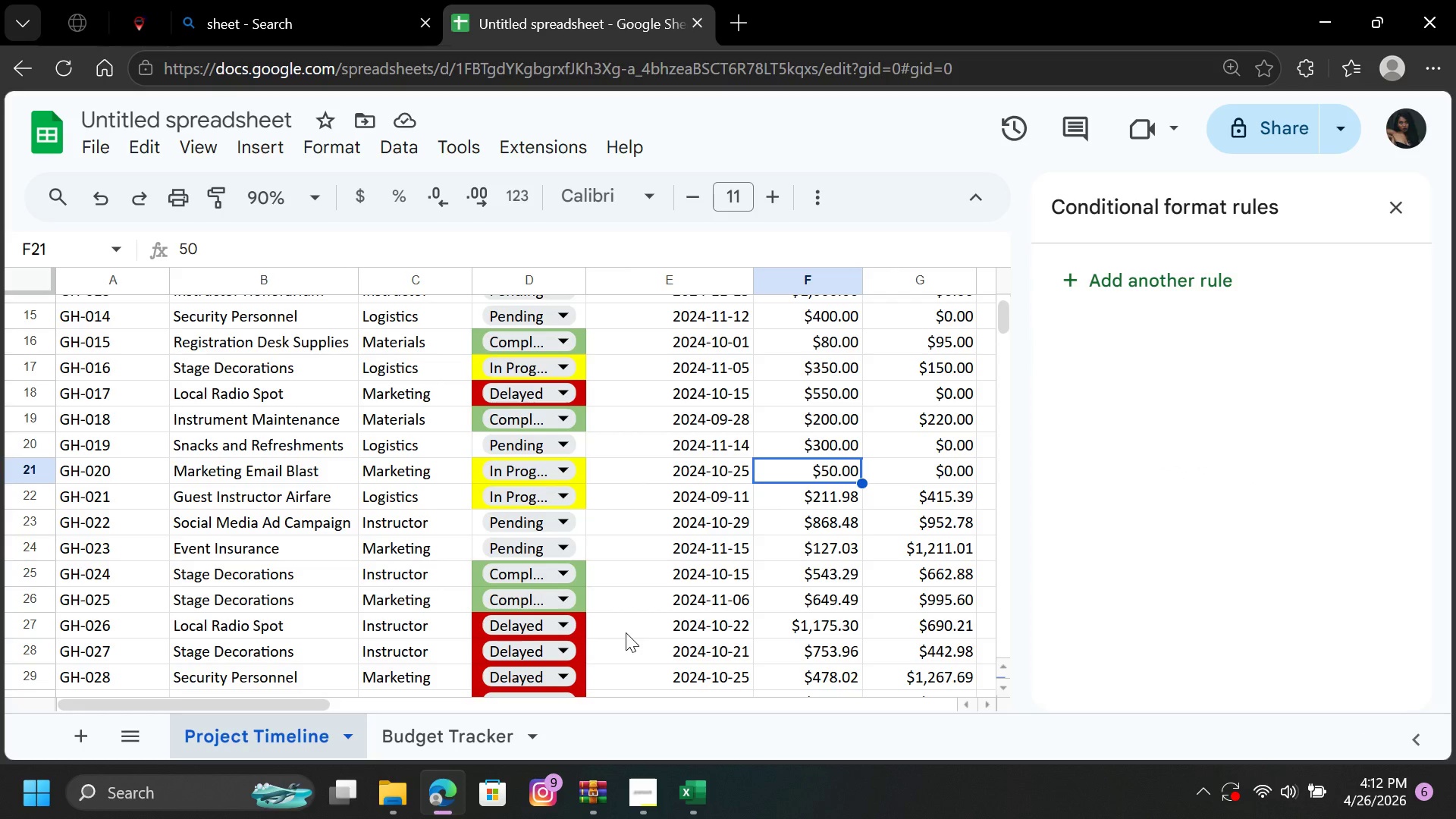 
wait(5.58)
 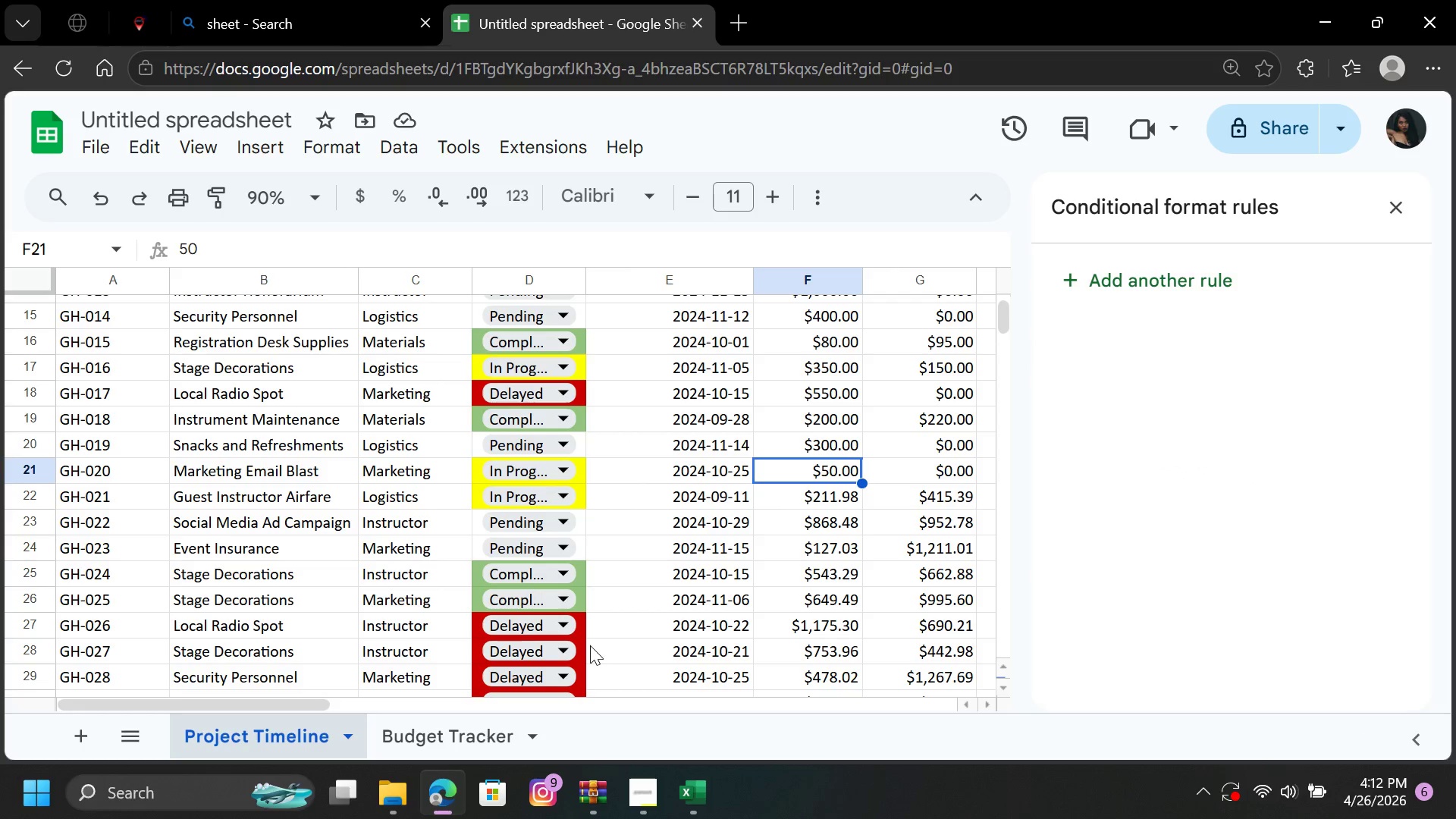 
left_click([580, 647])
 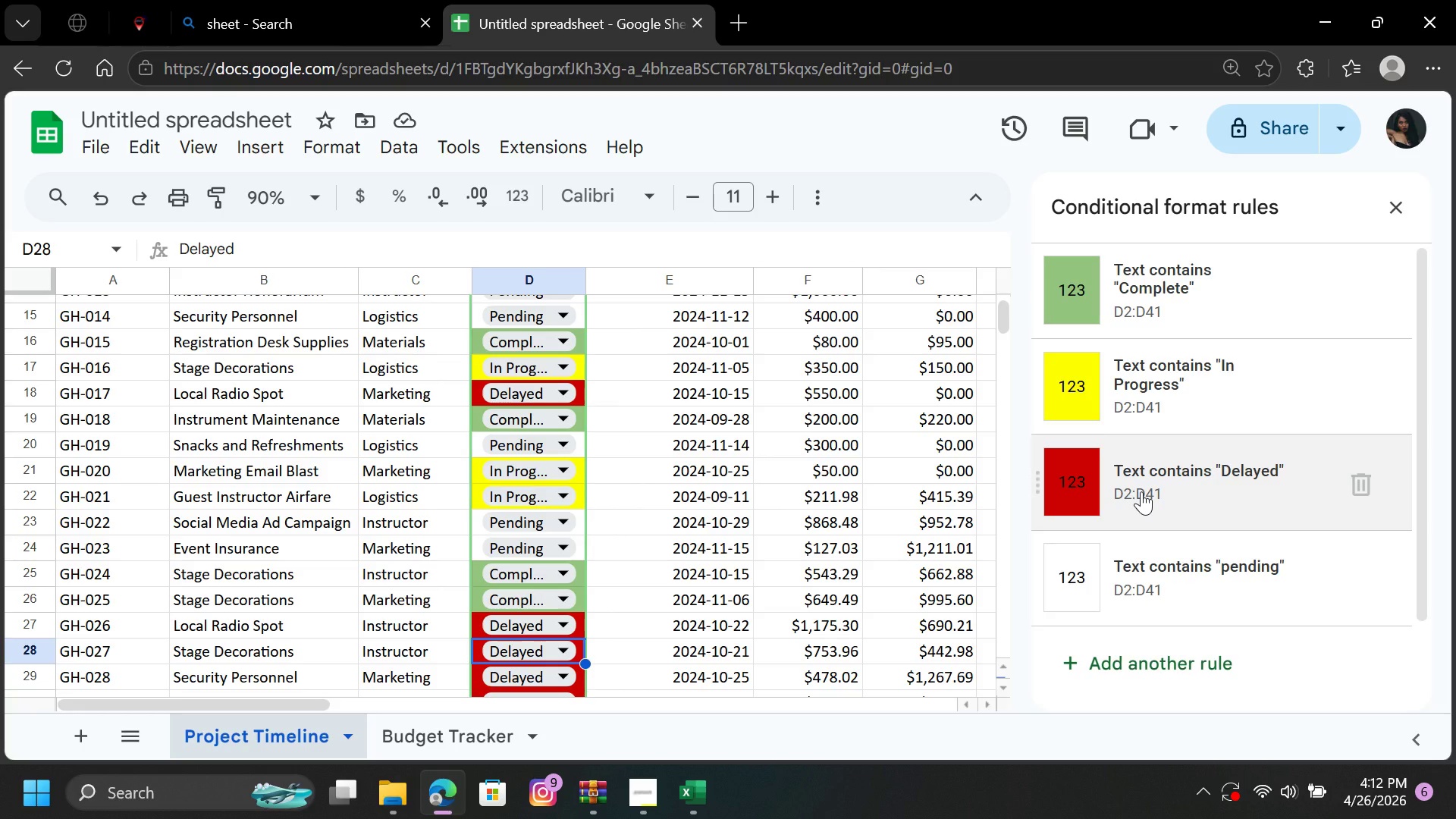 
left_click([1141, 491])
 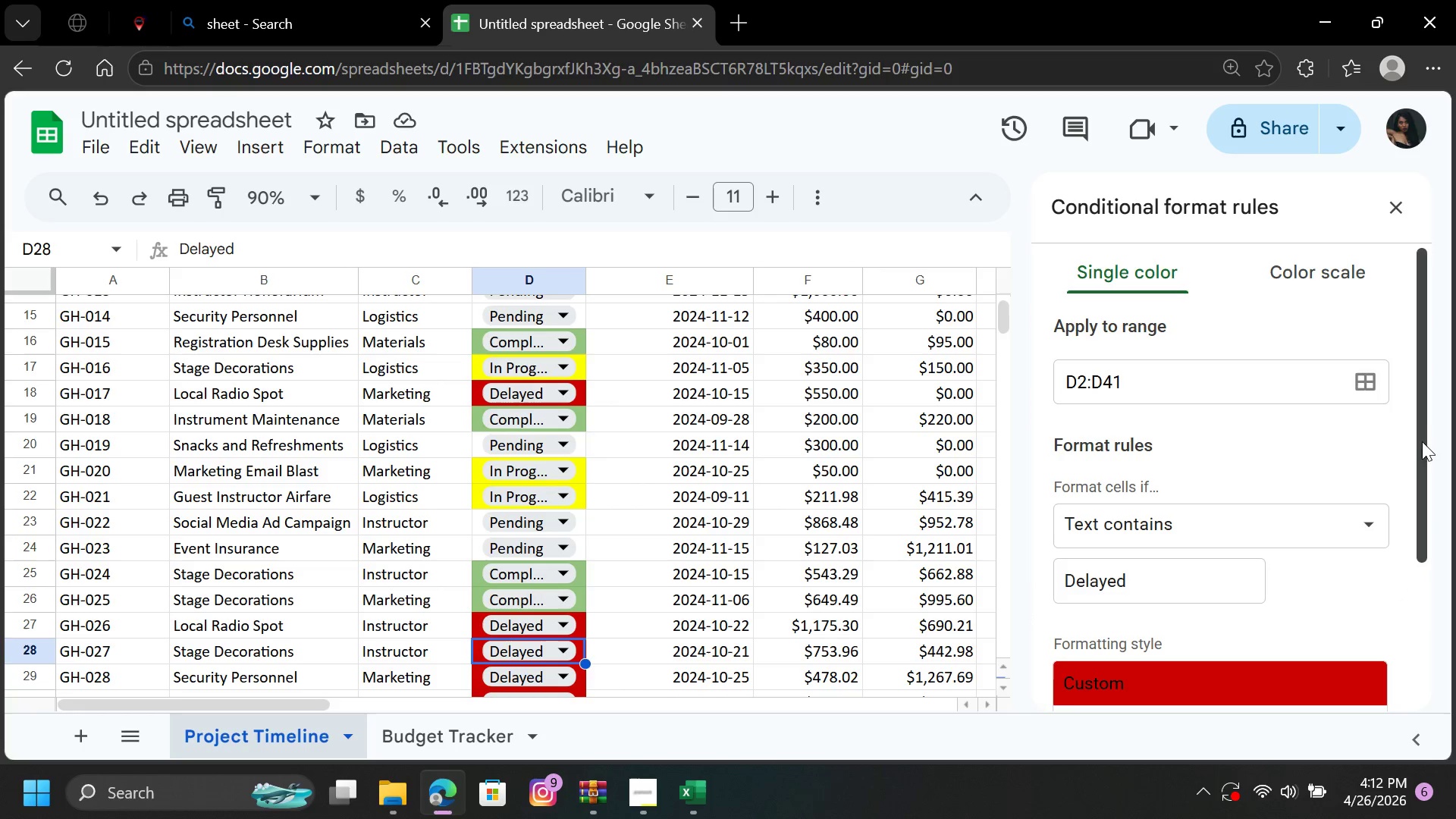 
left_click_drag(start_coordinate=[1423, 444], to_coordinate=[1407, 653])
 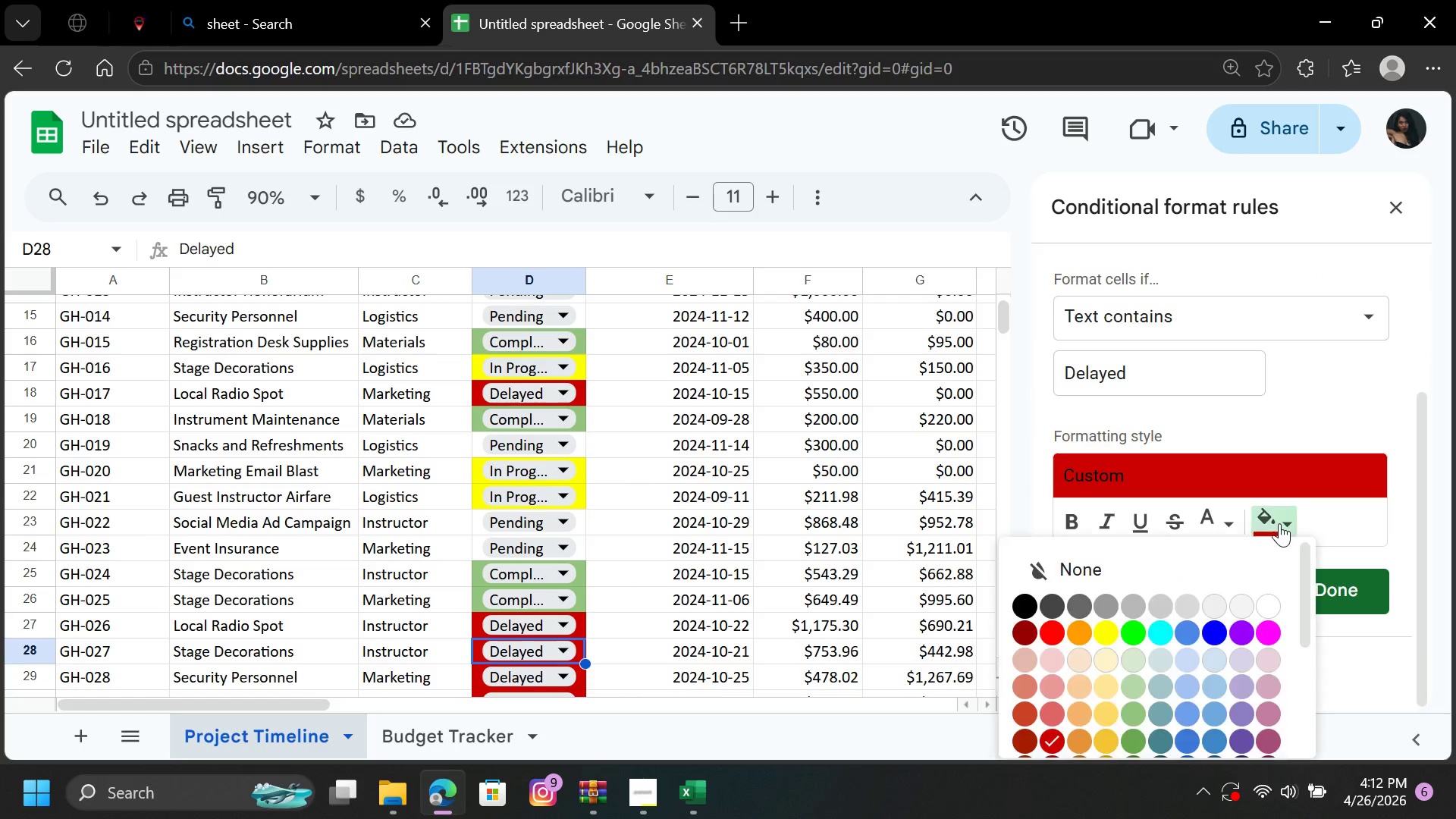 
left_click([1279, 523])
 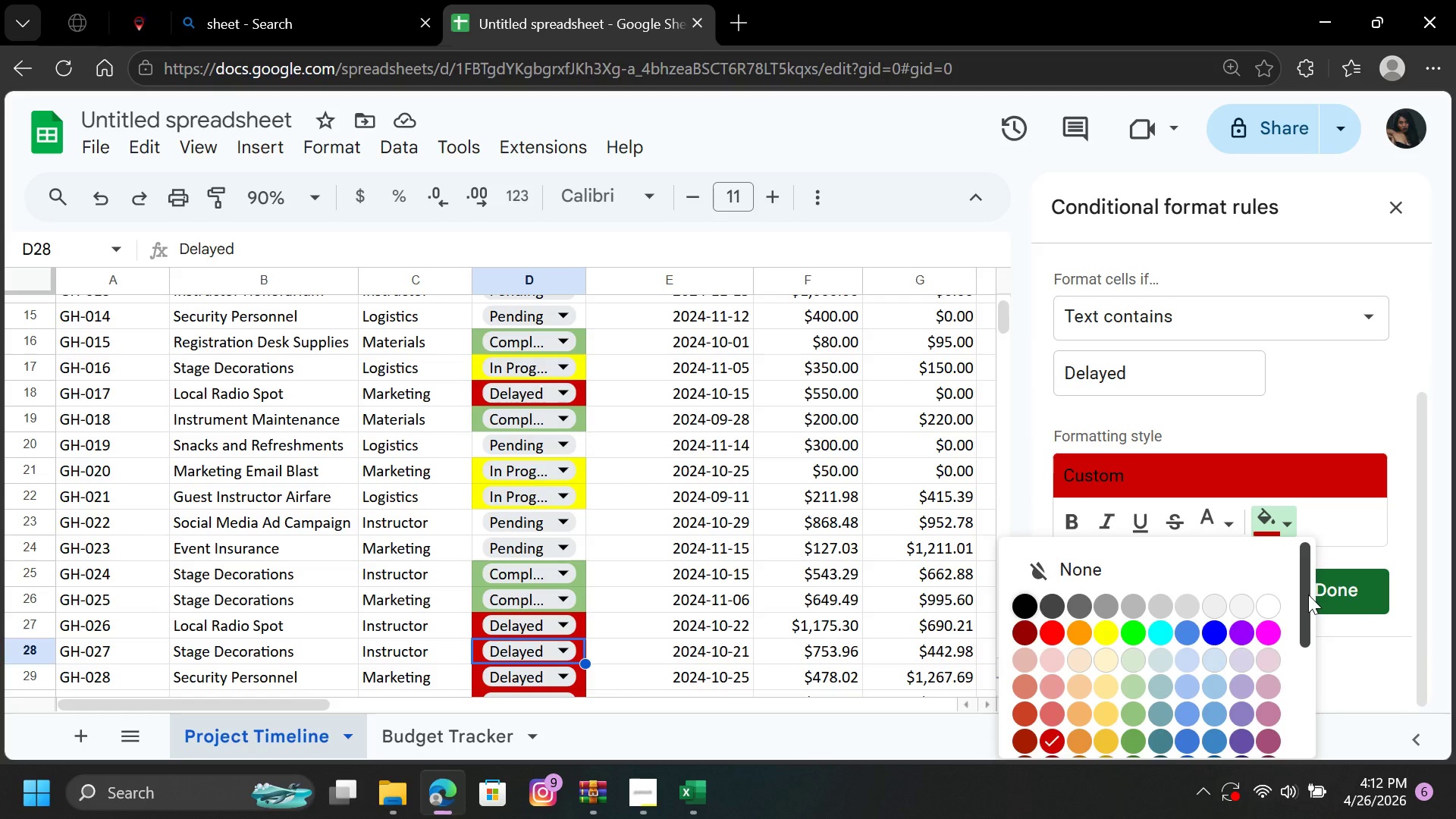 
left_click_drag(start_coordinate=[1308, 595], to_coordinate=[1304, 664])
 